 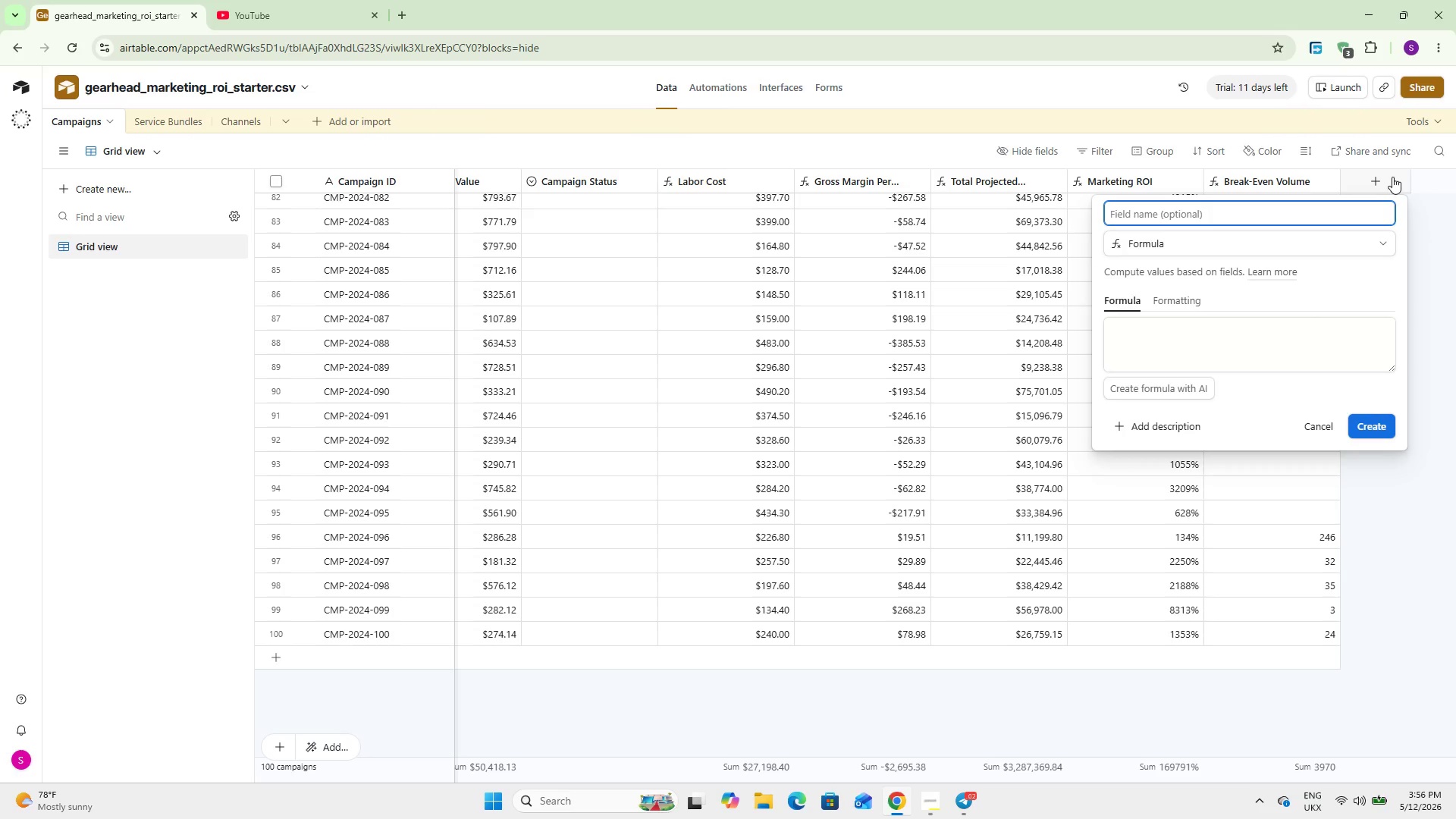 
type(Total Upsell Projecton)
 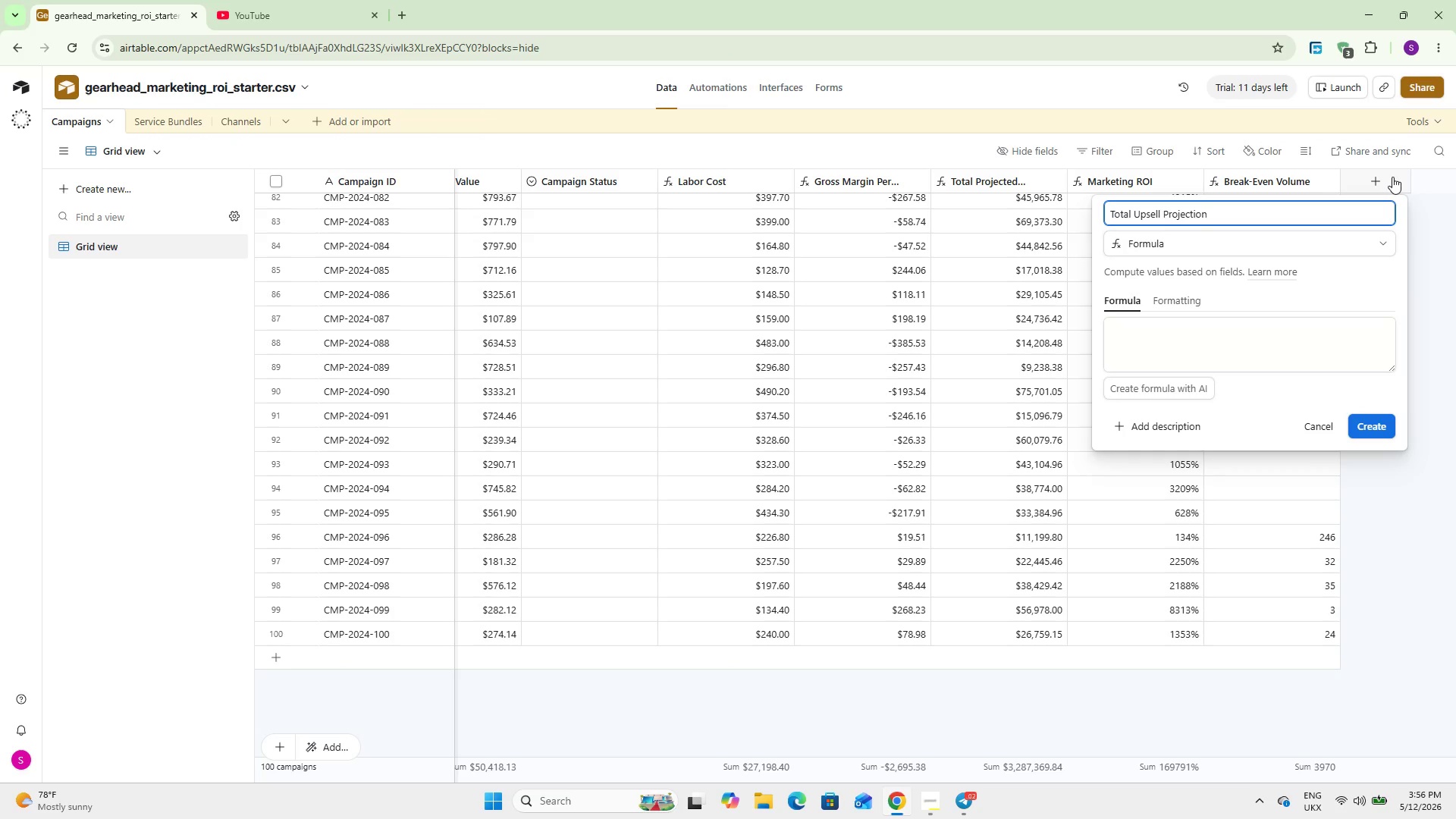 
 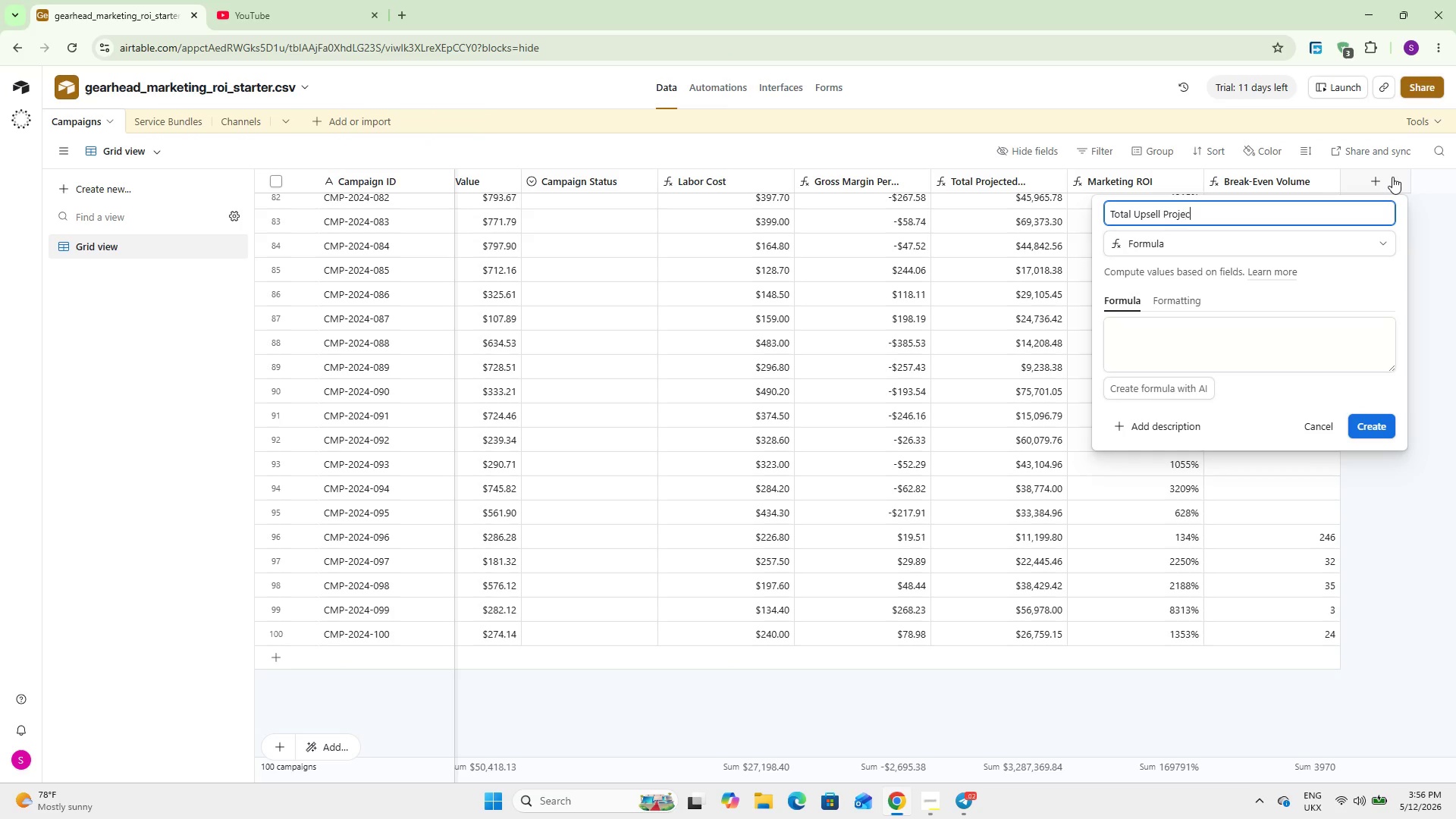 
hold_key(key=I, duration=0.31)
 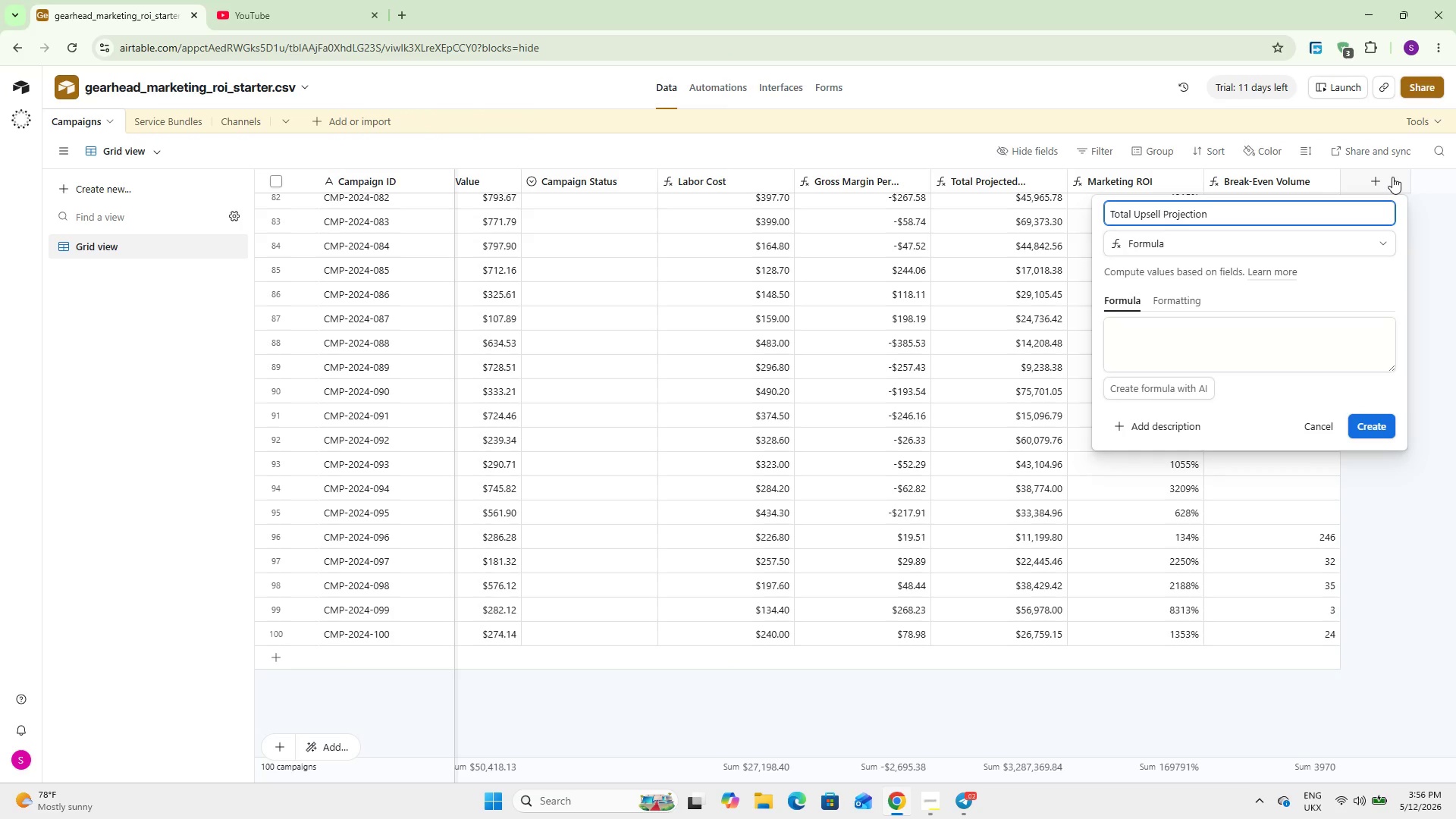 
wait(5.14)
 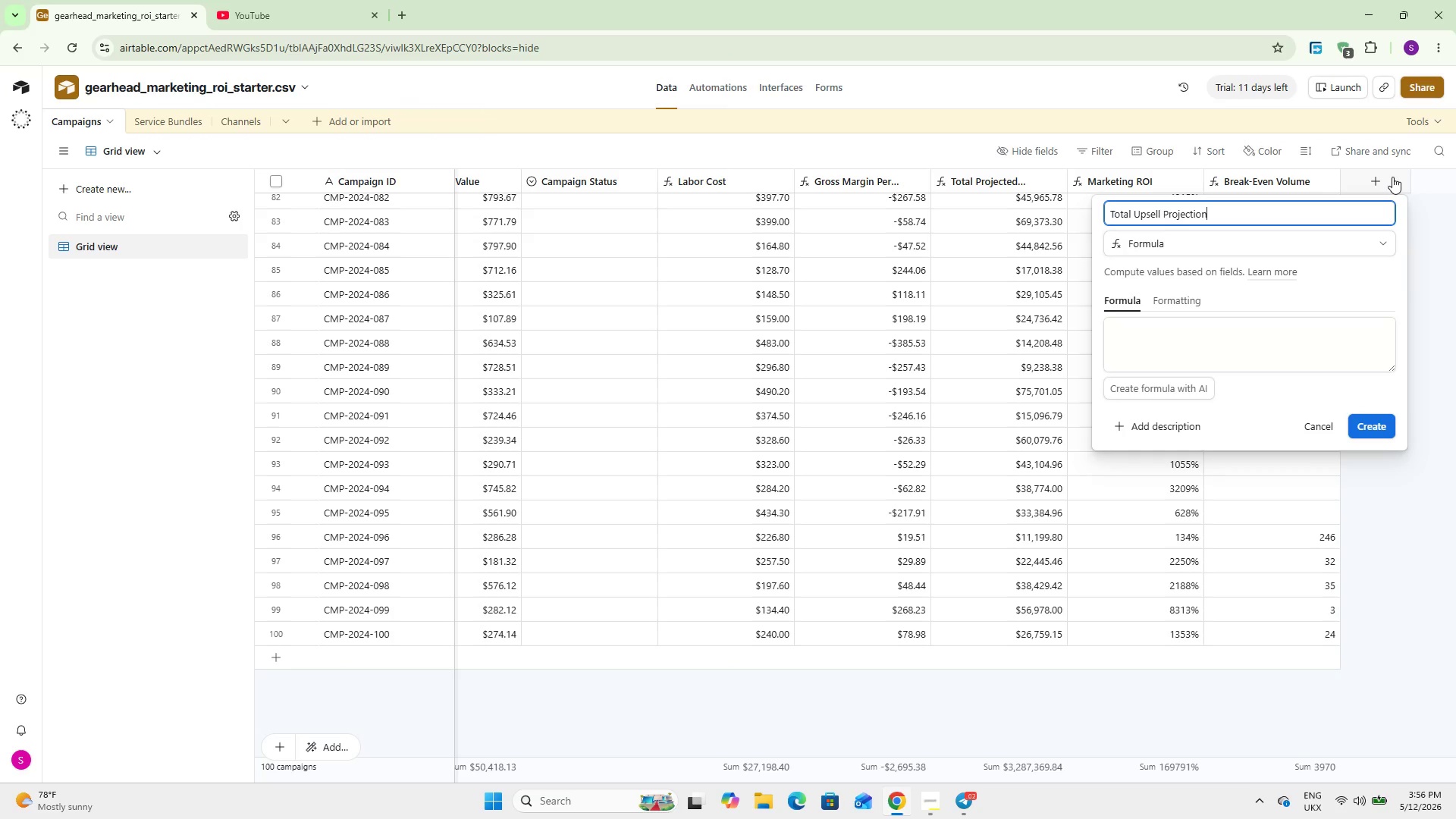 
left_click([1195, 341])
 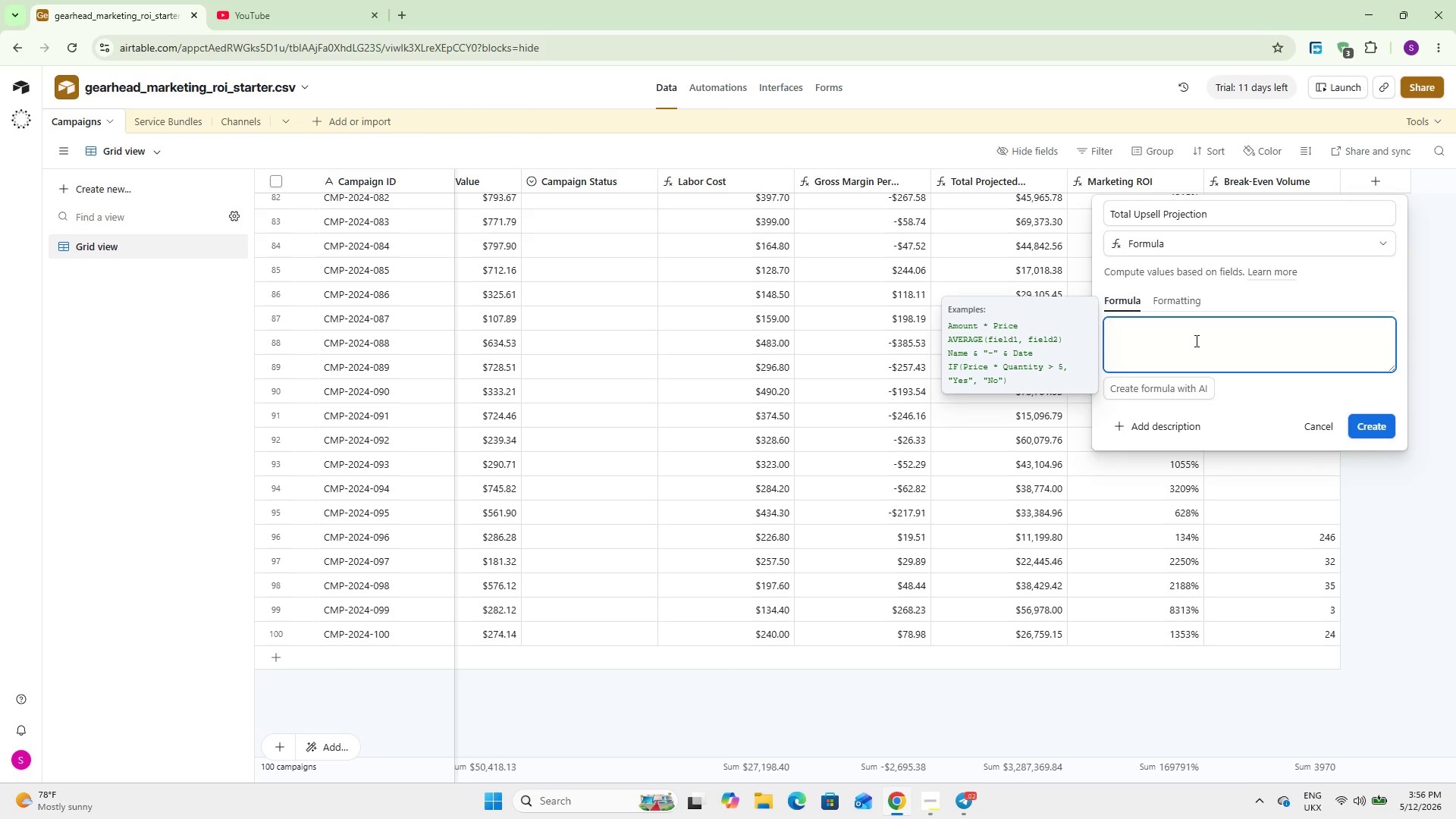 
type({Appo)
 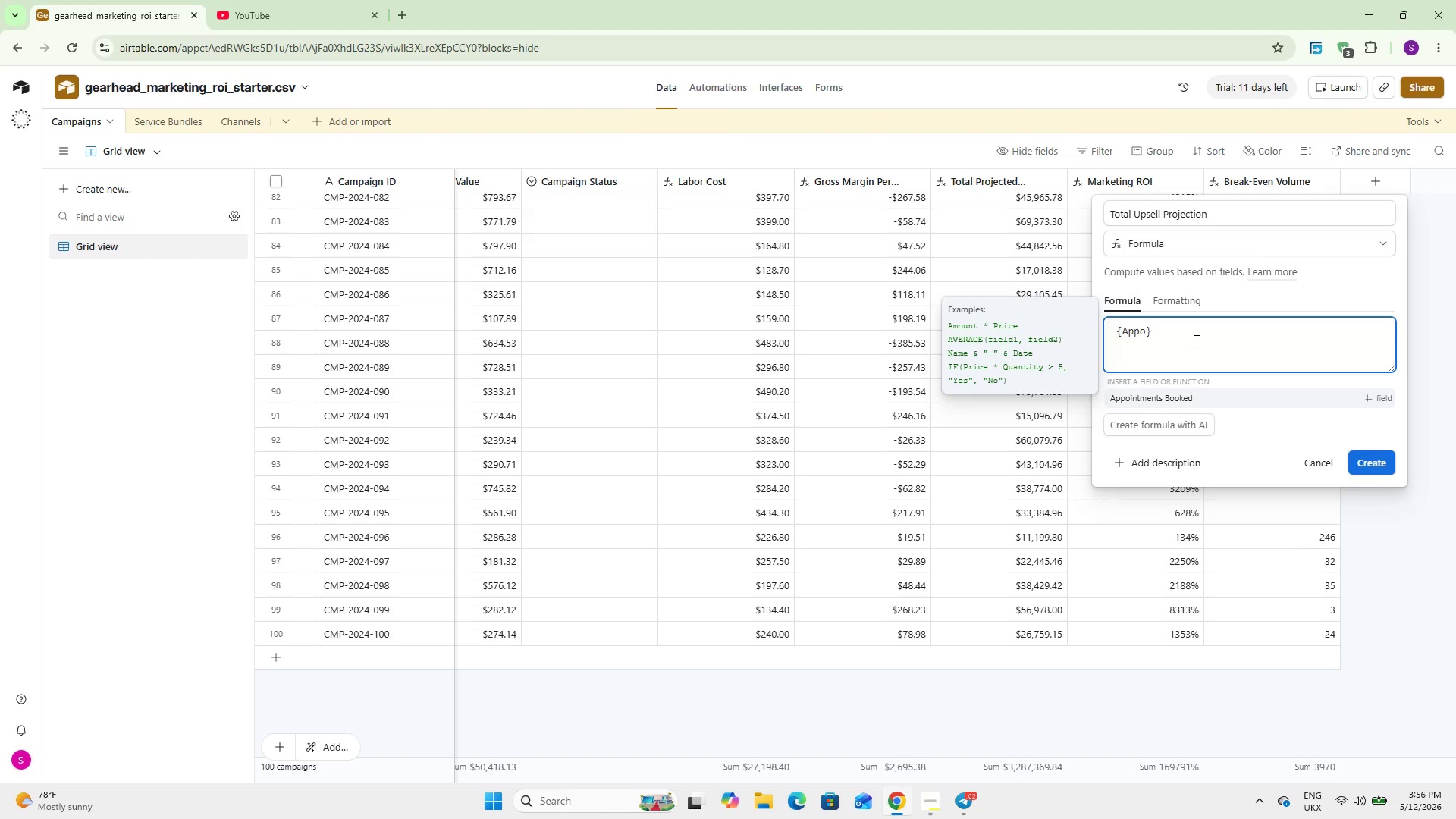 
key(Enter)
 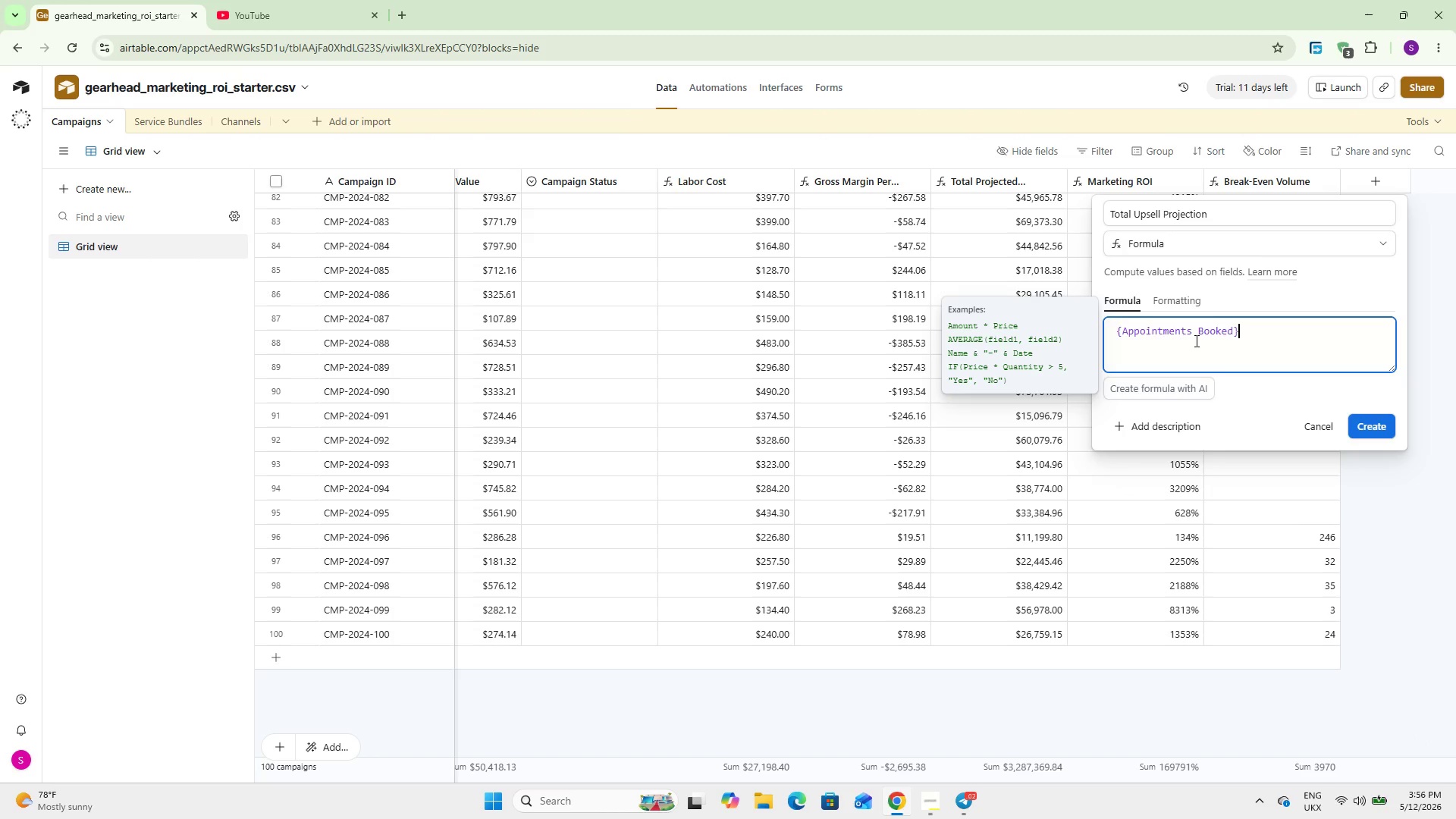 
type( * {up)
 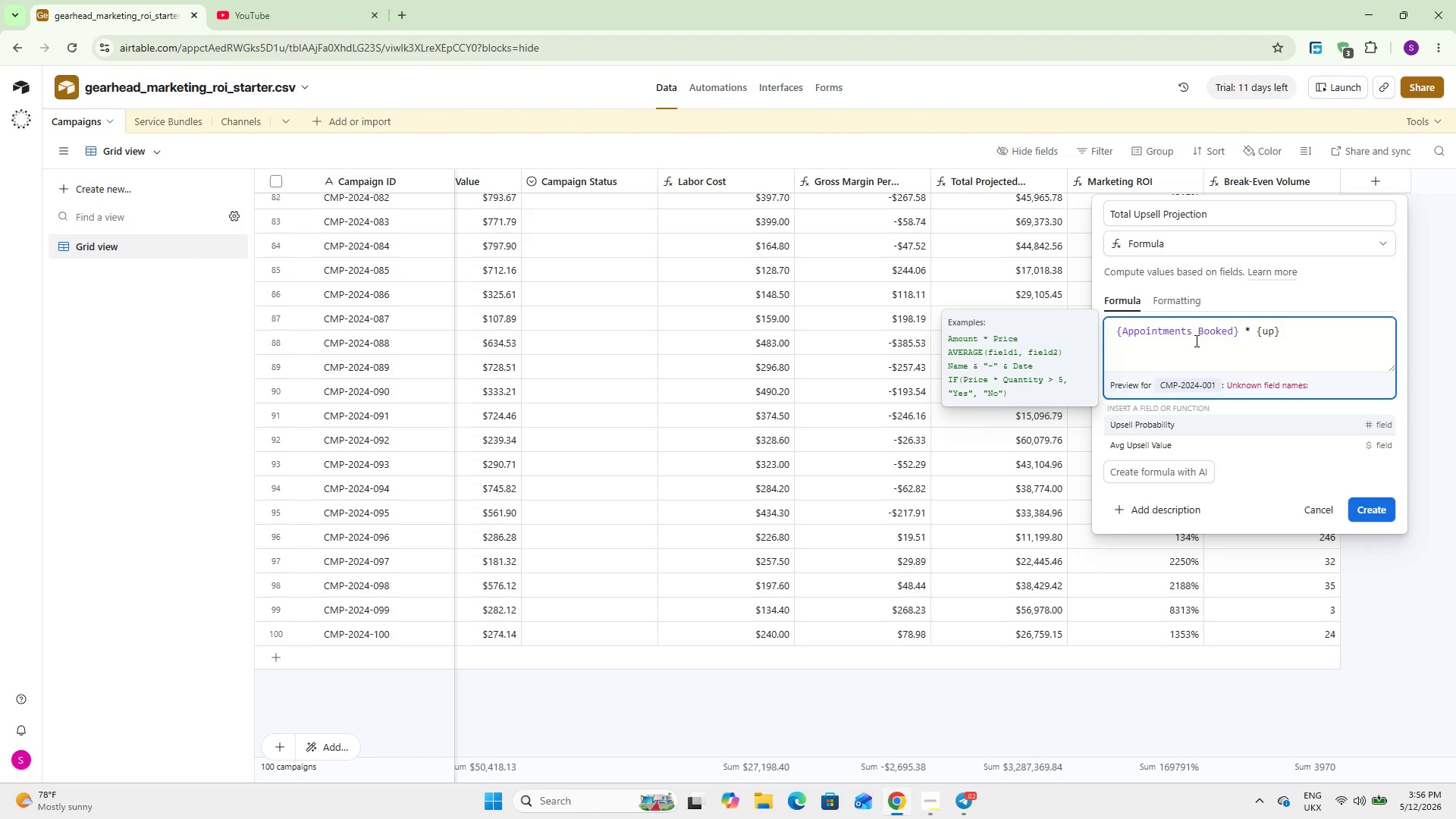 
key(Enter)
 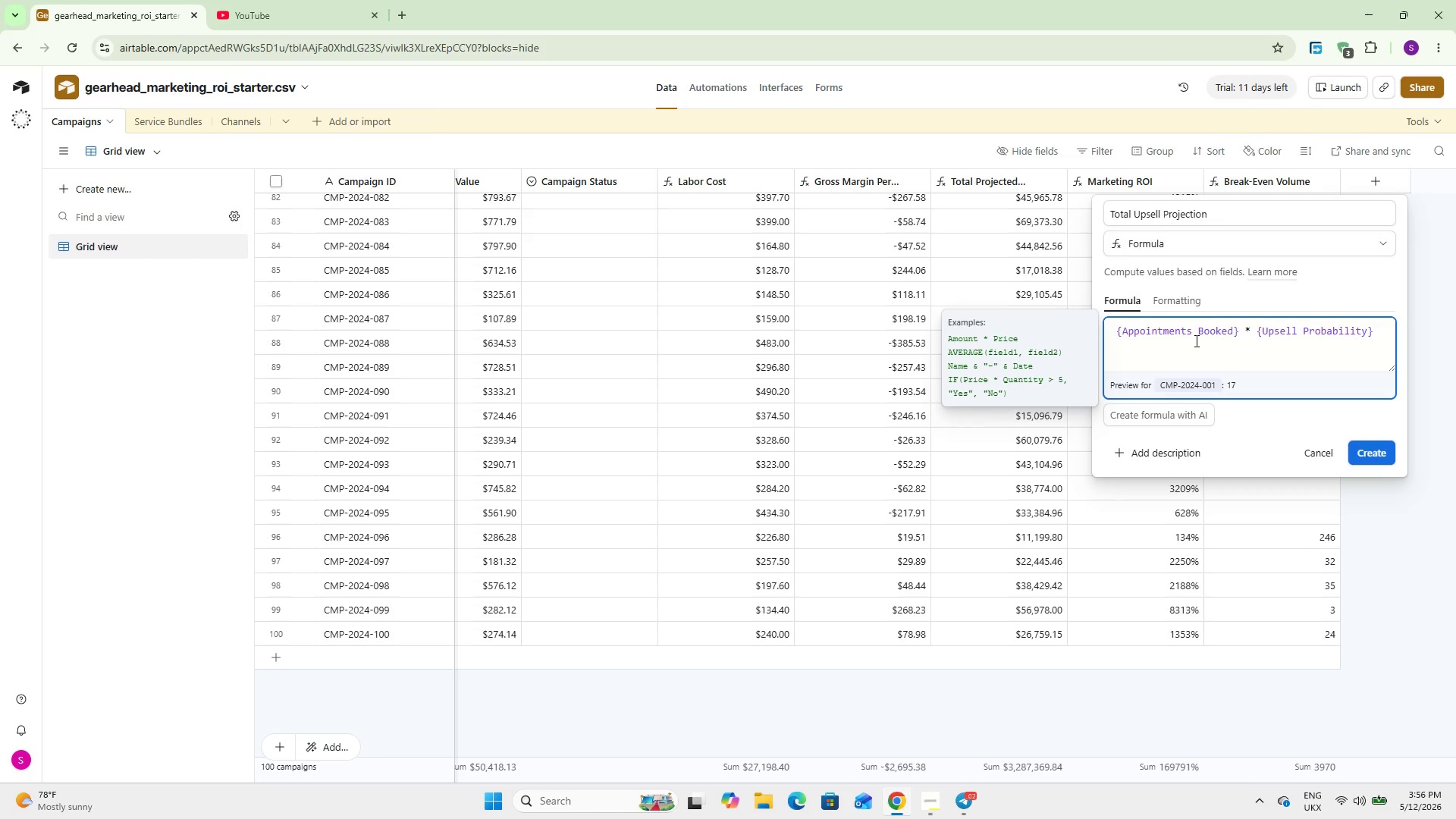 
type( * {Avg)
 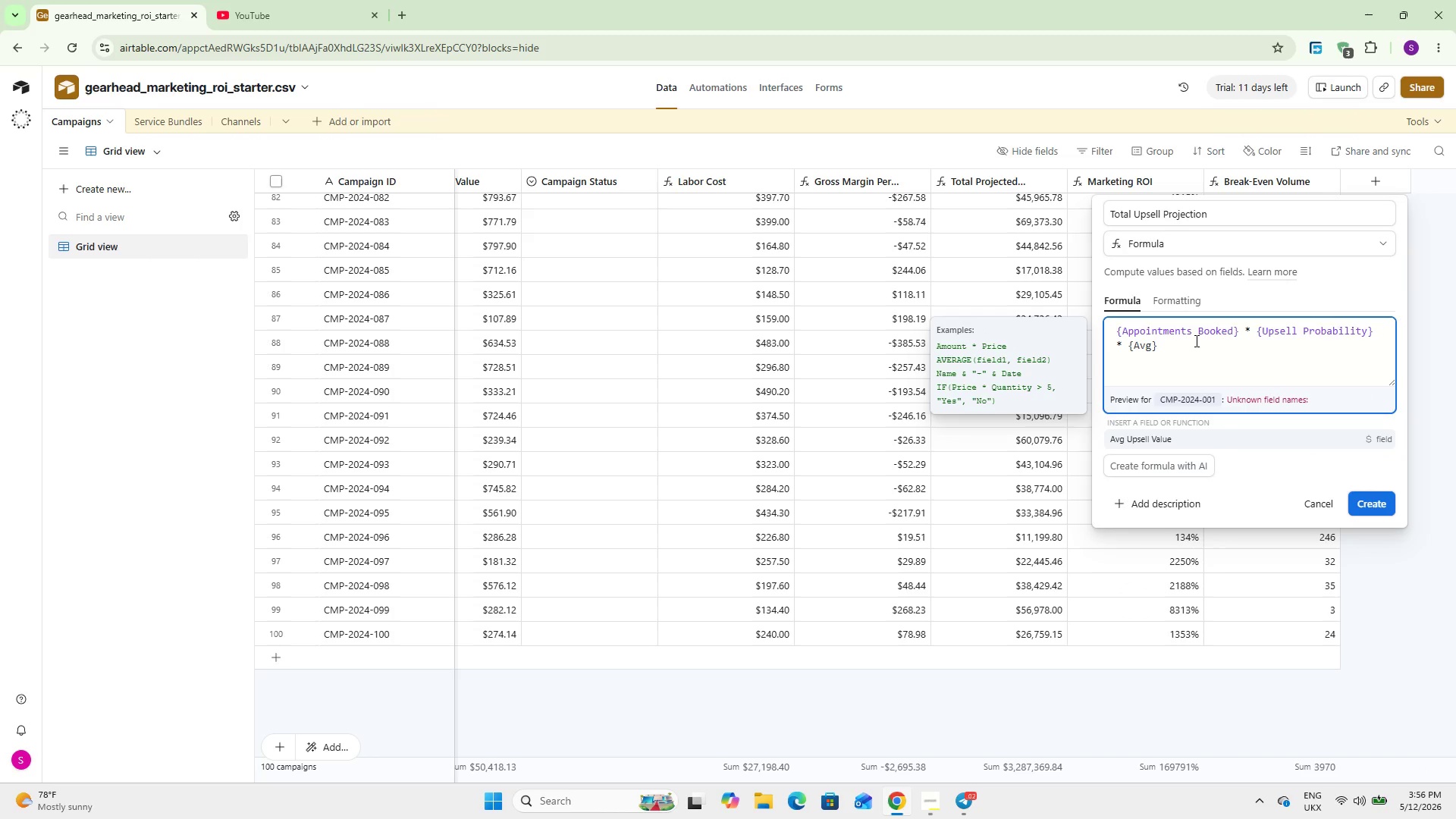 
key(Enter)
 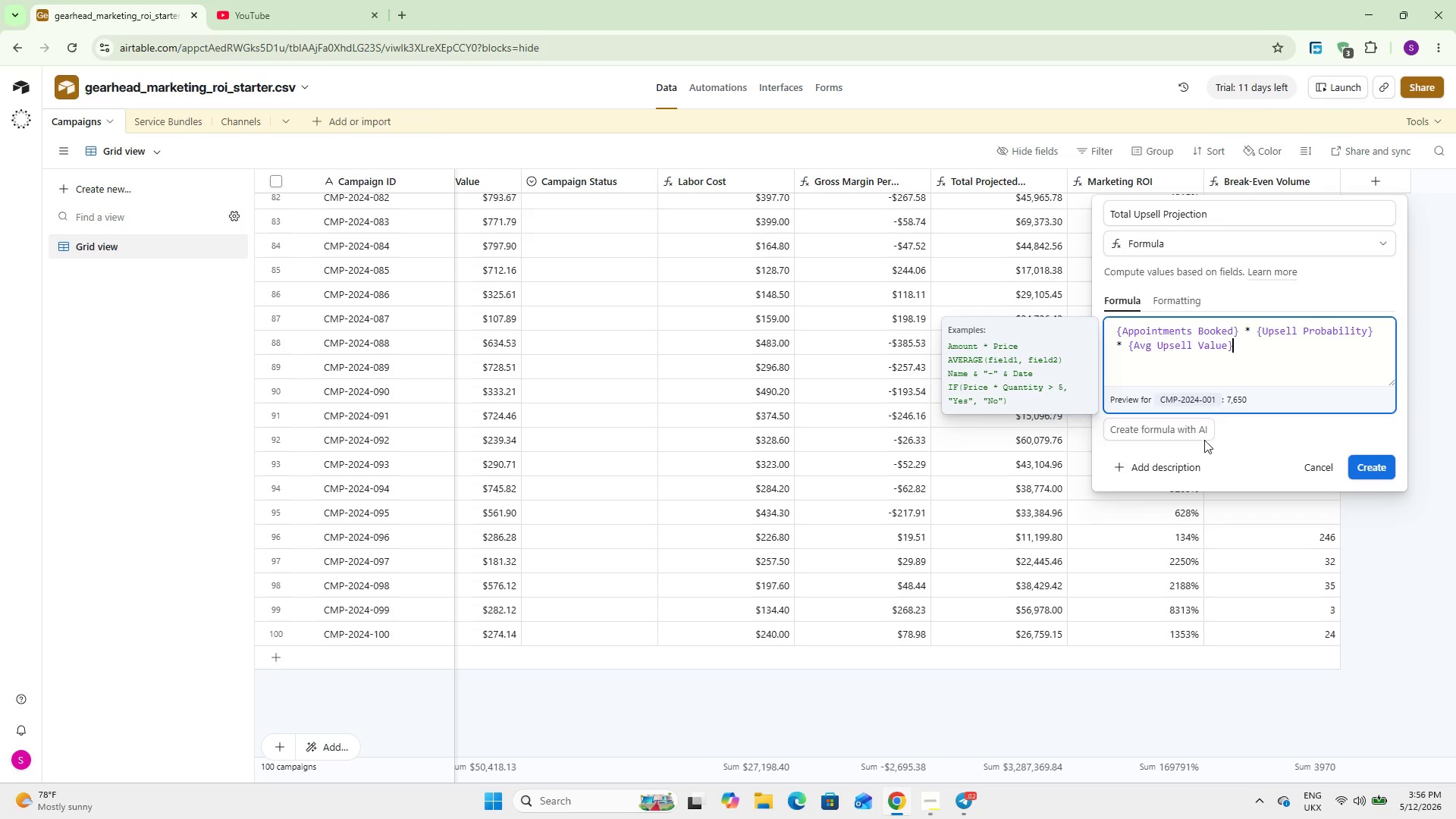 
wait(6.0)
 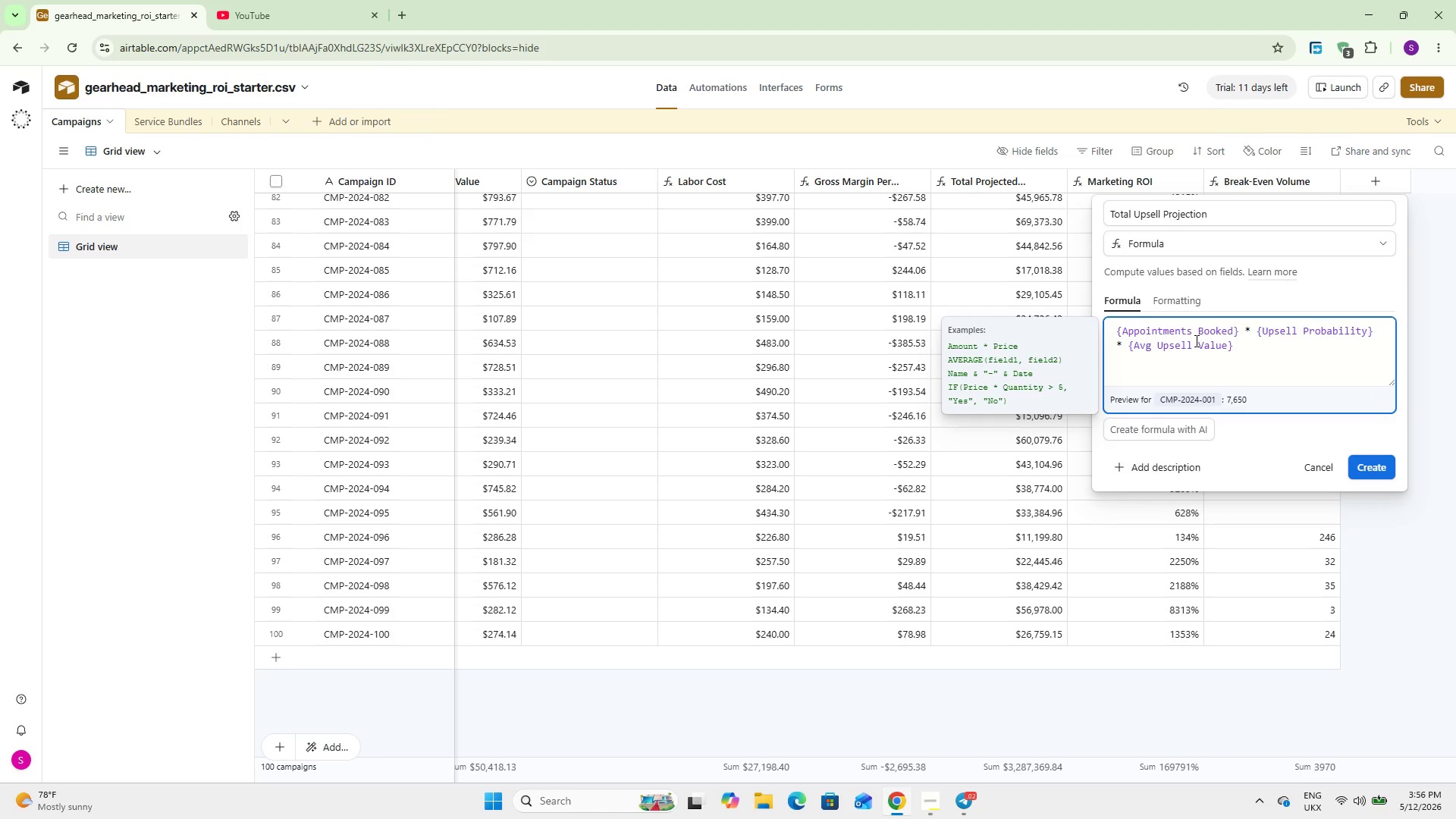 
left_click([1171, 302])
 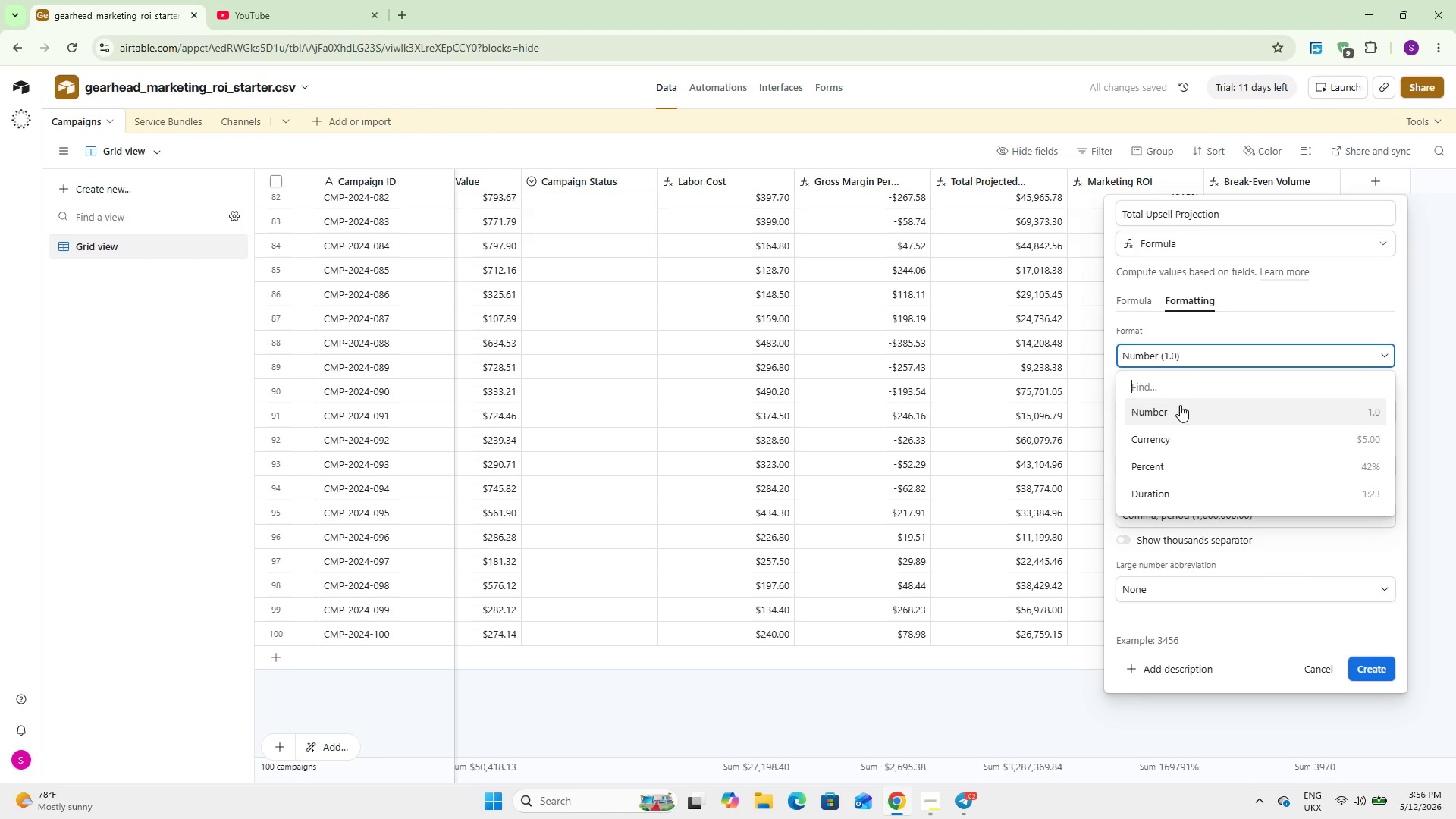 
left_click_drag(start_coordinate=[1182, 432], to_coordinate=[1187, 433])
 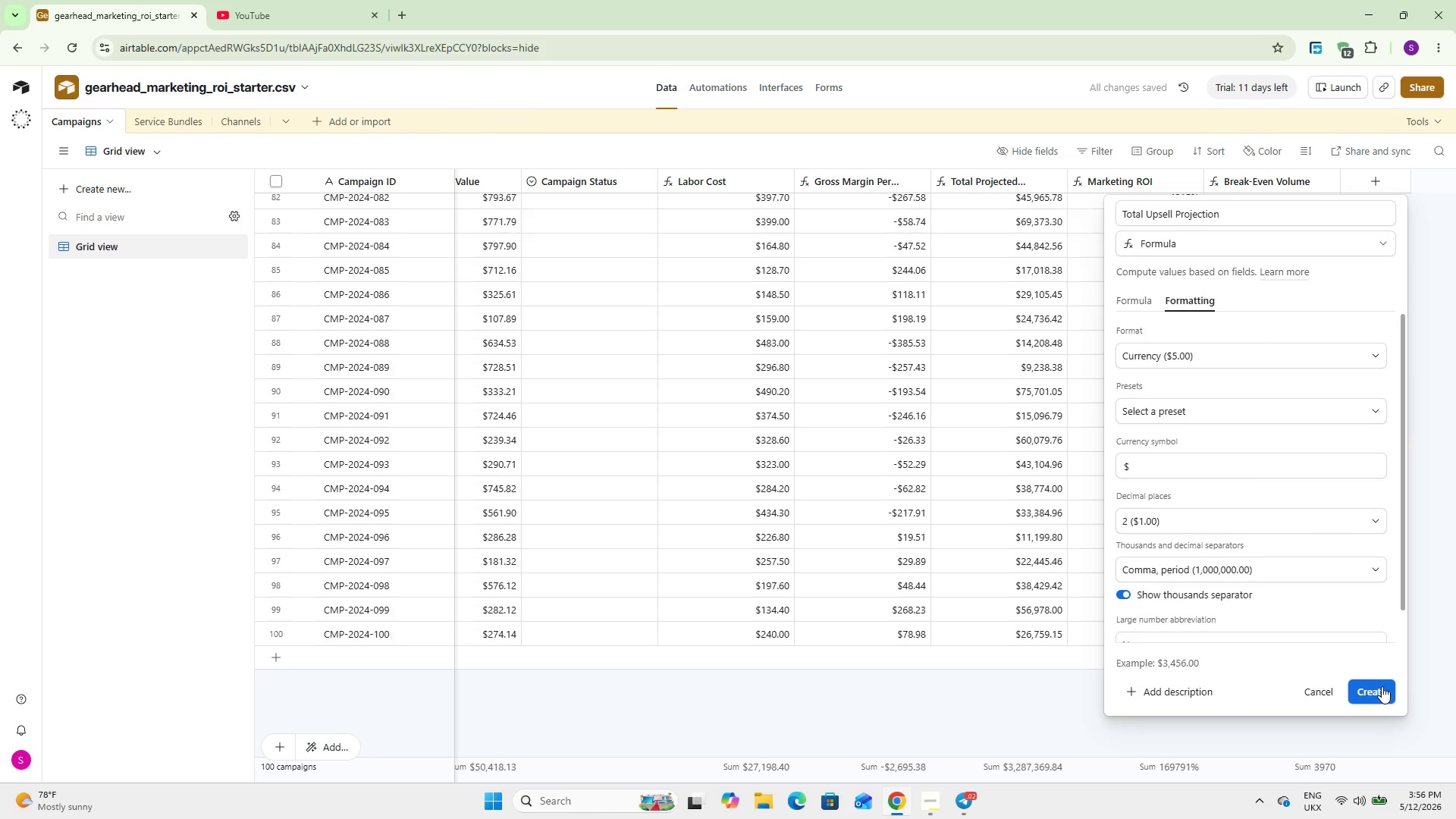 
left_click([1379, 686])
 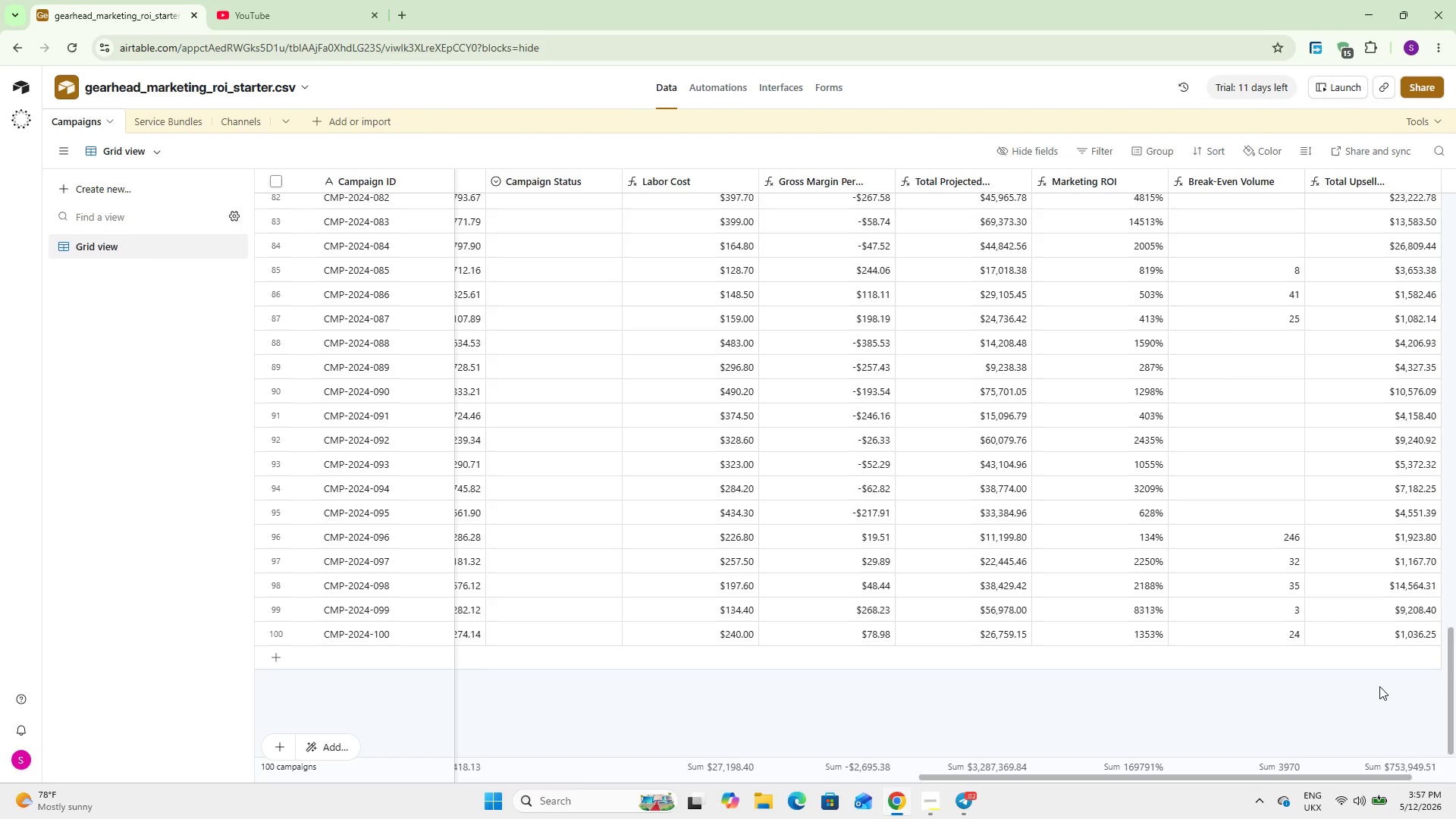 
wait(59.77)
 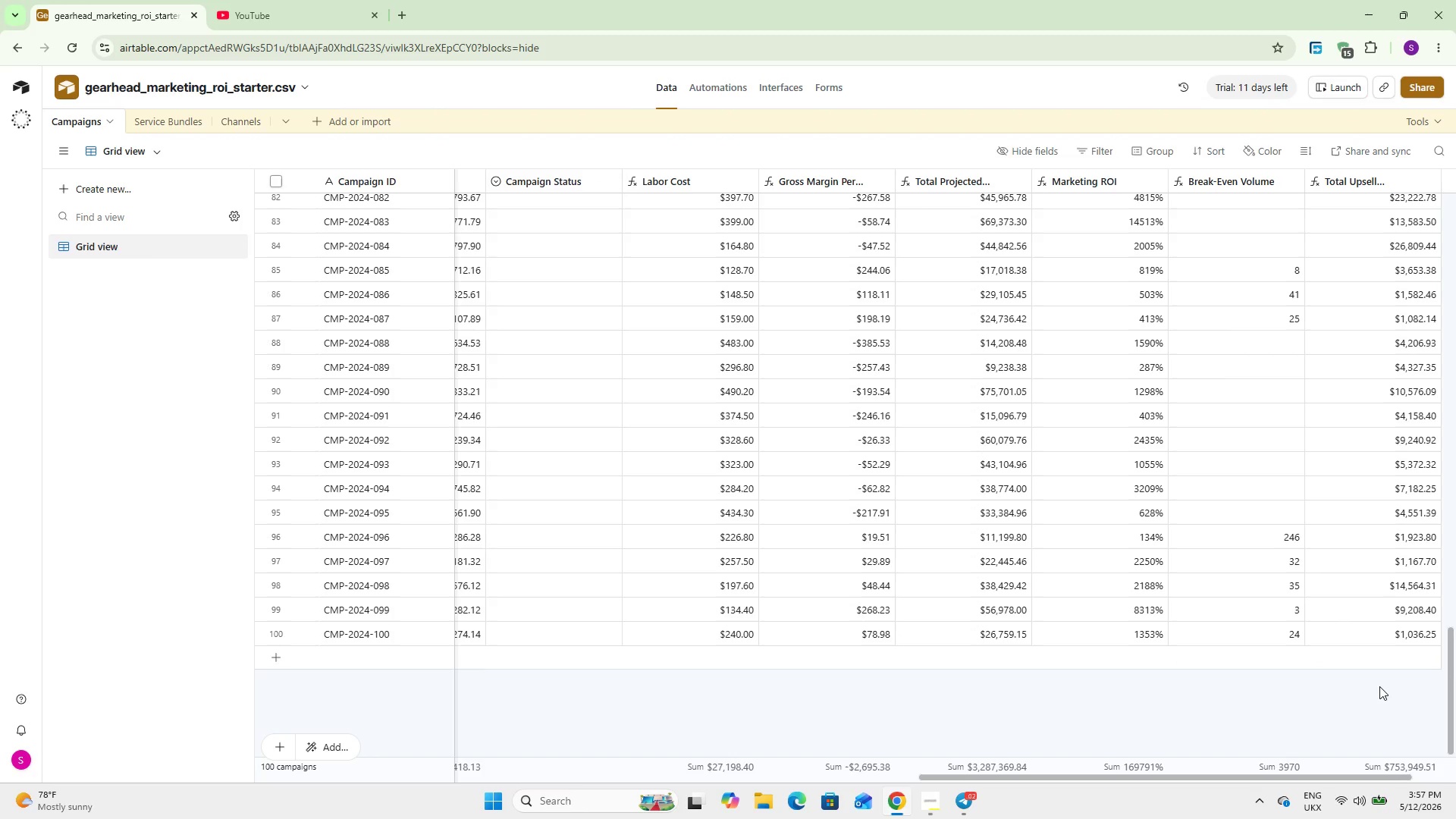 
left_click_drag(start_coordinate=[1043, 776], to_coordinate=[1321, 767])
 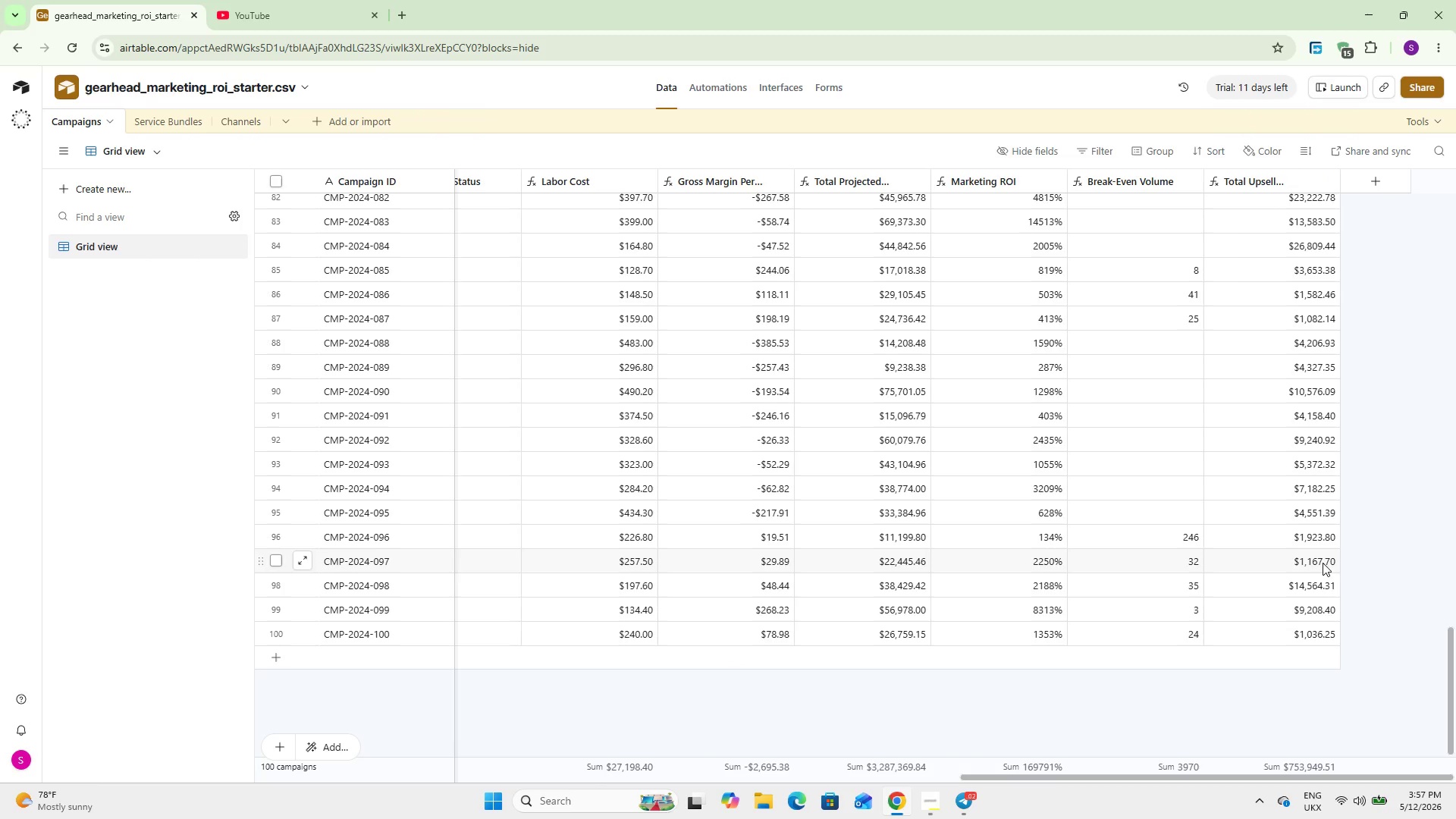 
scroll: coordinate [1324, 563], scroll_direction: up, amount: 3.0
 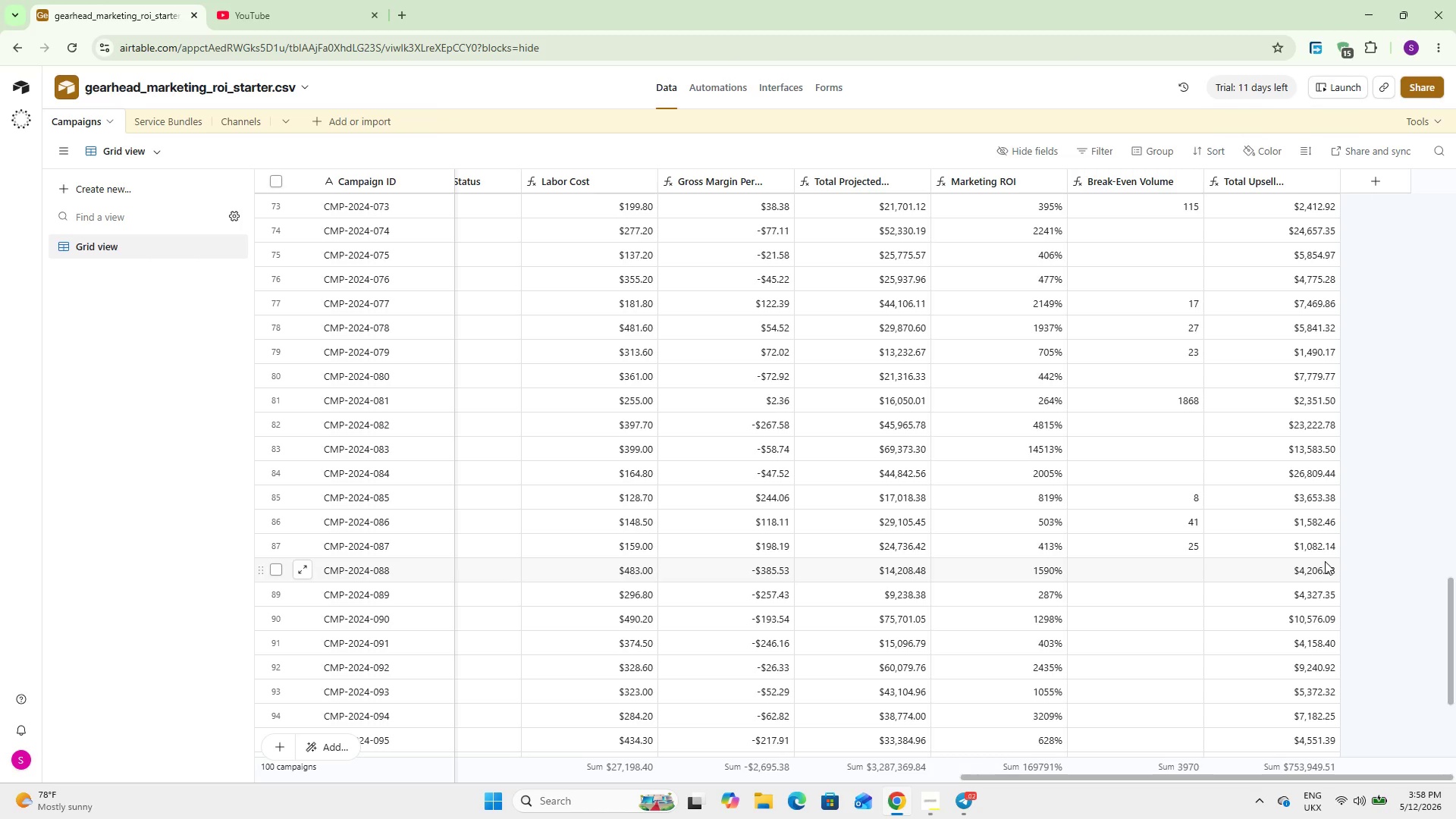 
wait(19.0)
 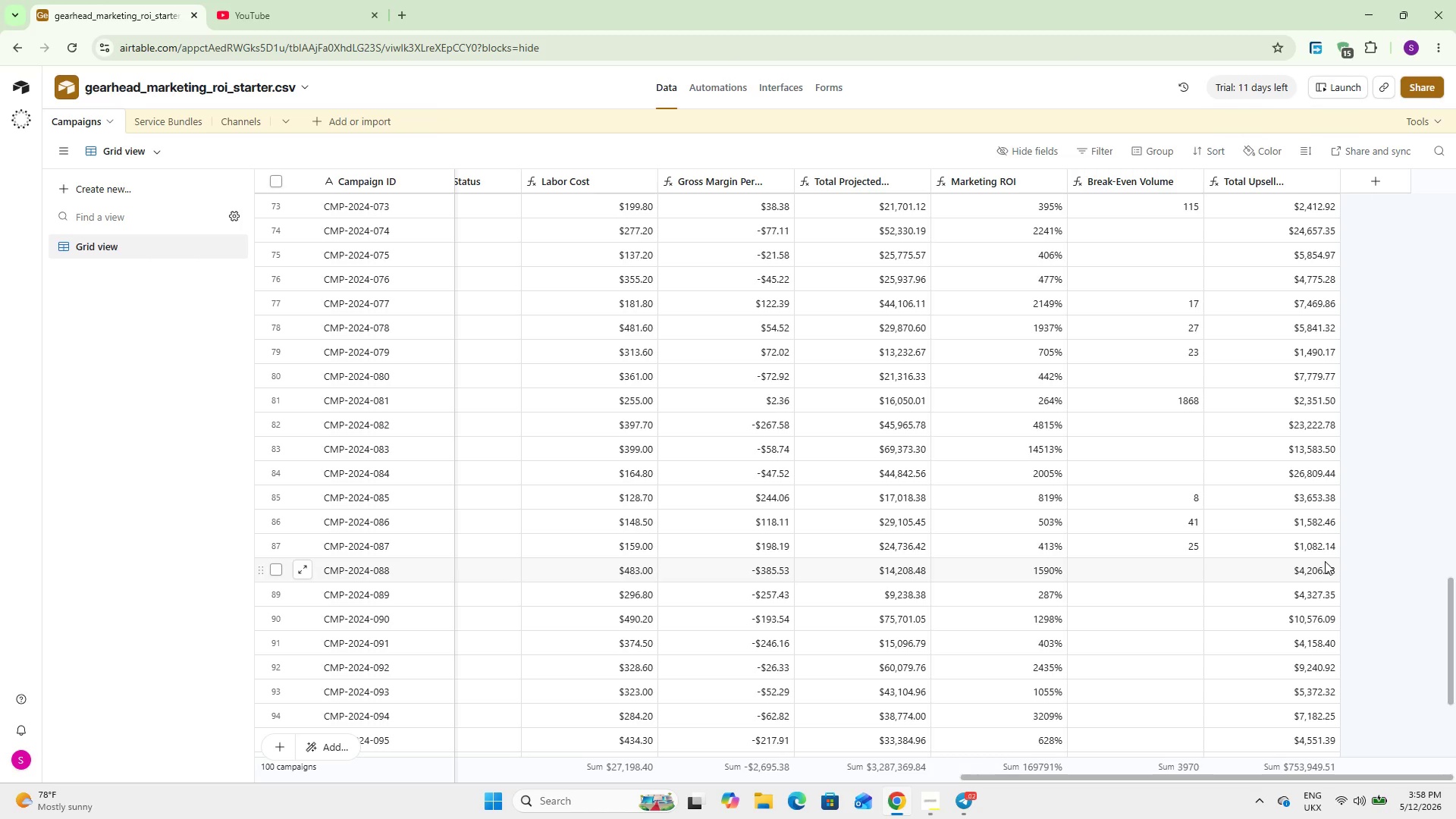 
scroll: coordinate [1331, 444], scroll_direction: down, amount: 7.0
 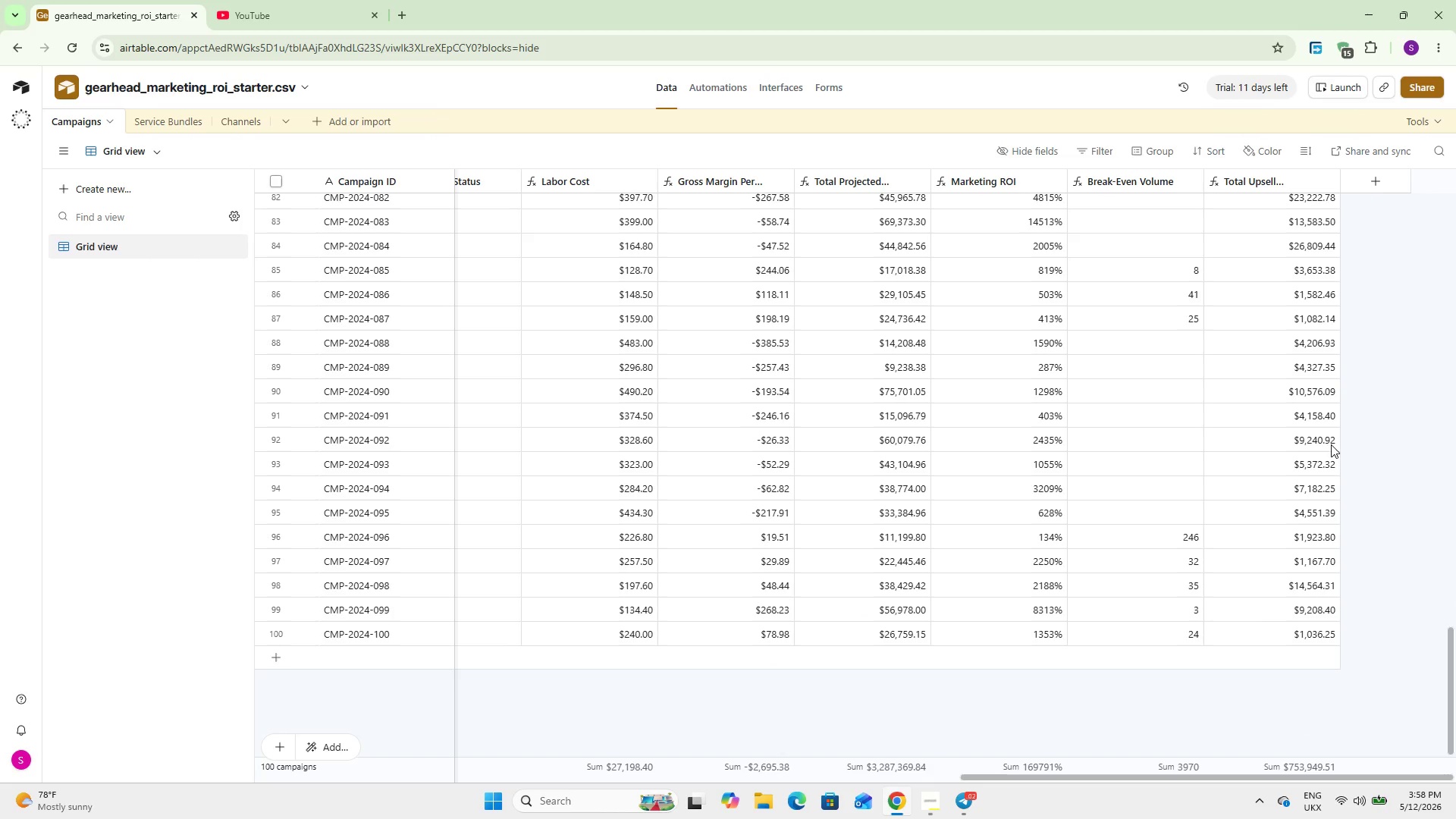 
scroll: coordinate [1332, 475], scroll_direction: up, amount: 29.0
 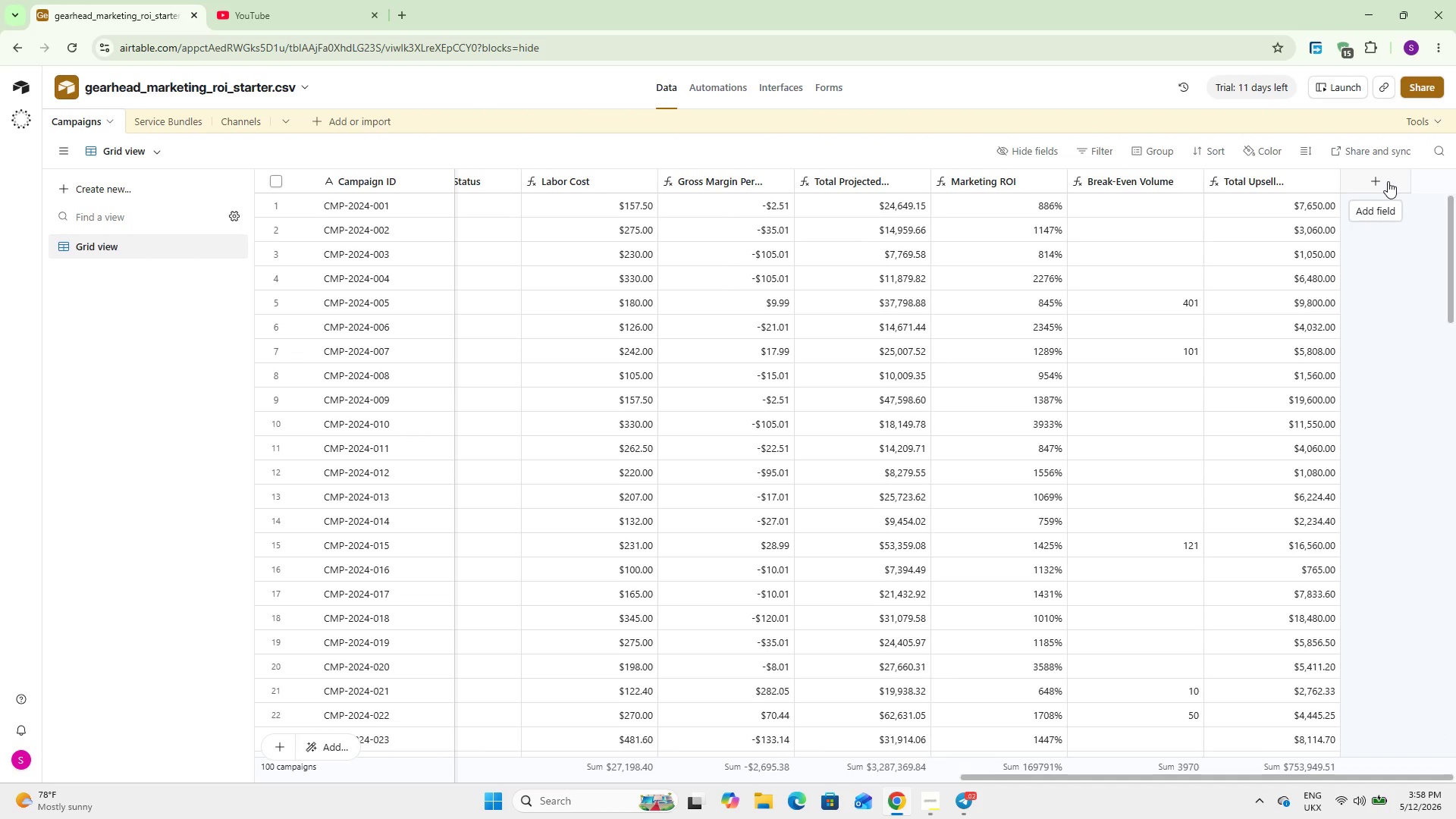 
left_click([1388, 181])
 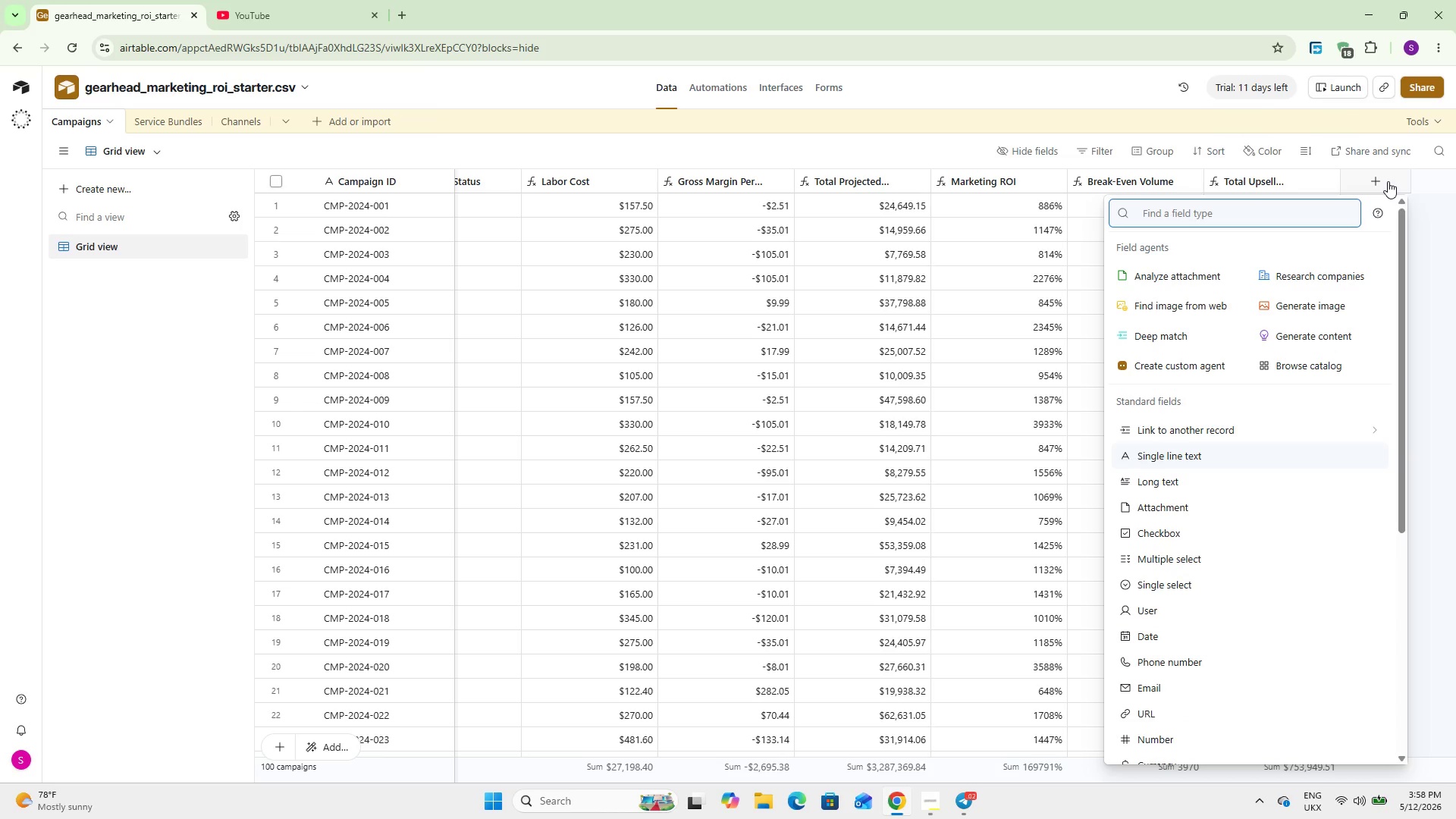 
type(for)
 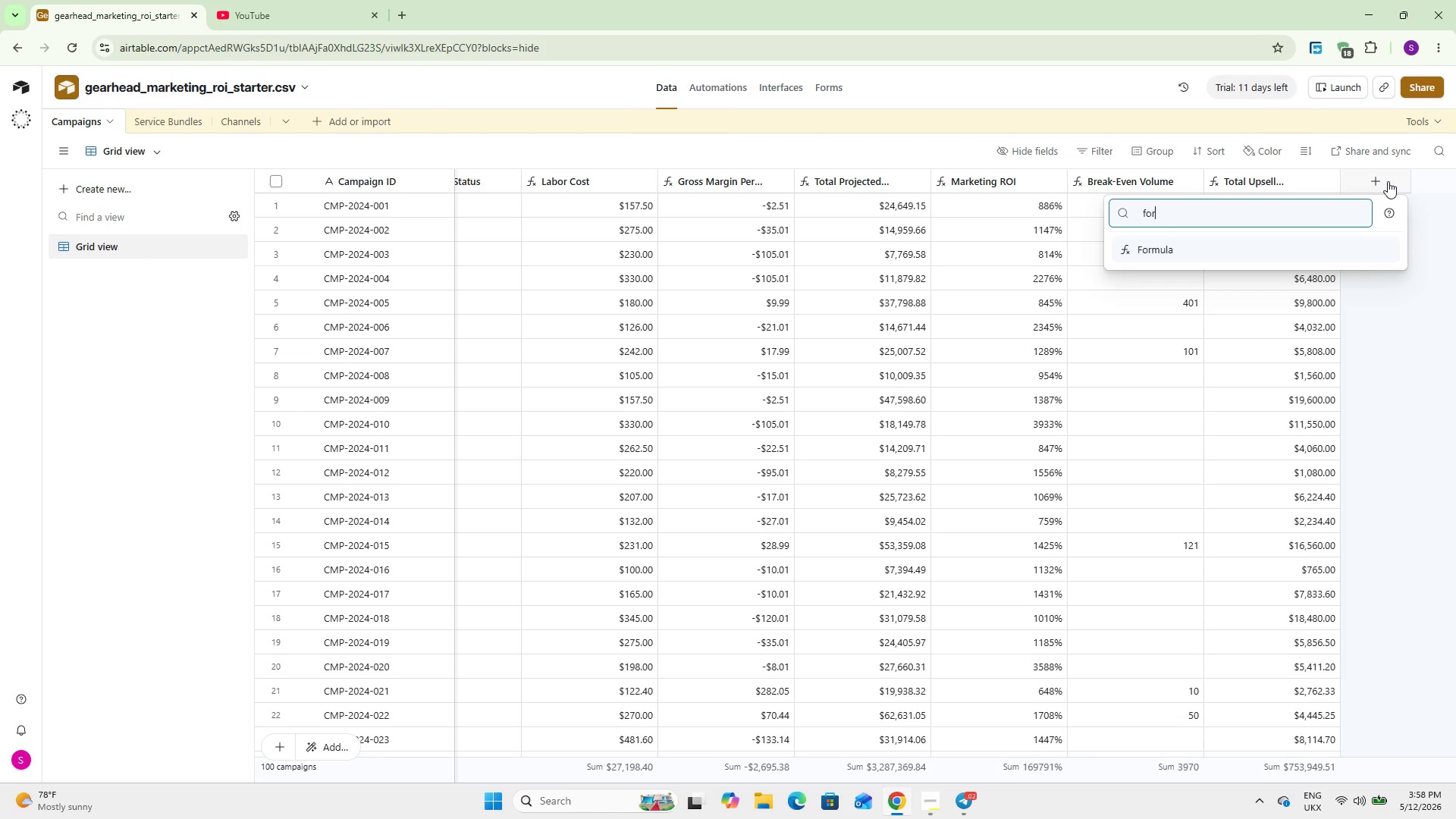 
key(Enter)
 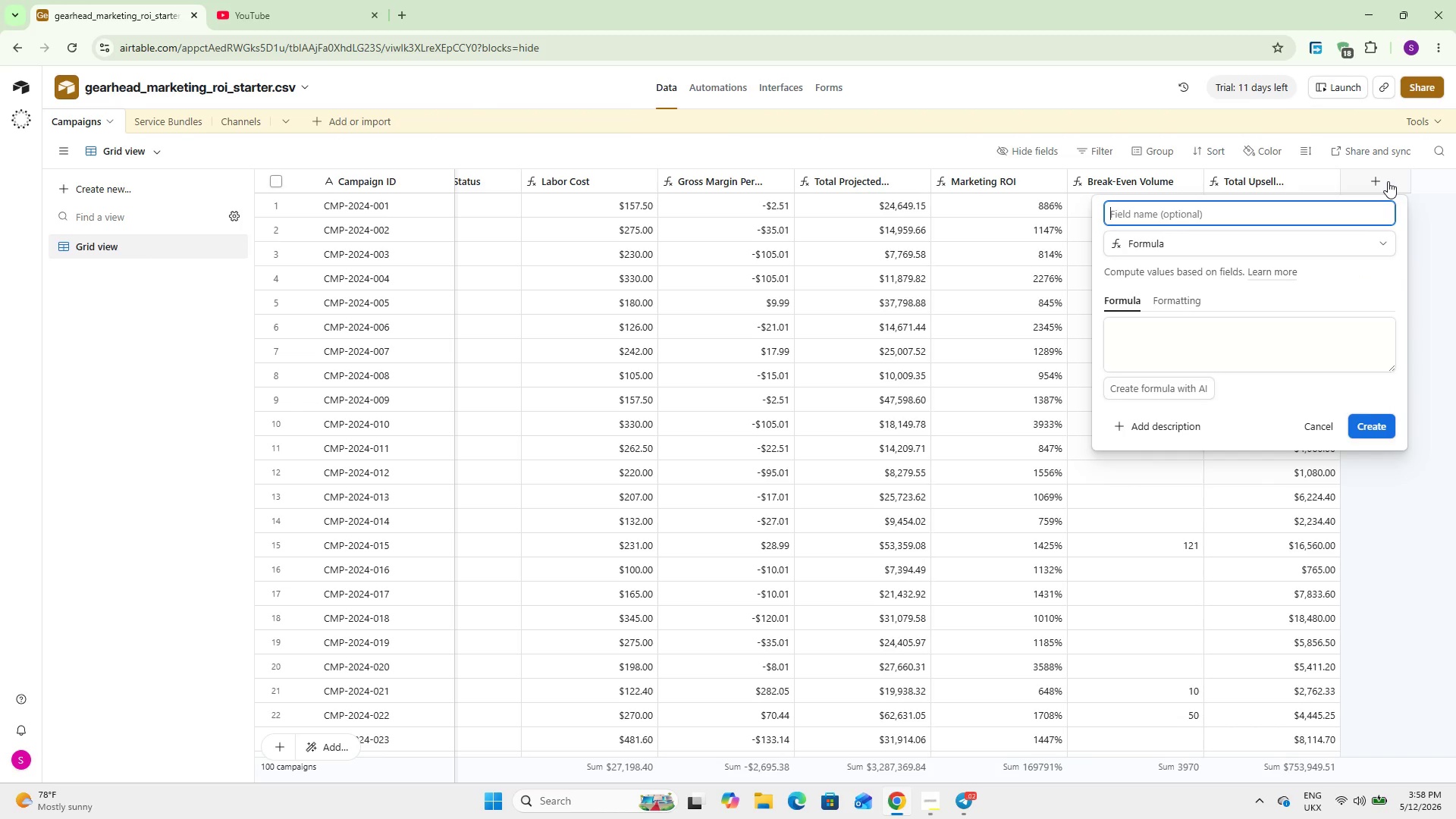 
type(Customer A)
 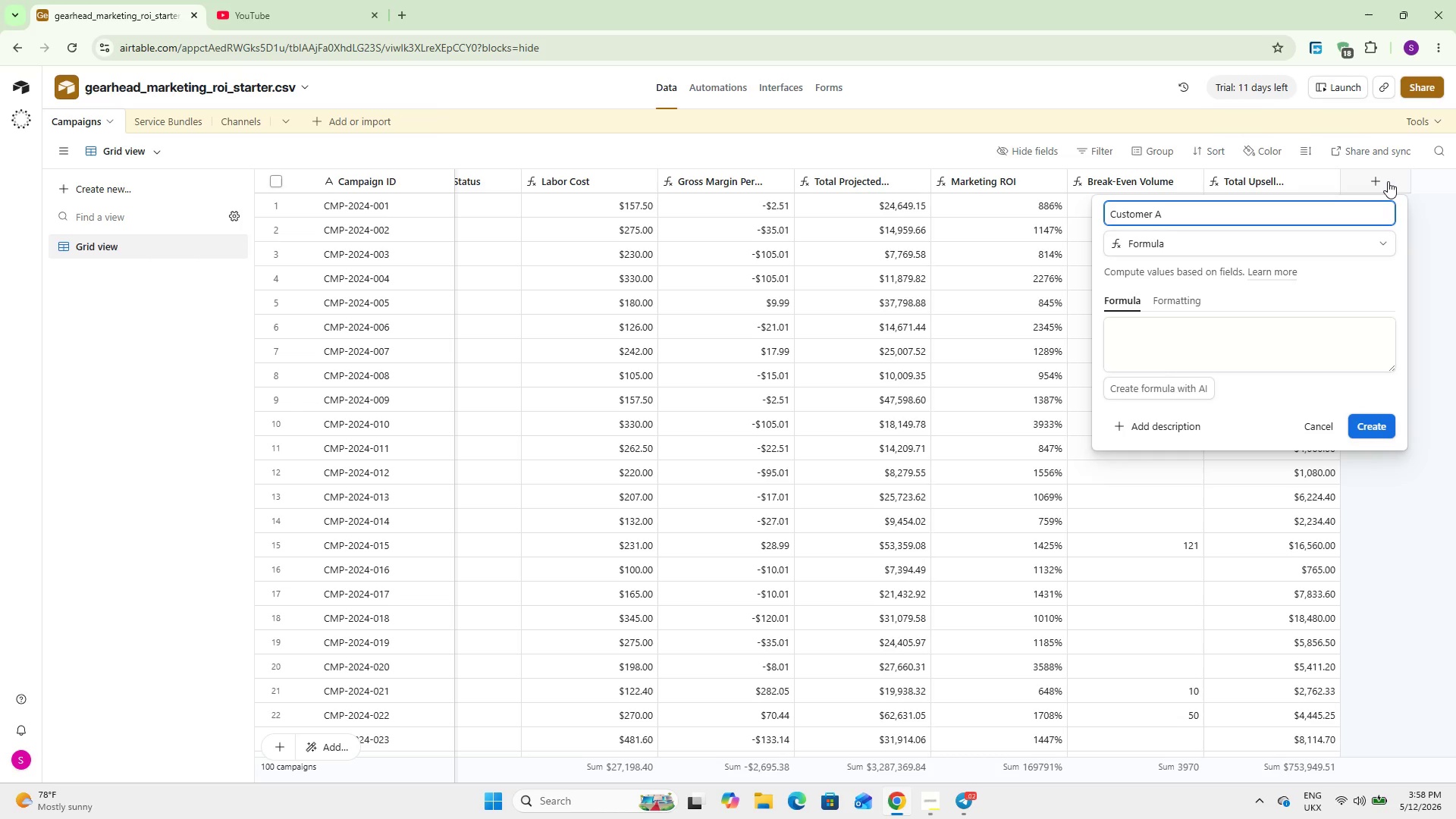 
wait(11.56)
 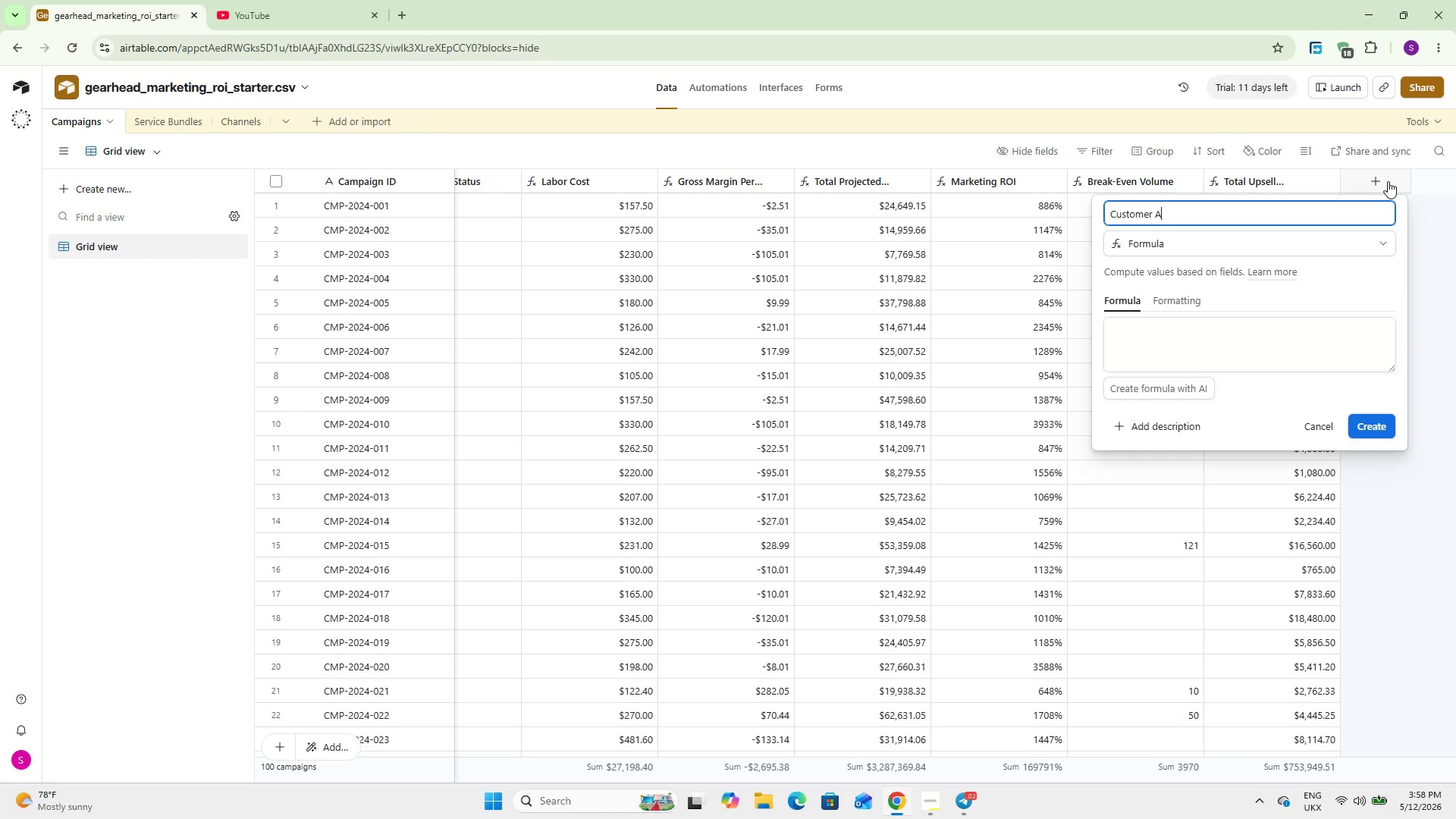 
type(cquisition Cost)
 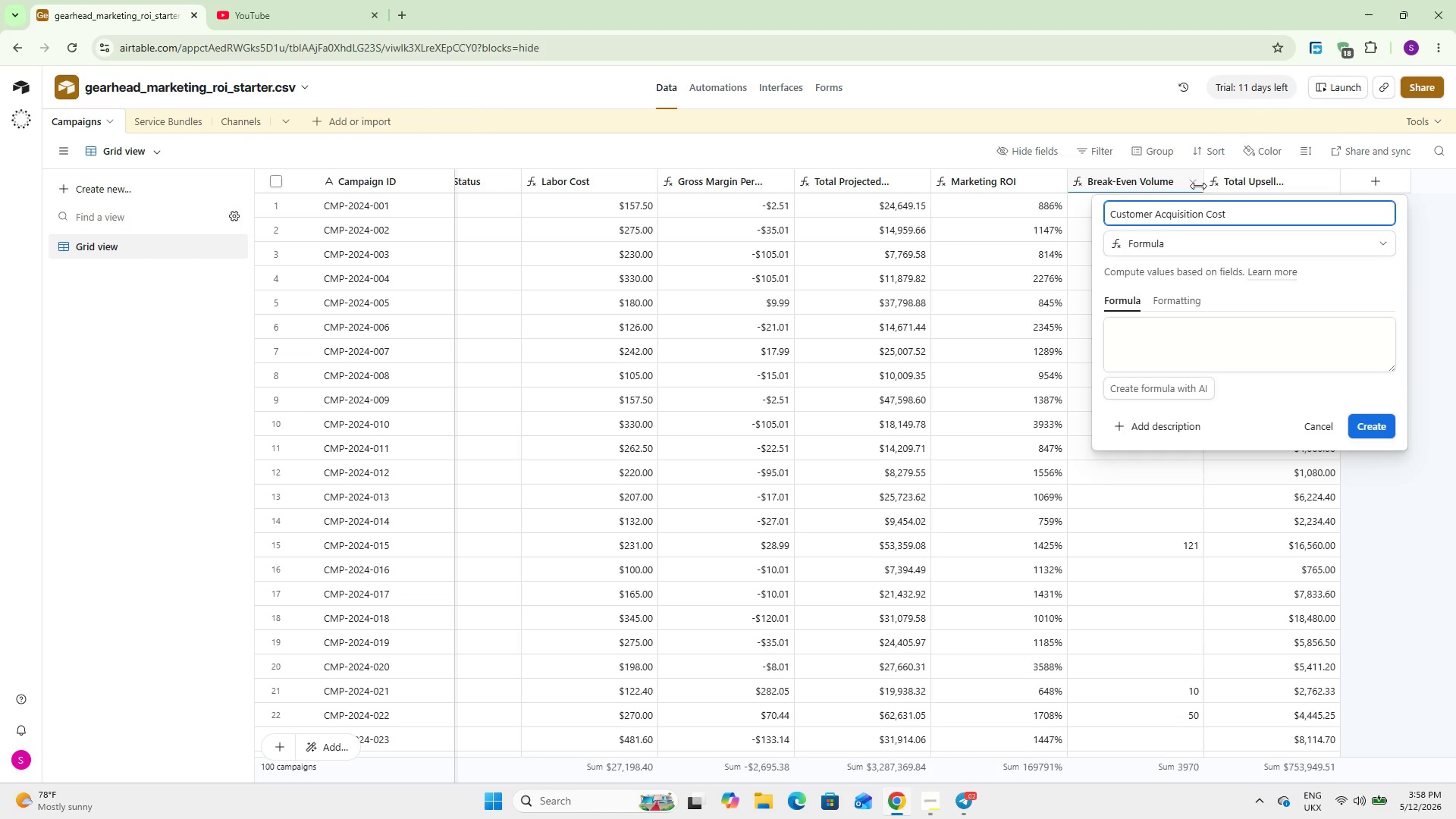 
left_click([1201, 355])
 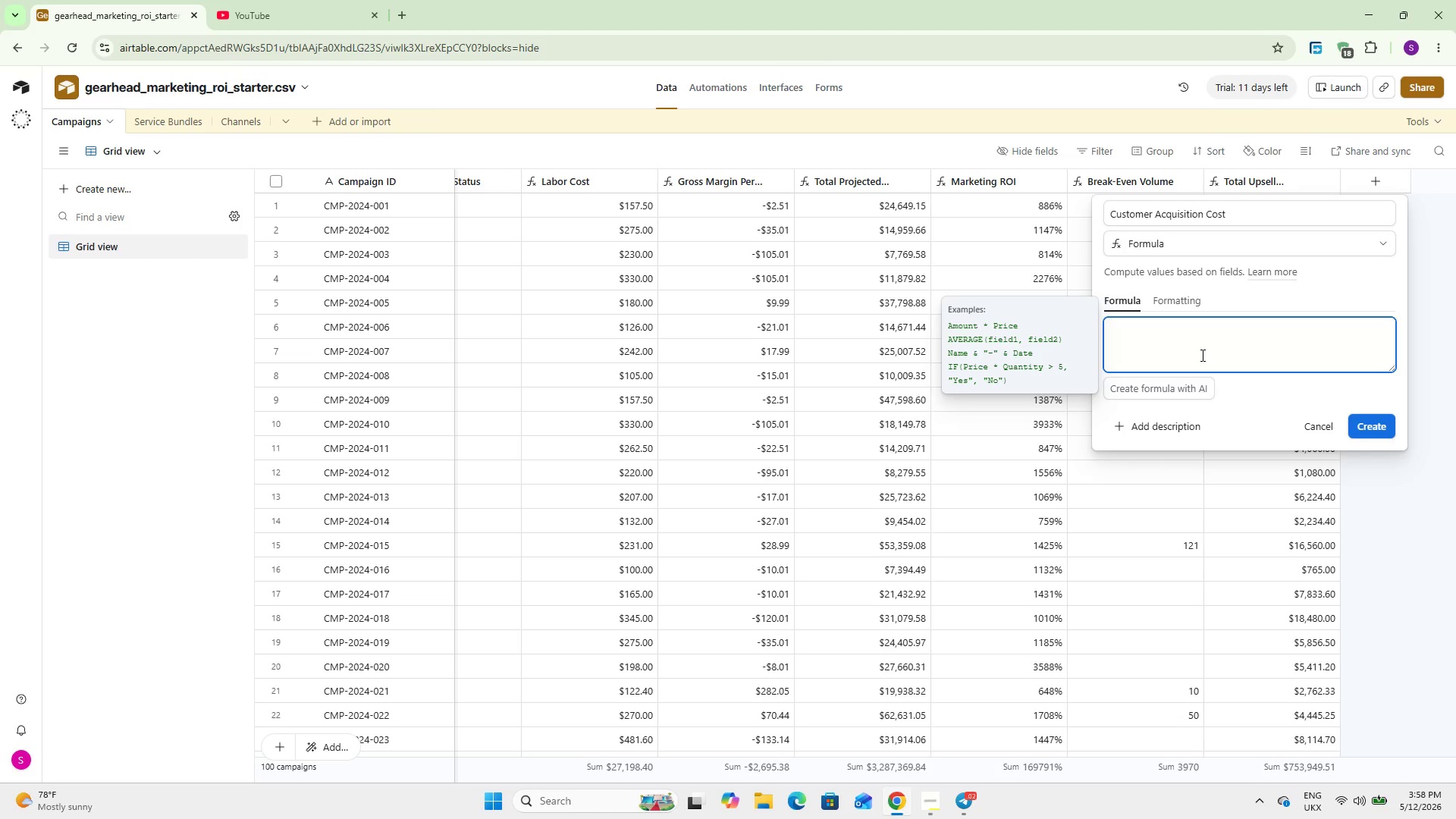 
type(IF()
 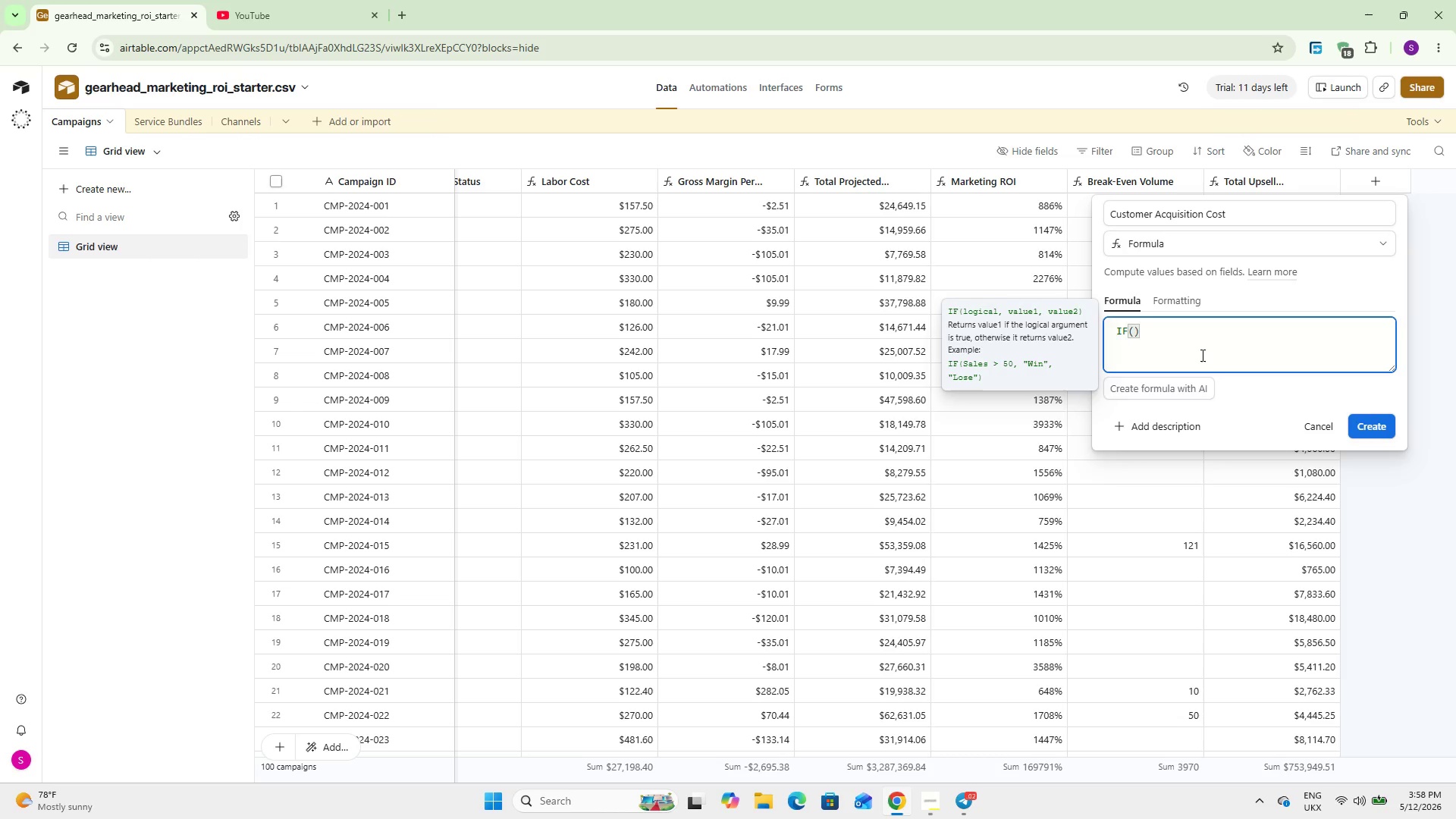 
key(Enter)
 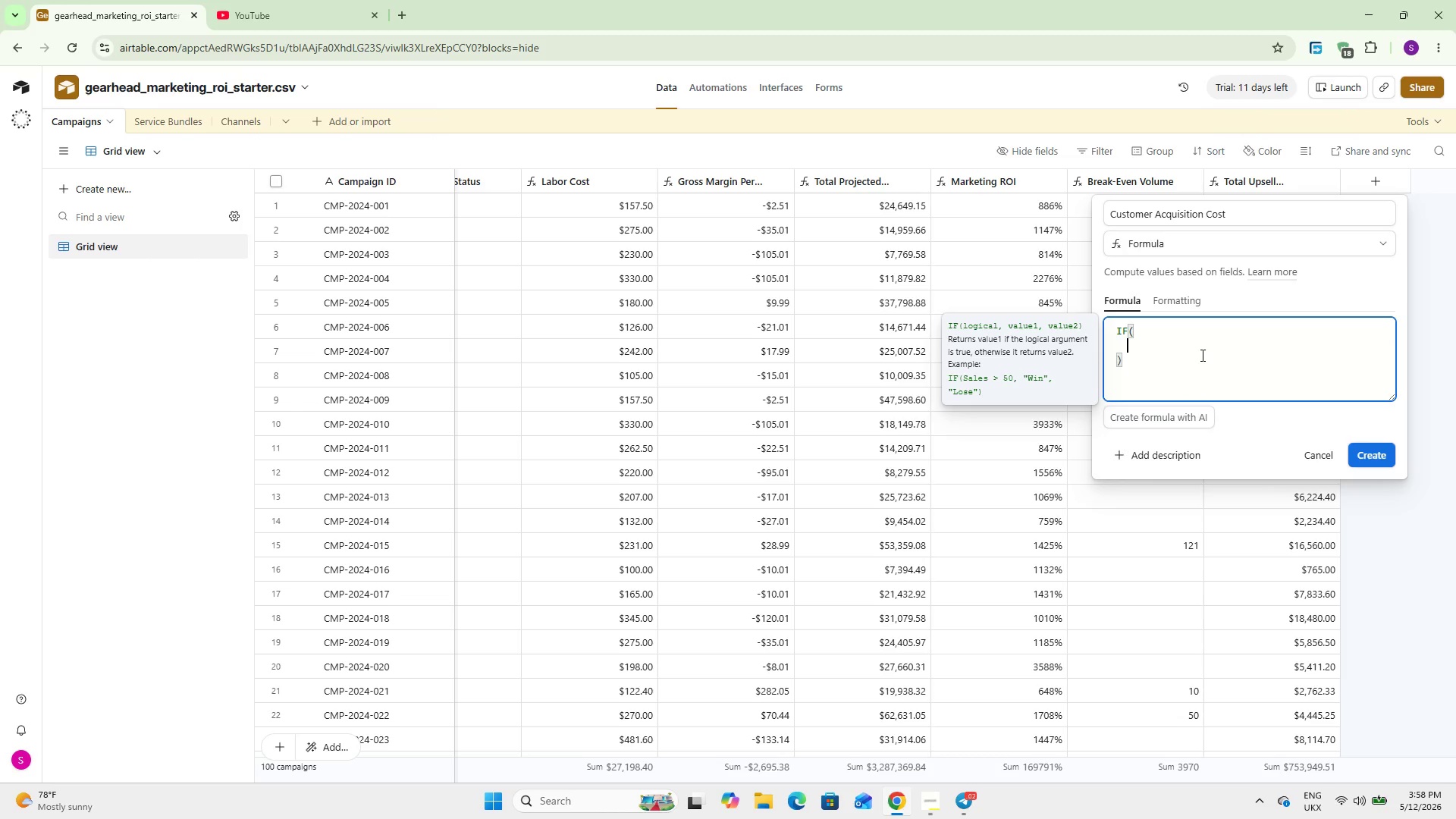 
type({Appointmen)
 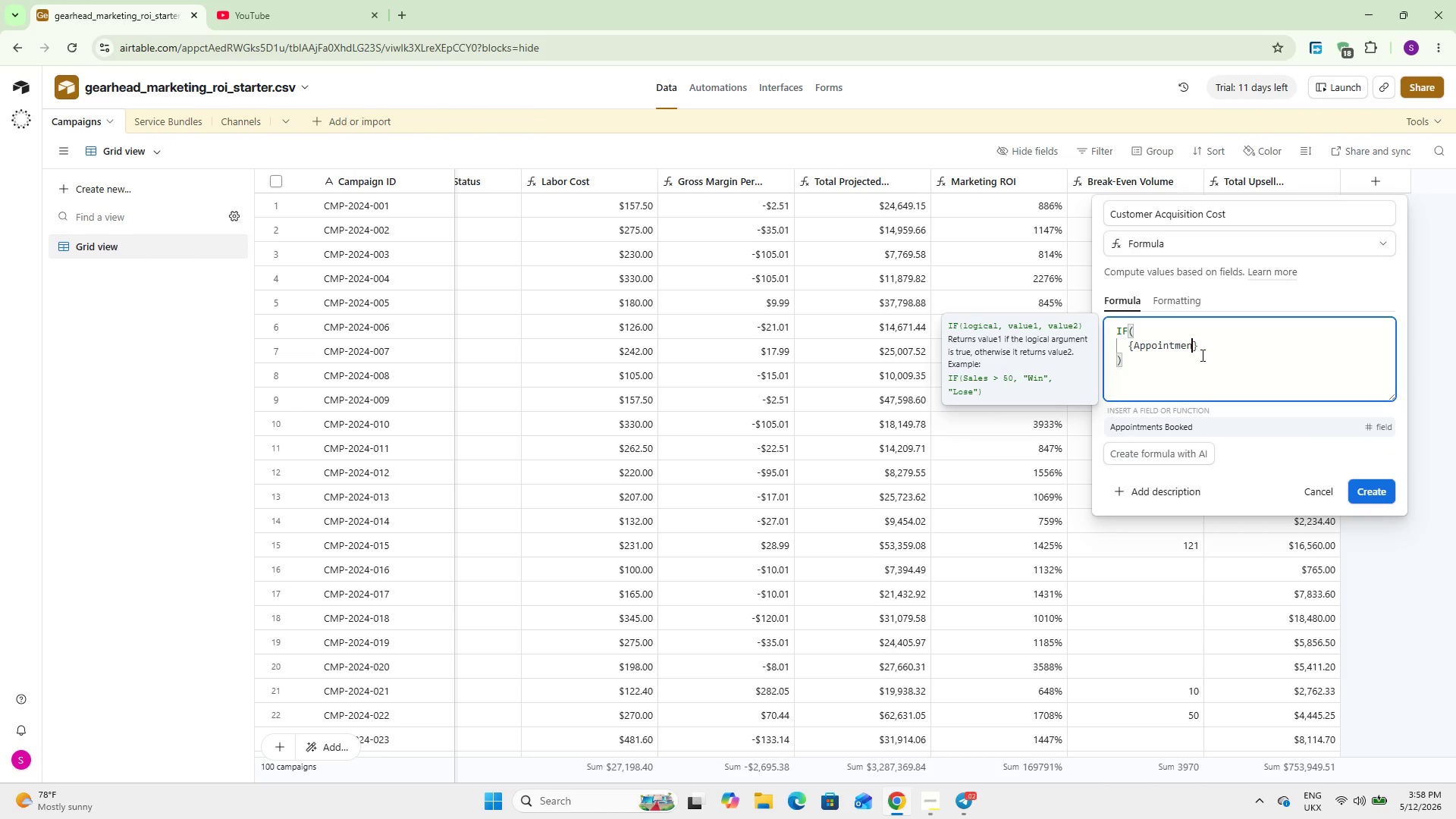 
key(Enter)
 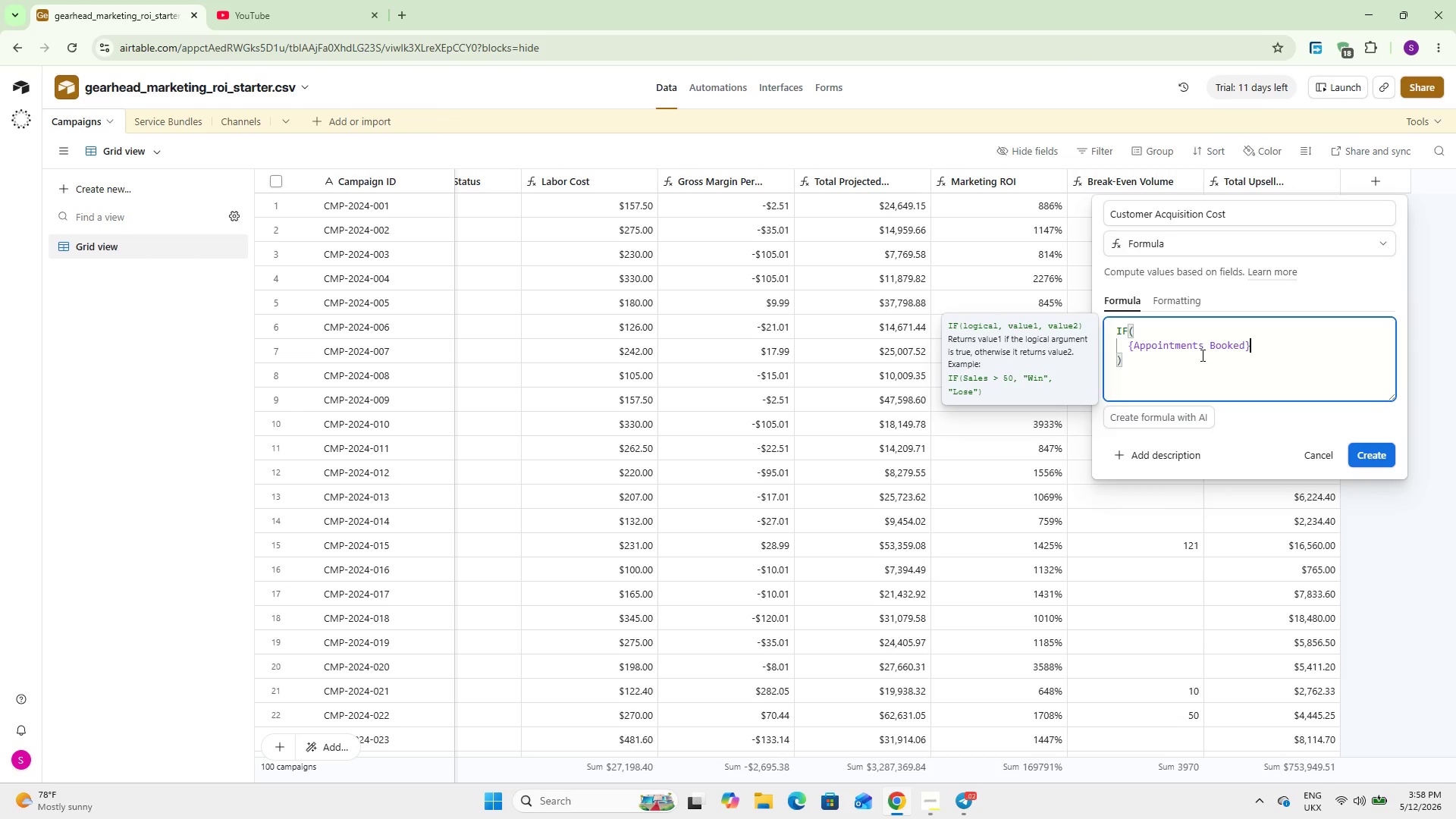 
key(Space)
 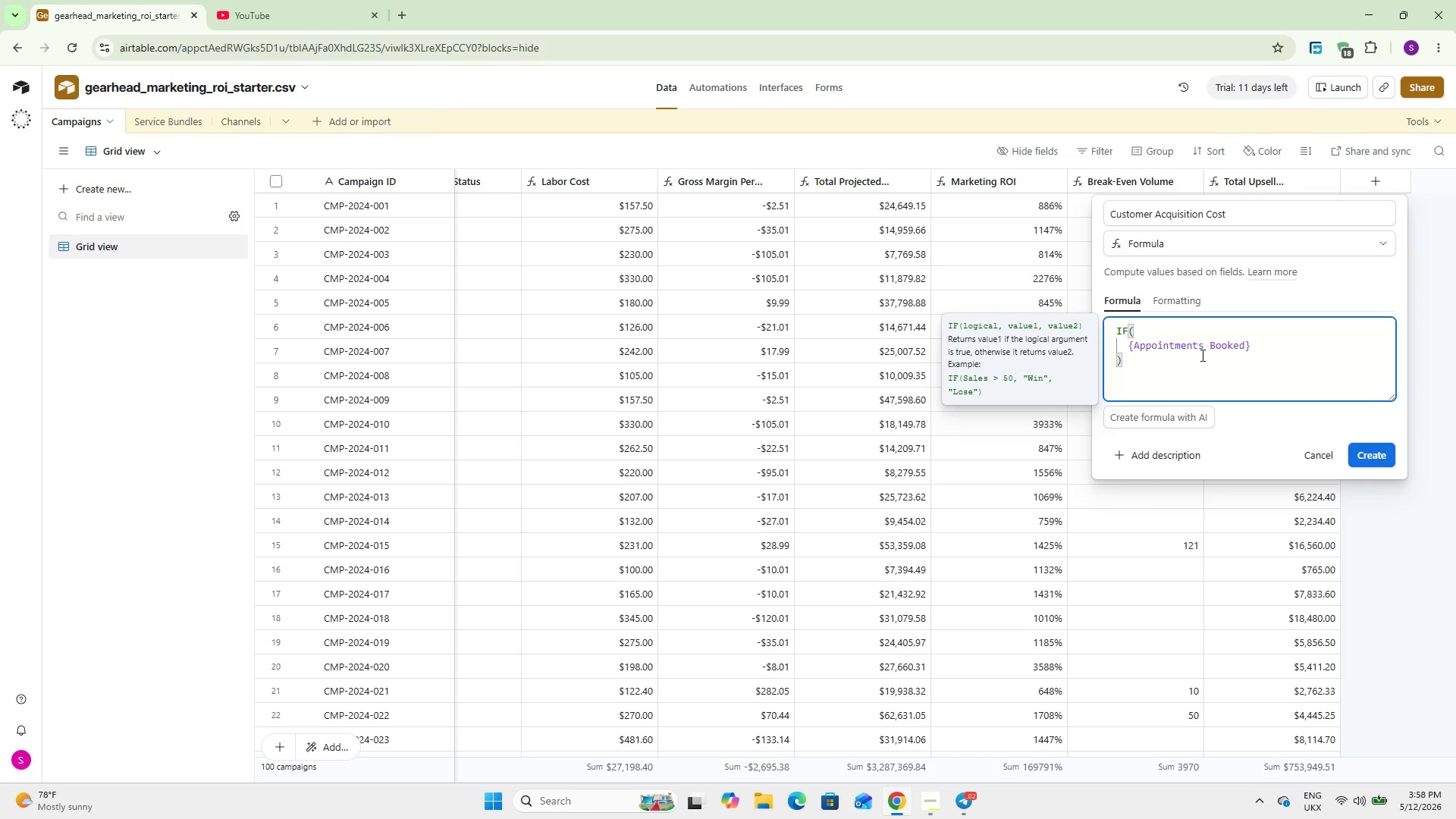 
key(Equal)
 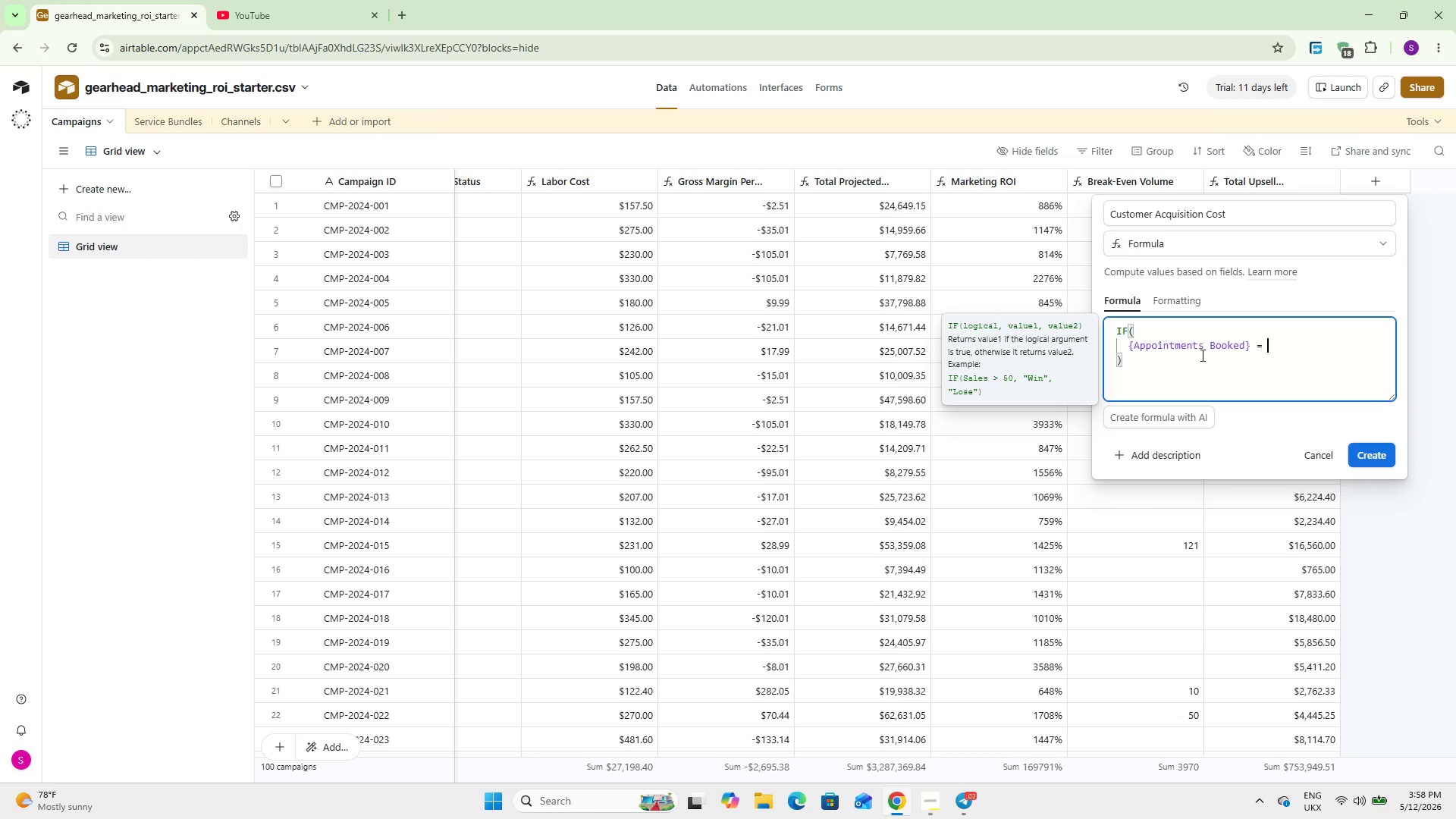 
key(Space)
 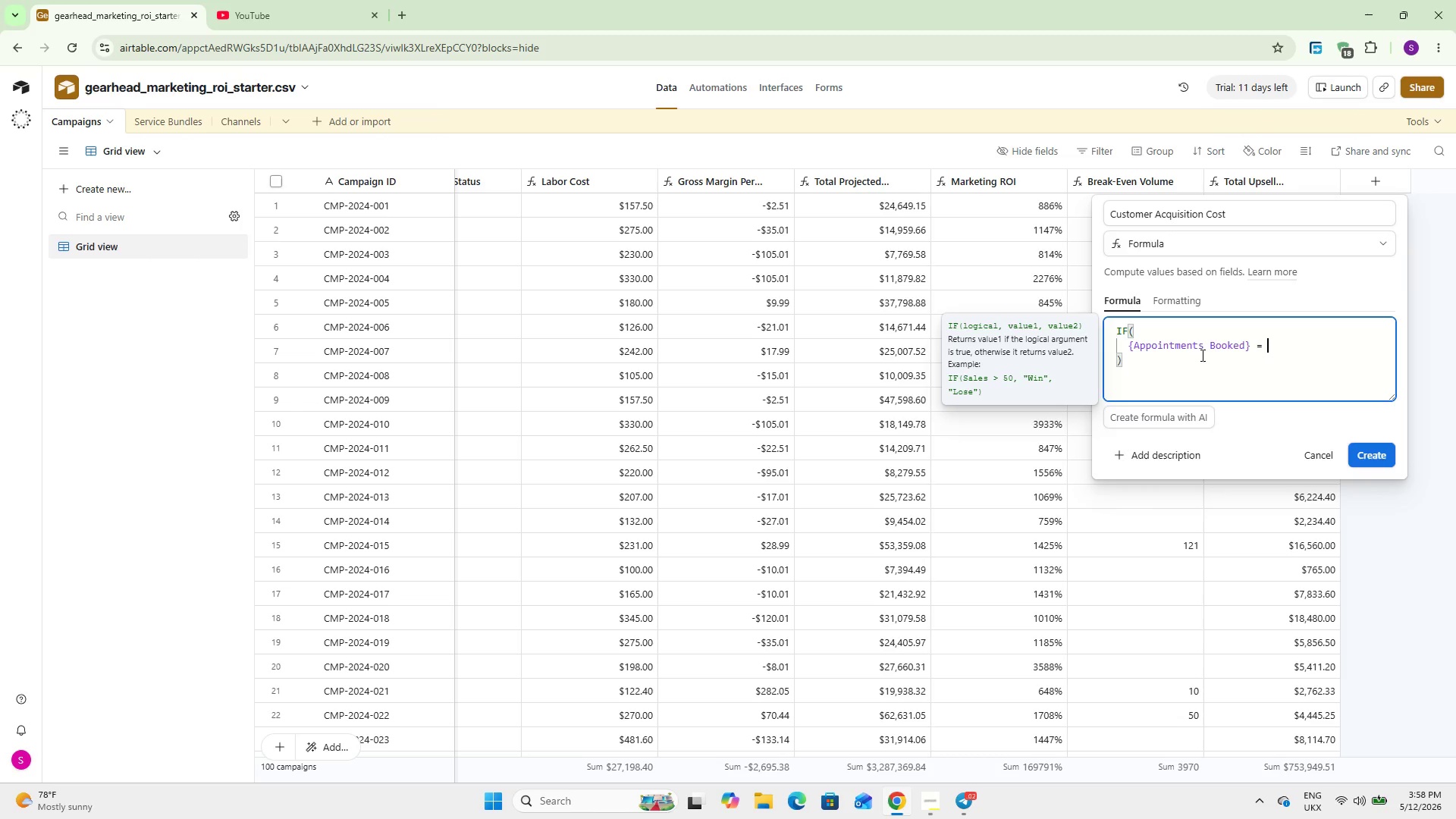 
key(0)
 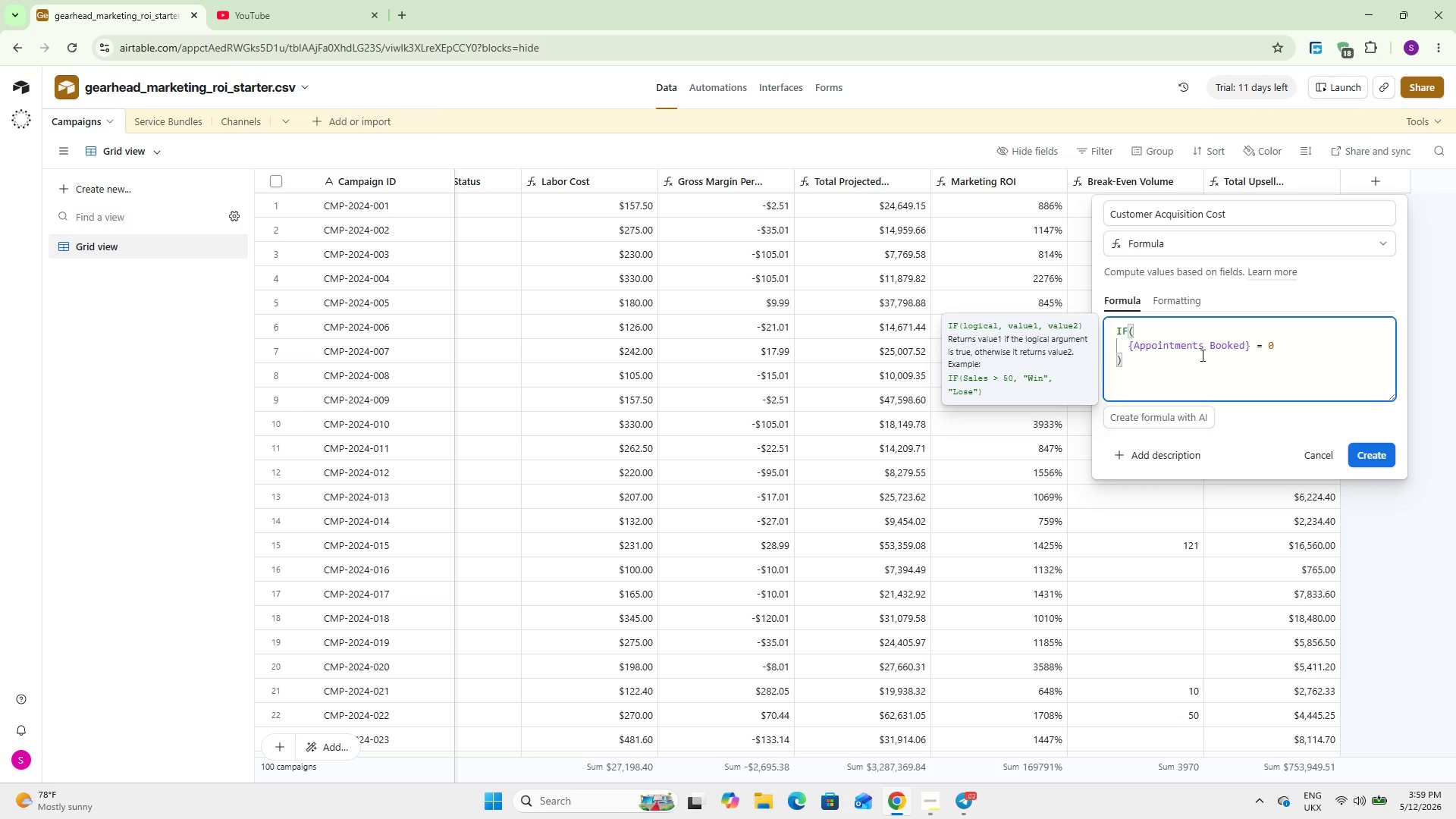 
key(Comma)
 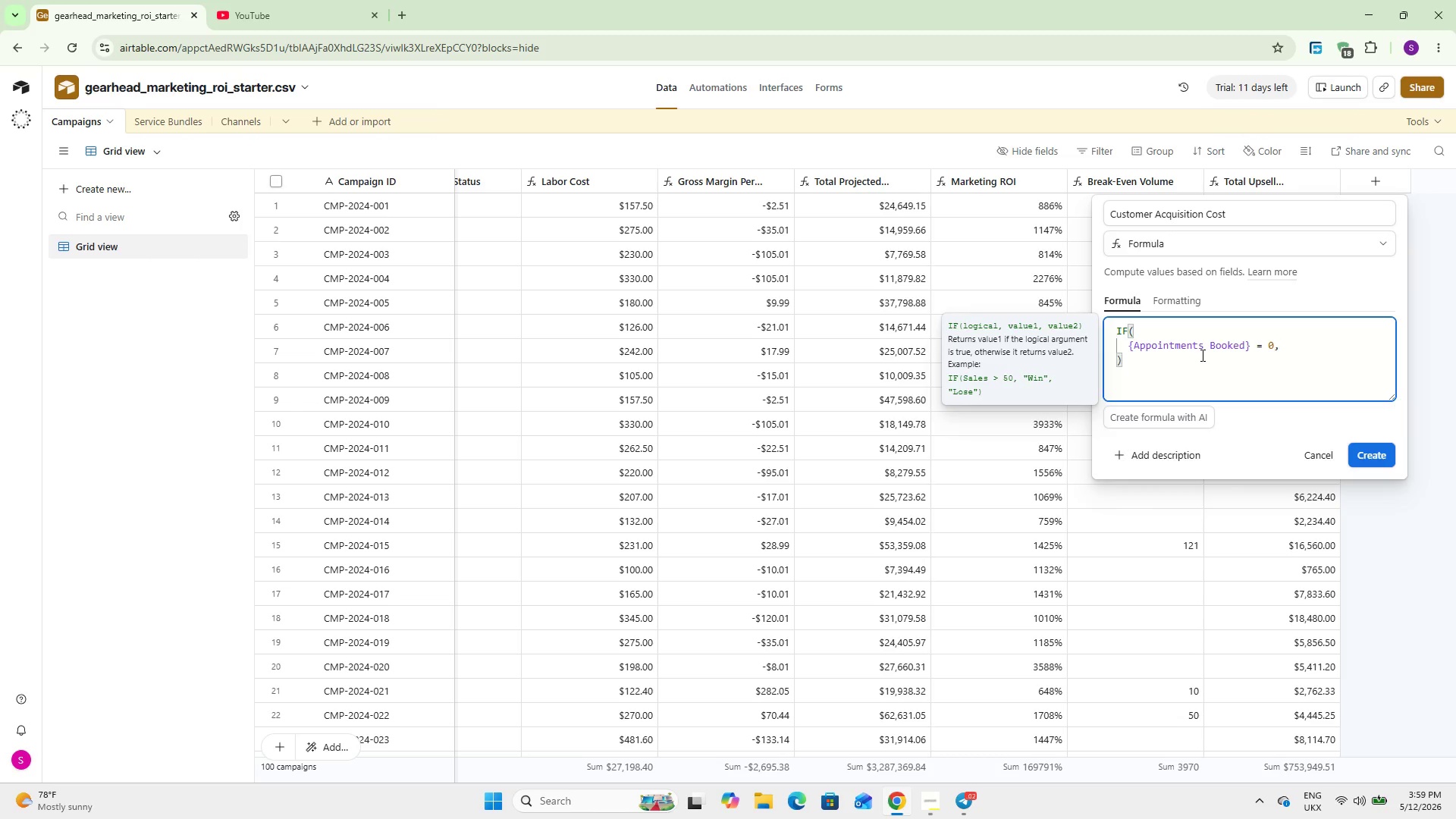 
key(Enter)
 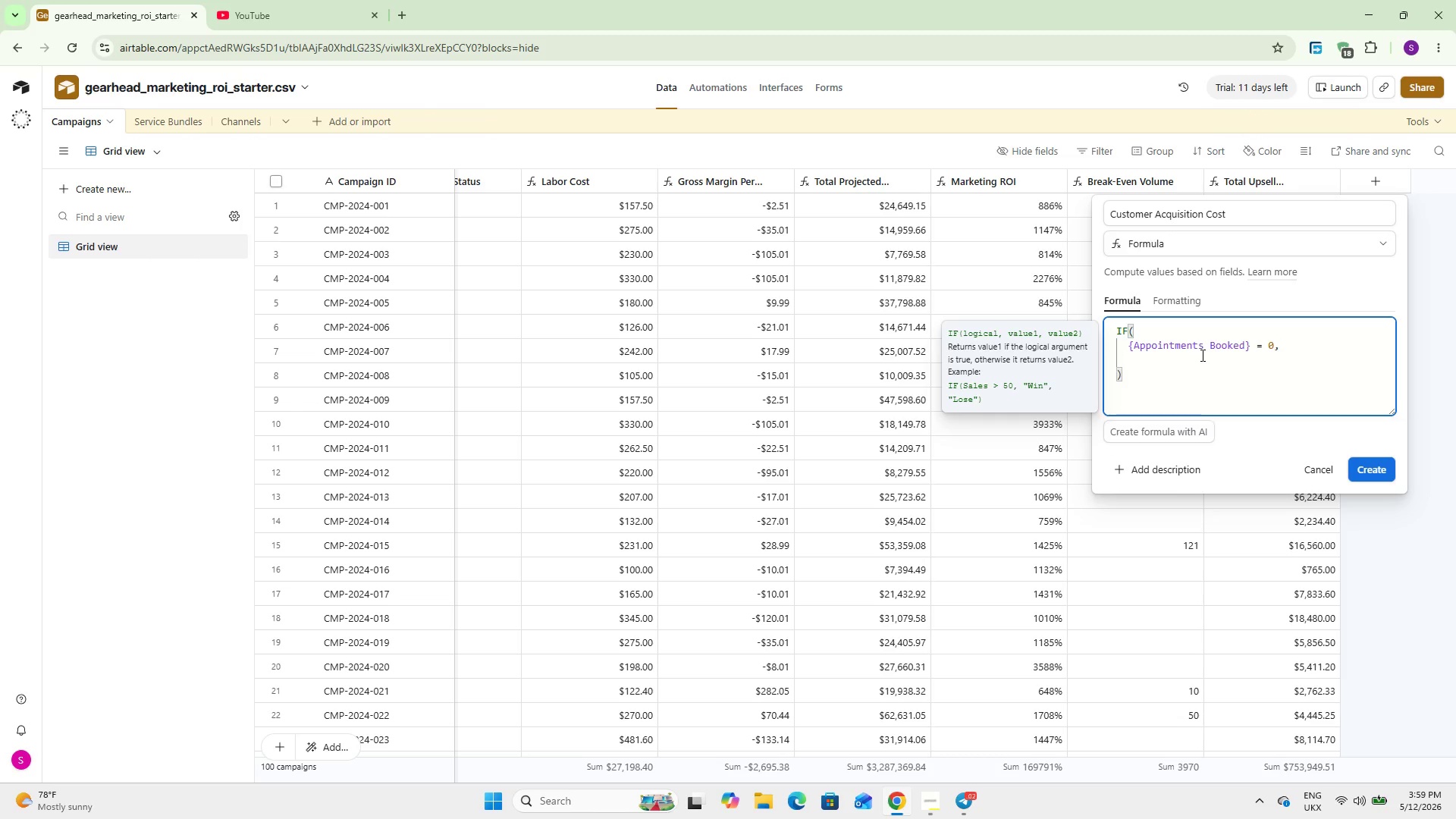 
type(BLANK()
 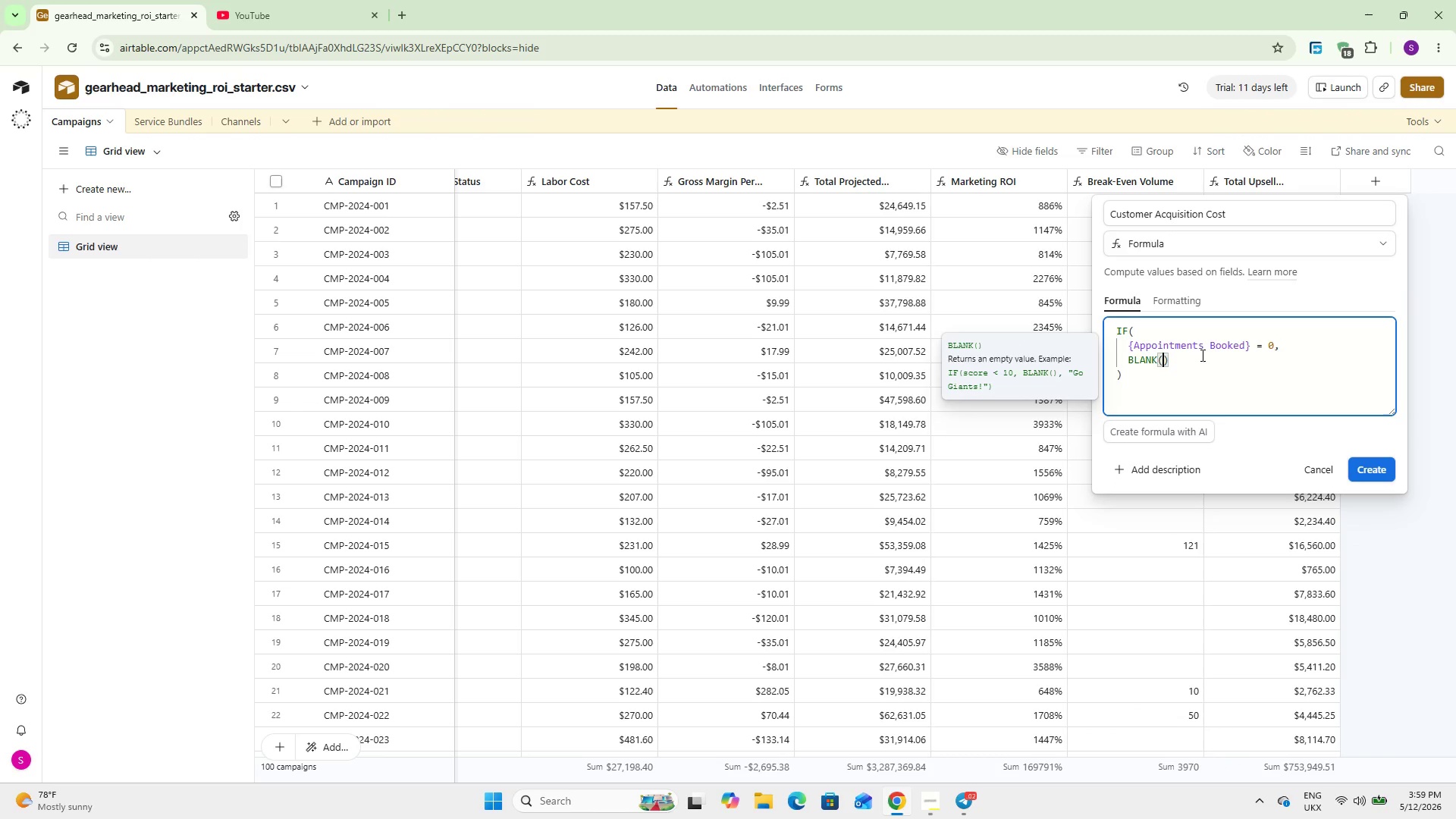 
key(ArrowRight)
 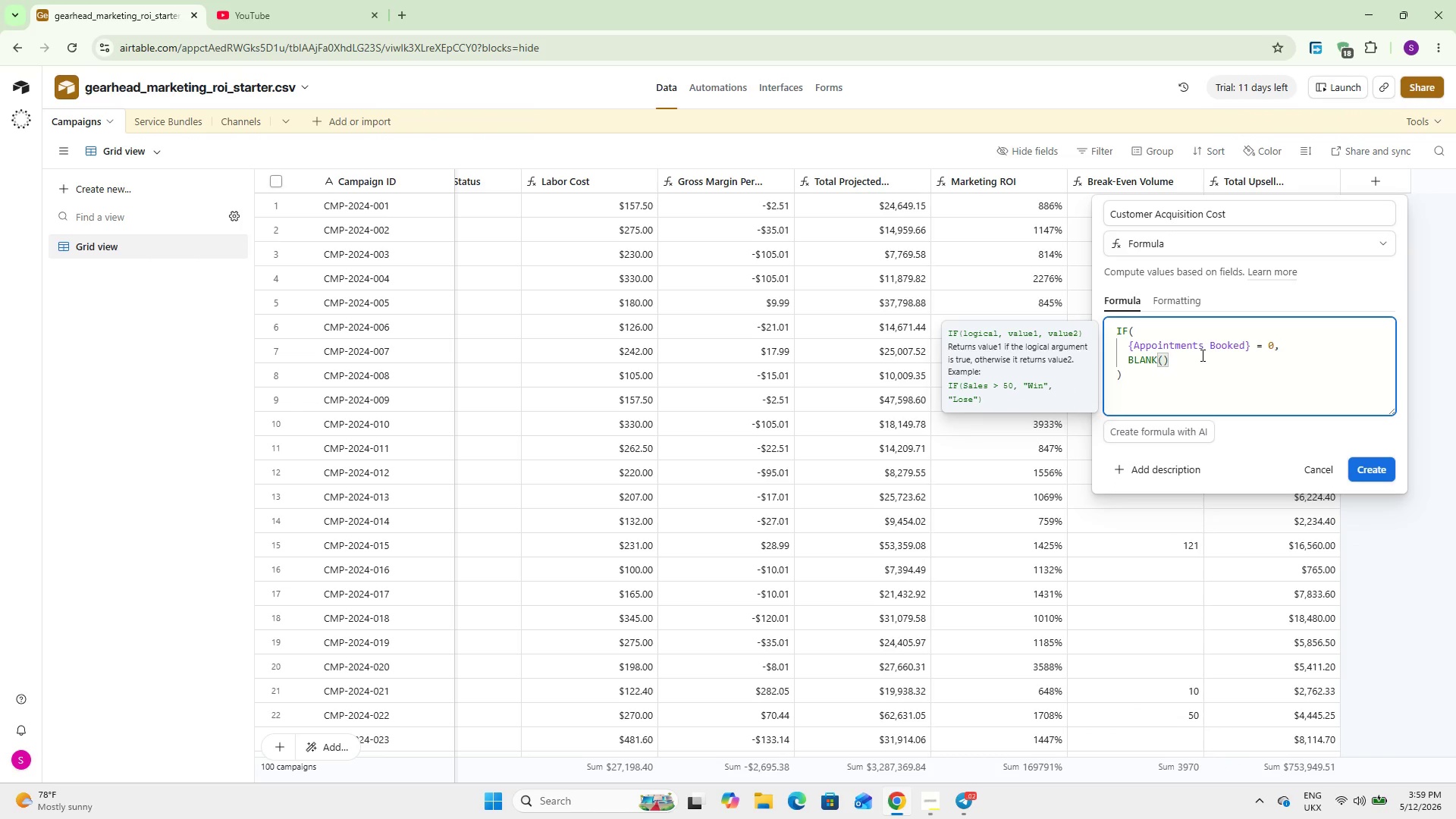 
key(Comma)
 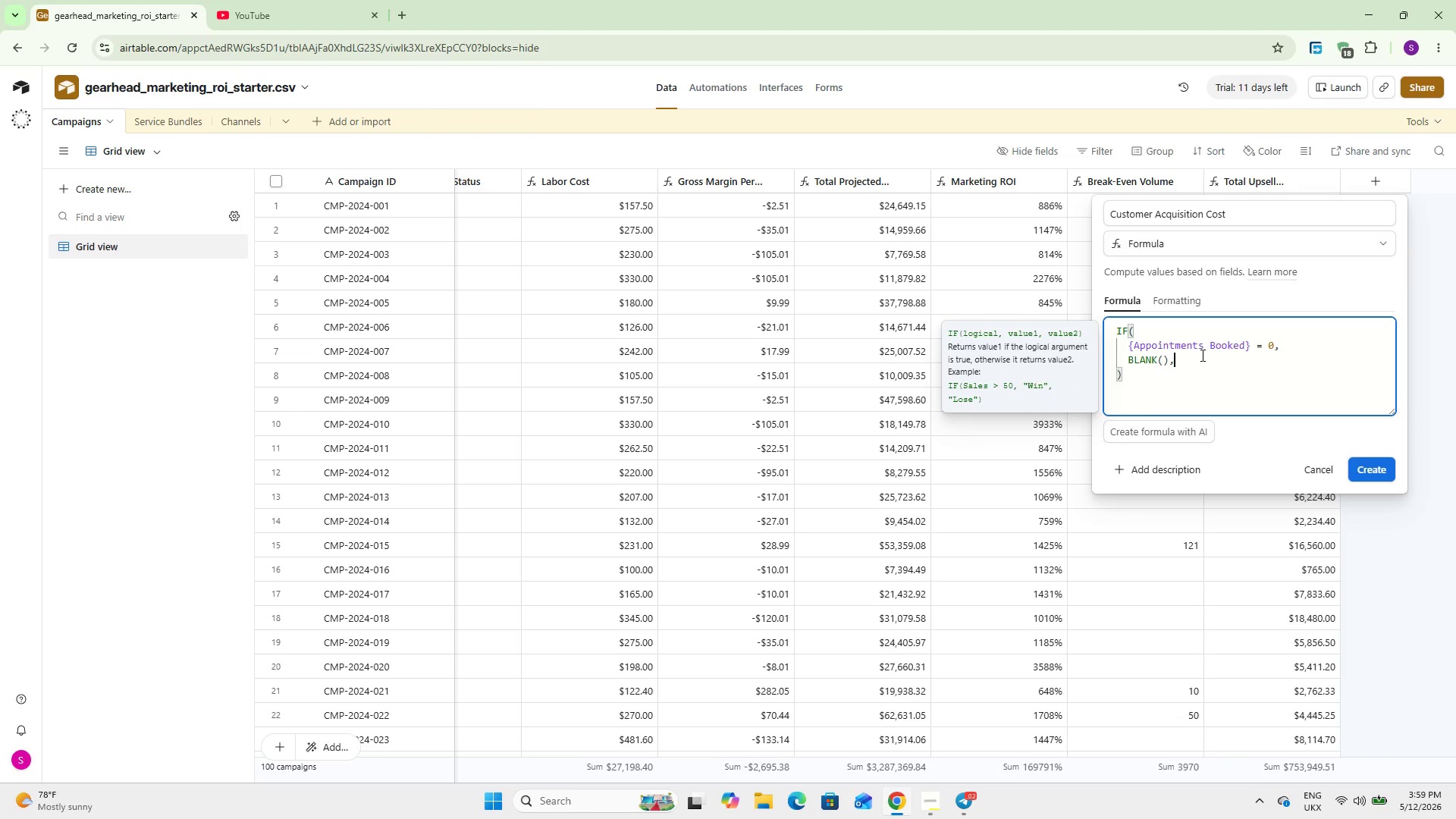 
key(Enter)
 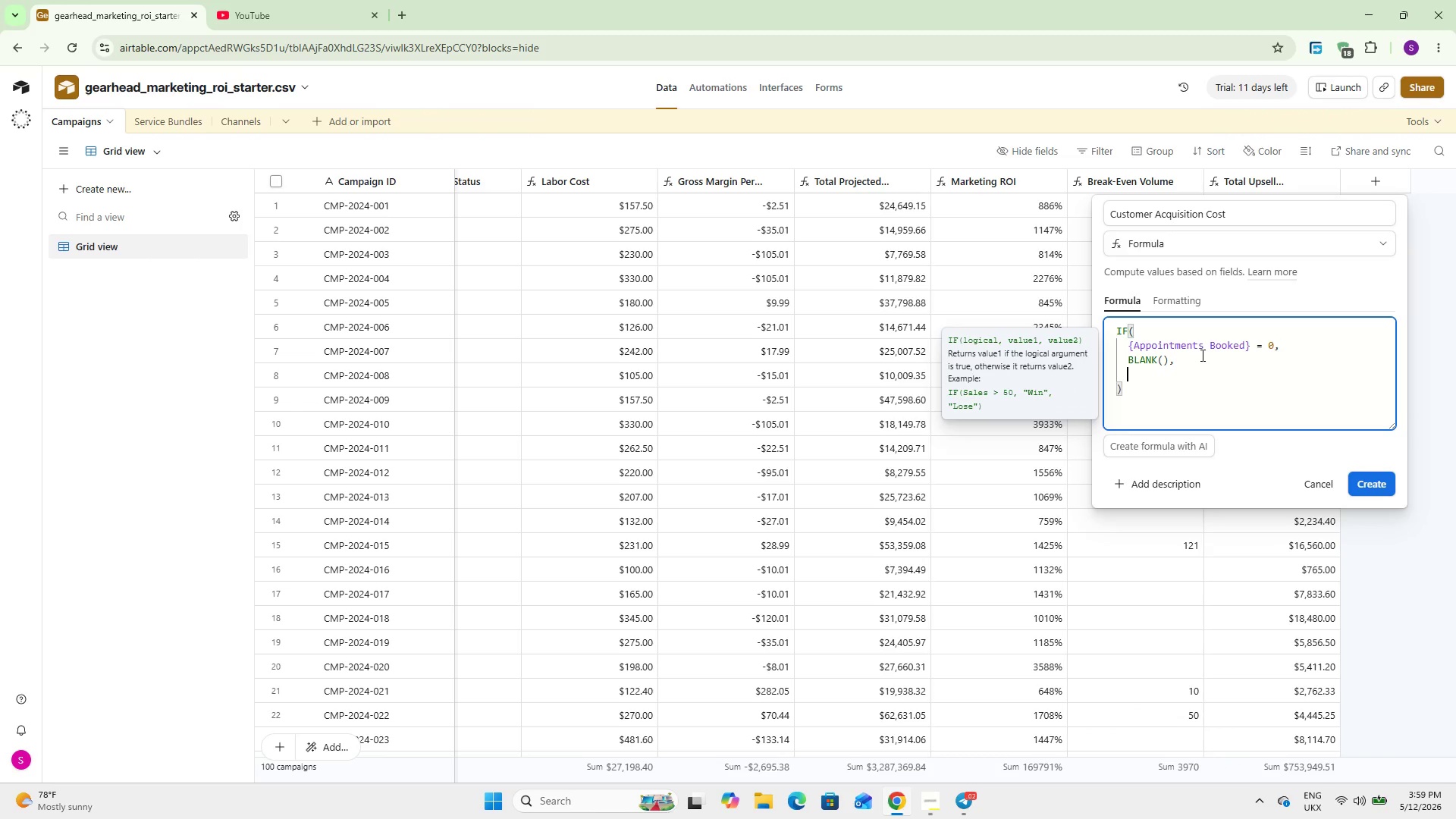 
type({Ad)
 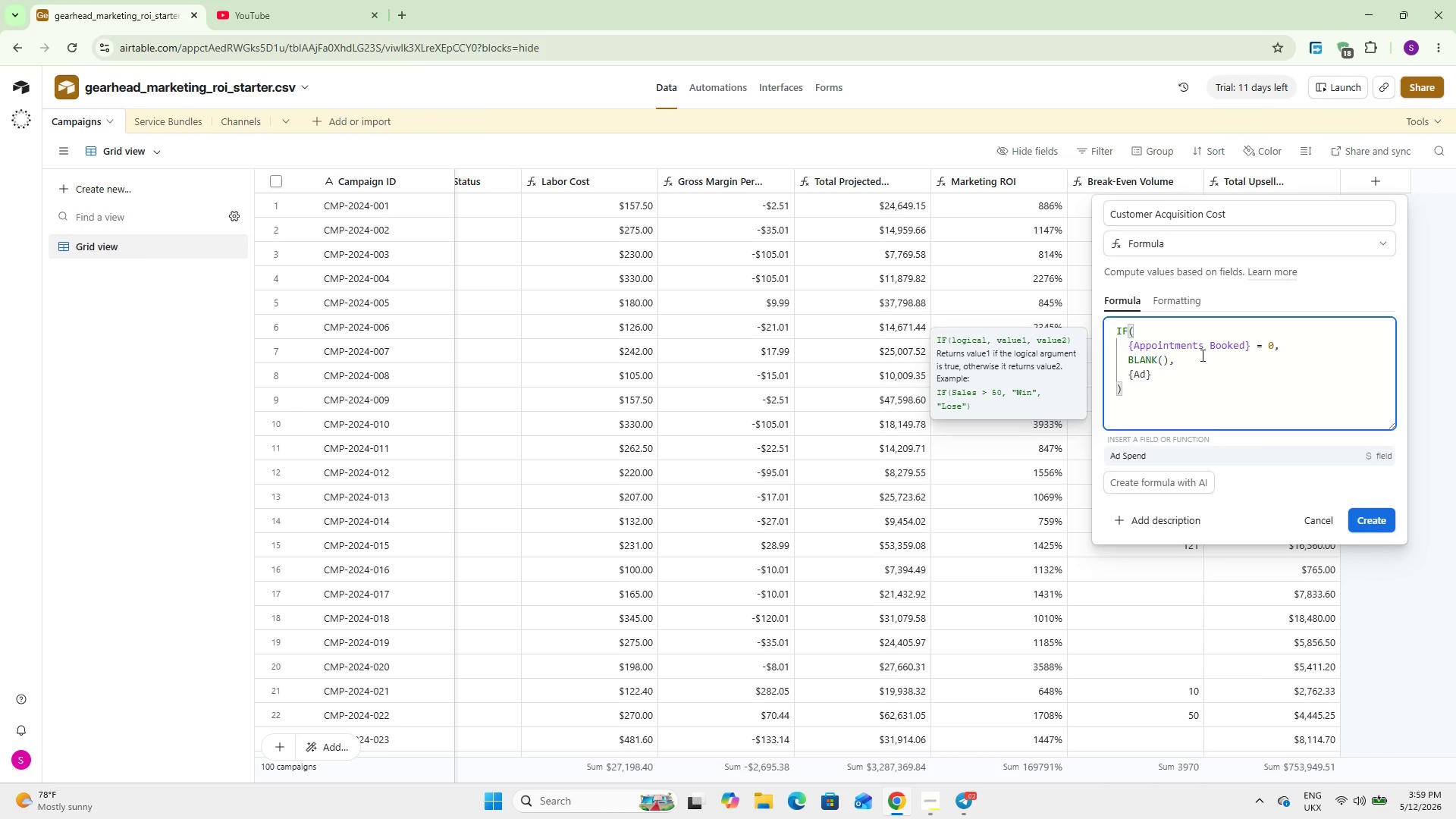 
key(Enter)
 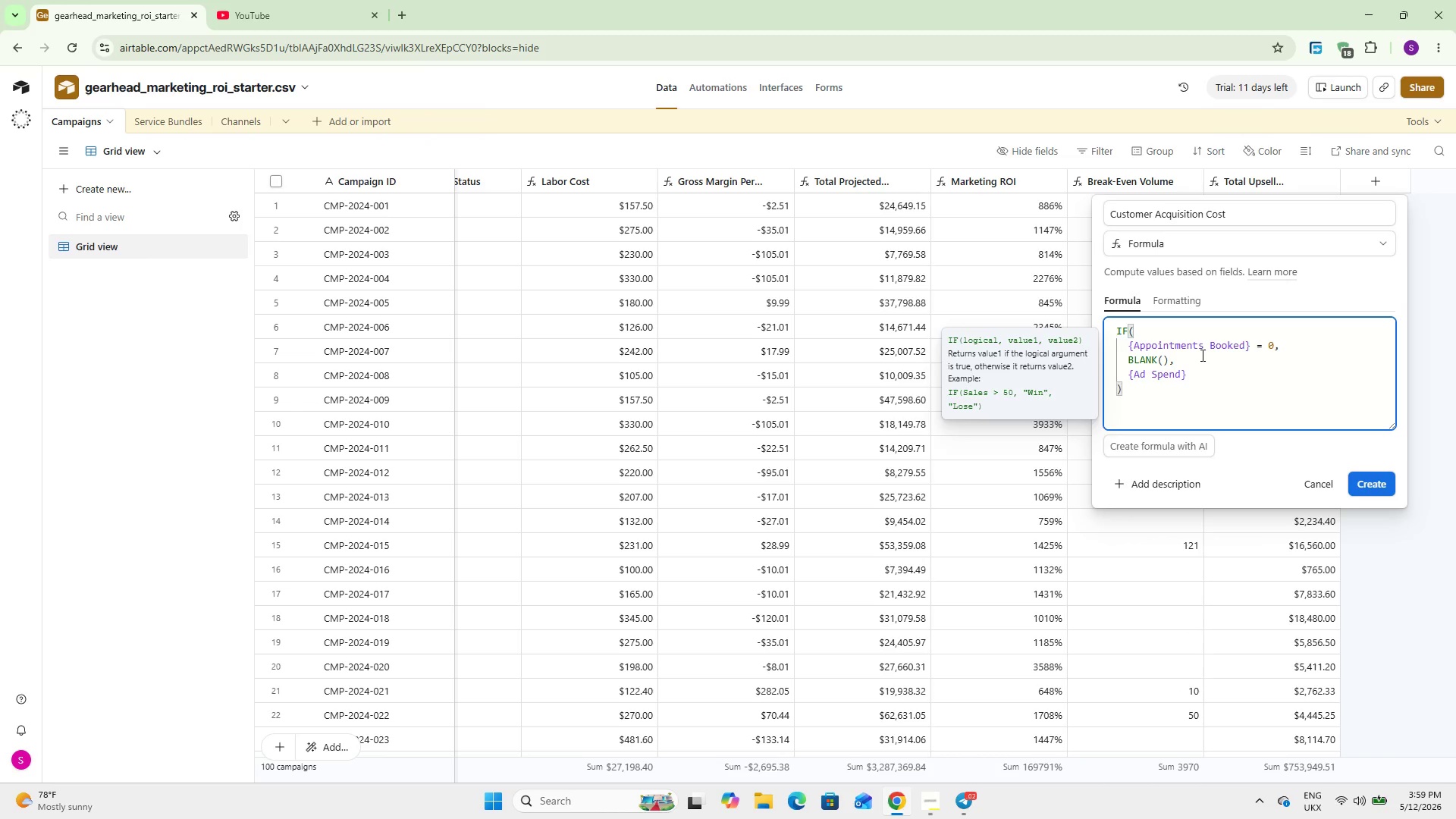 
type( / {Appo)
 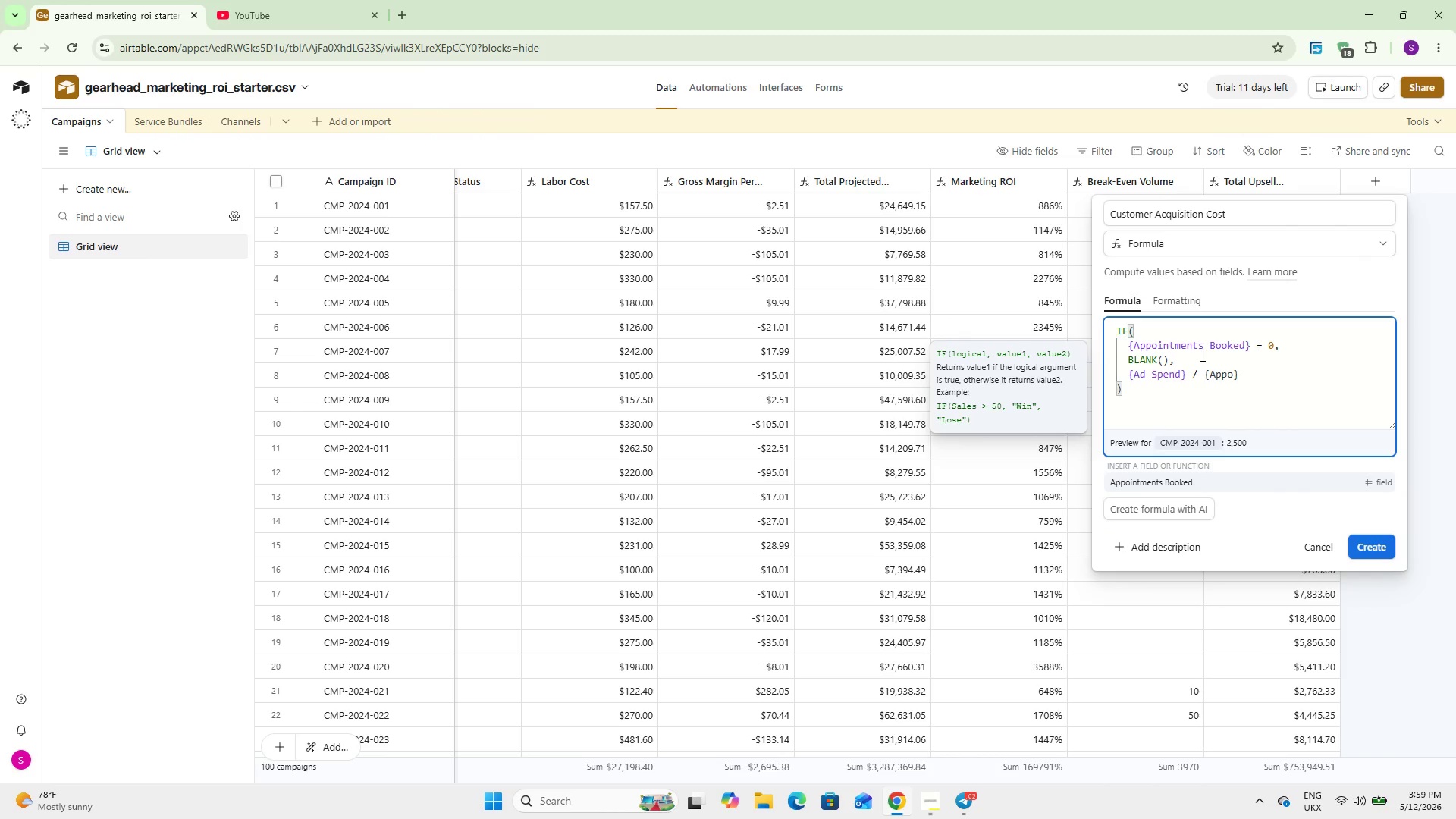 
key(Enter)
 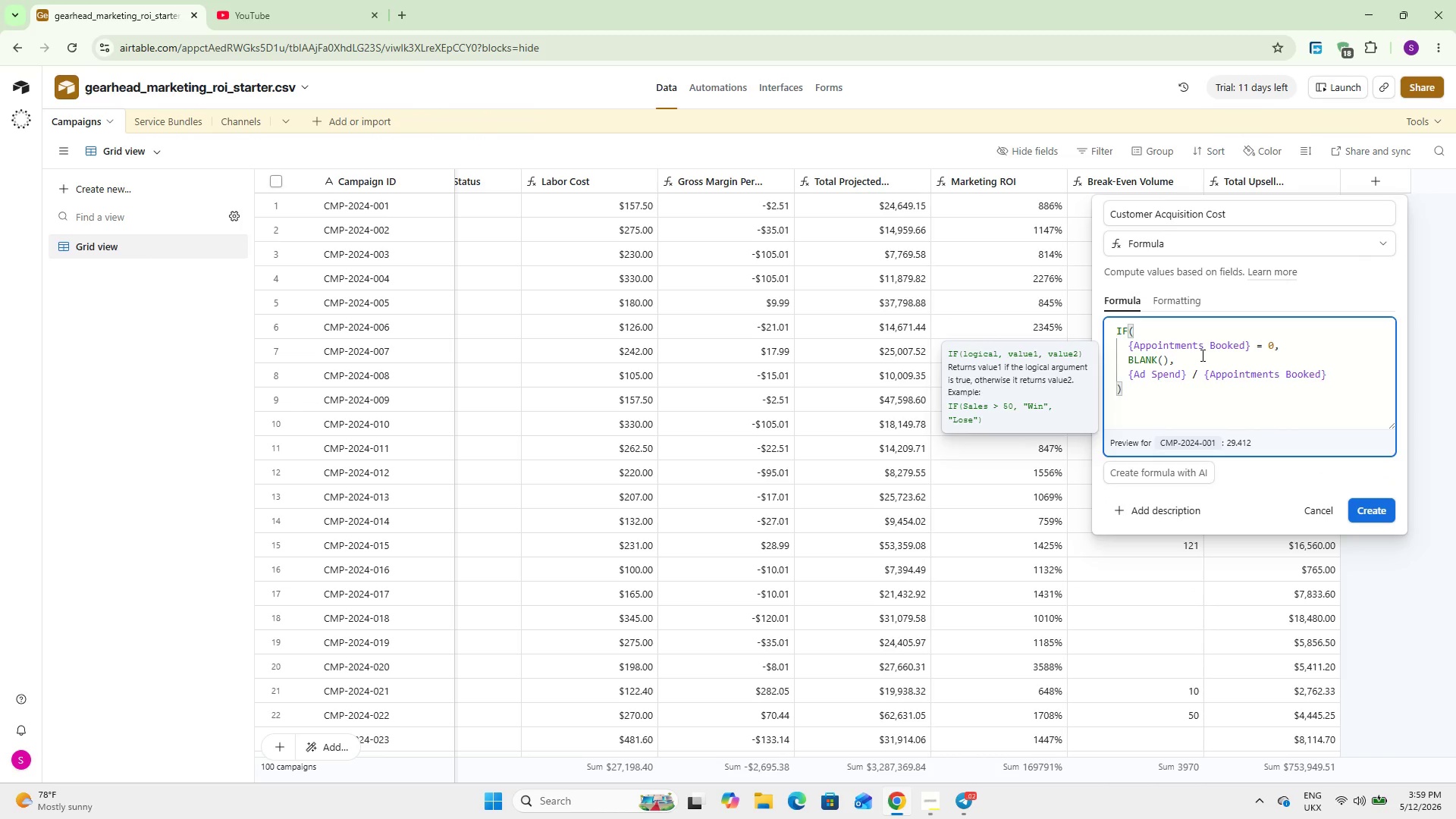 
key(ArrowDown)
 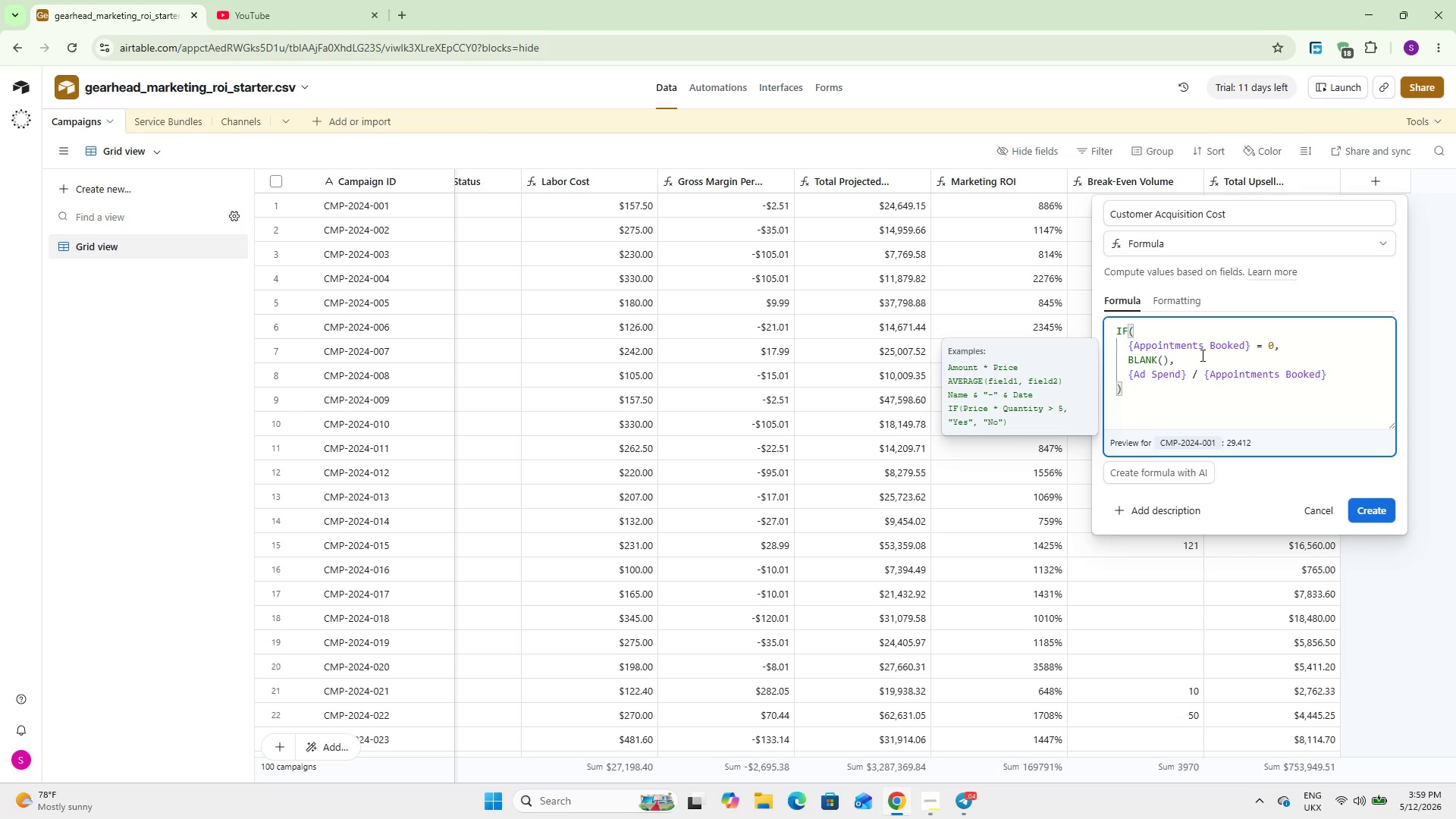 
wait(24.88)
 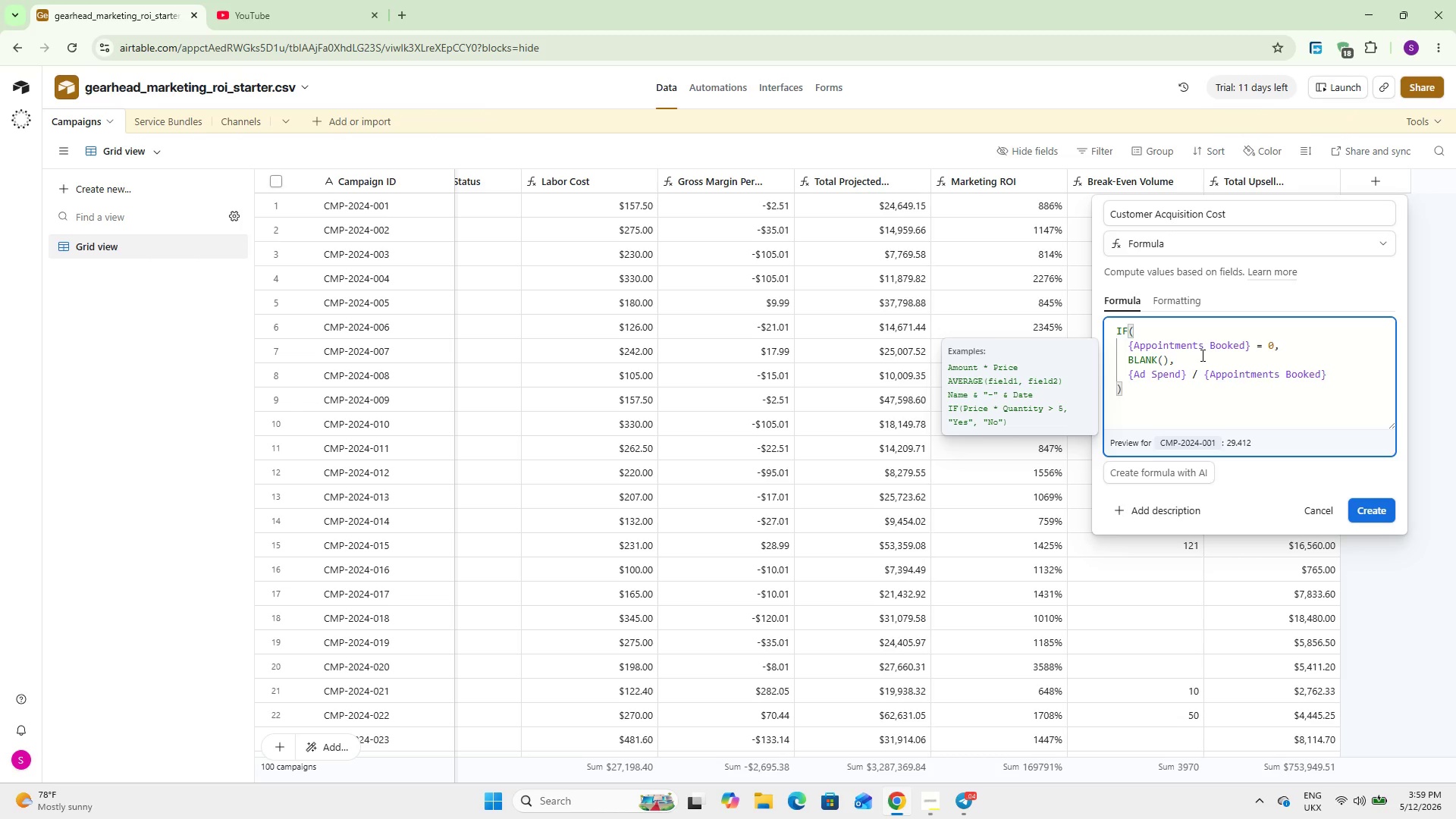 
left_click([1370, 513])
 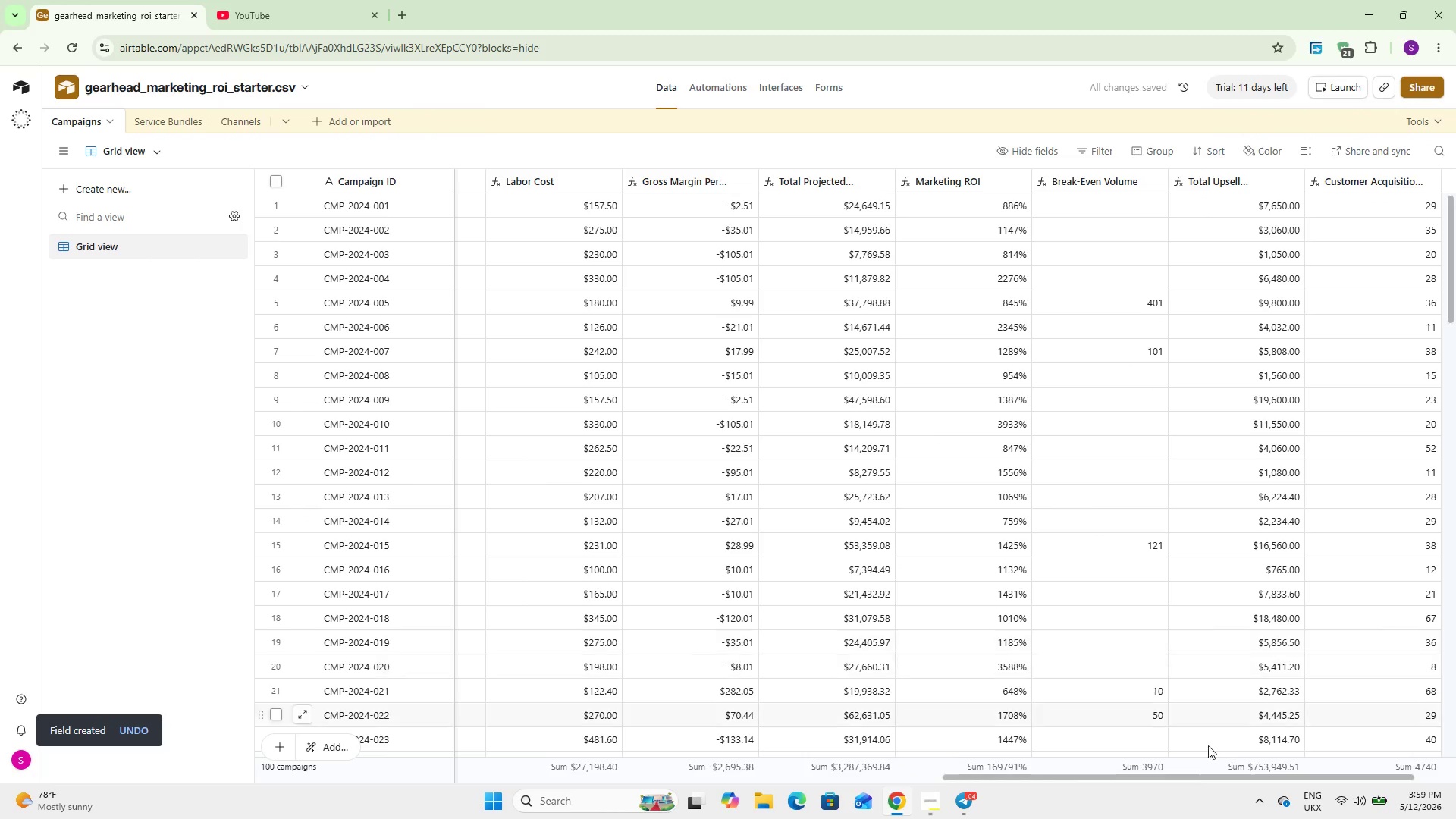 
left_click_drag(start_coordinate=[1185, 777], to_coordinate=[1347, 764])
 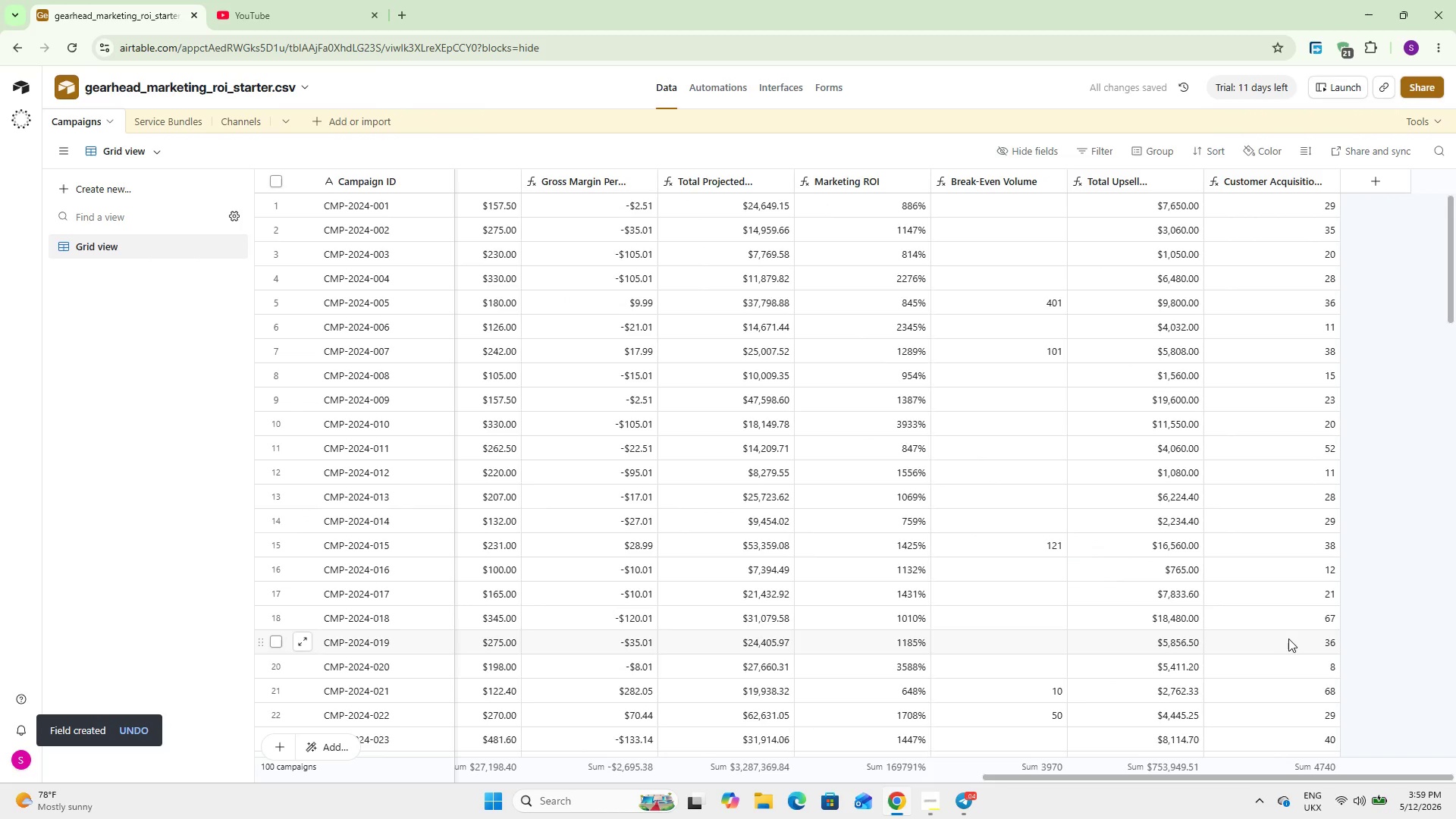 
scroll: coordinate [1293, 642], scroll_direction: up, amount: 5.0
 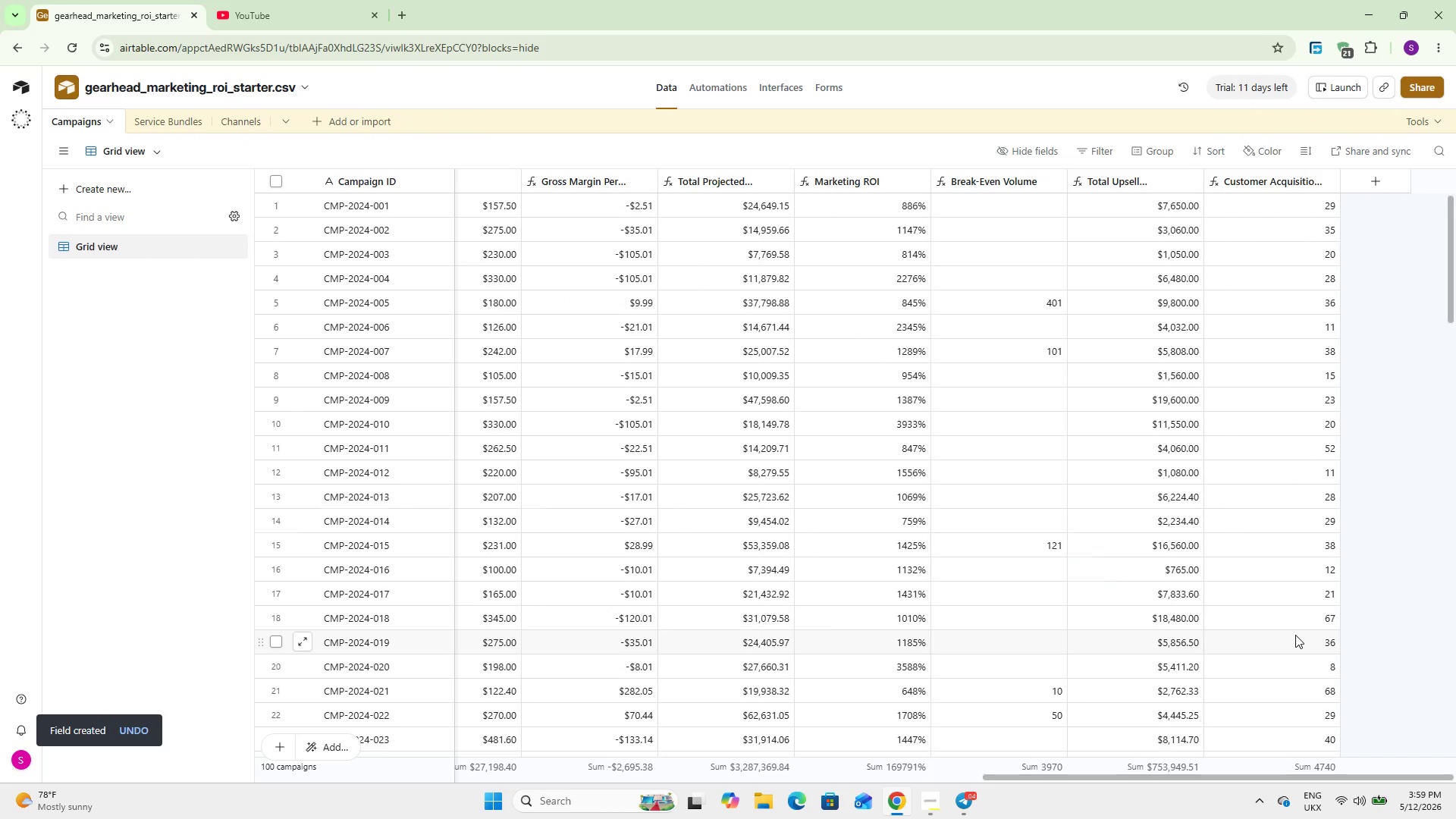 
wait(8.12)
 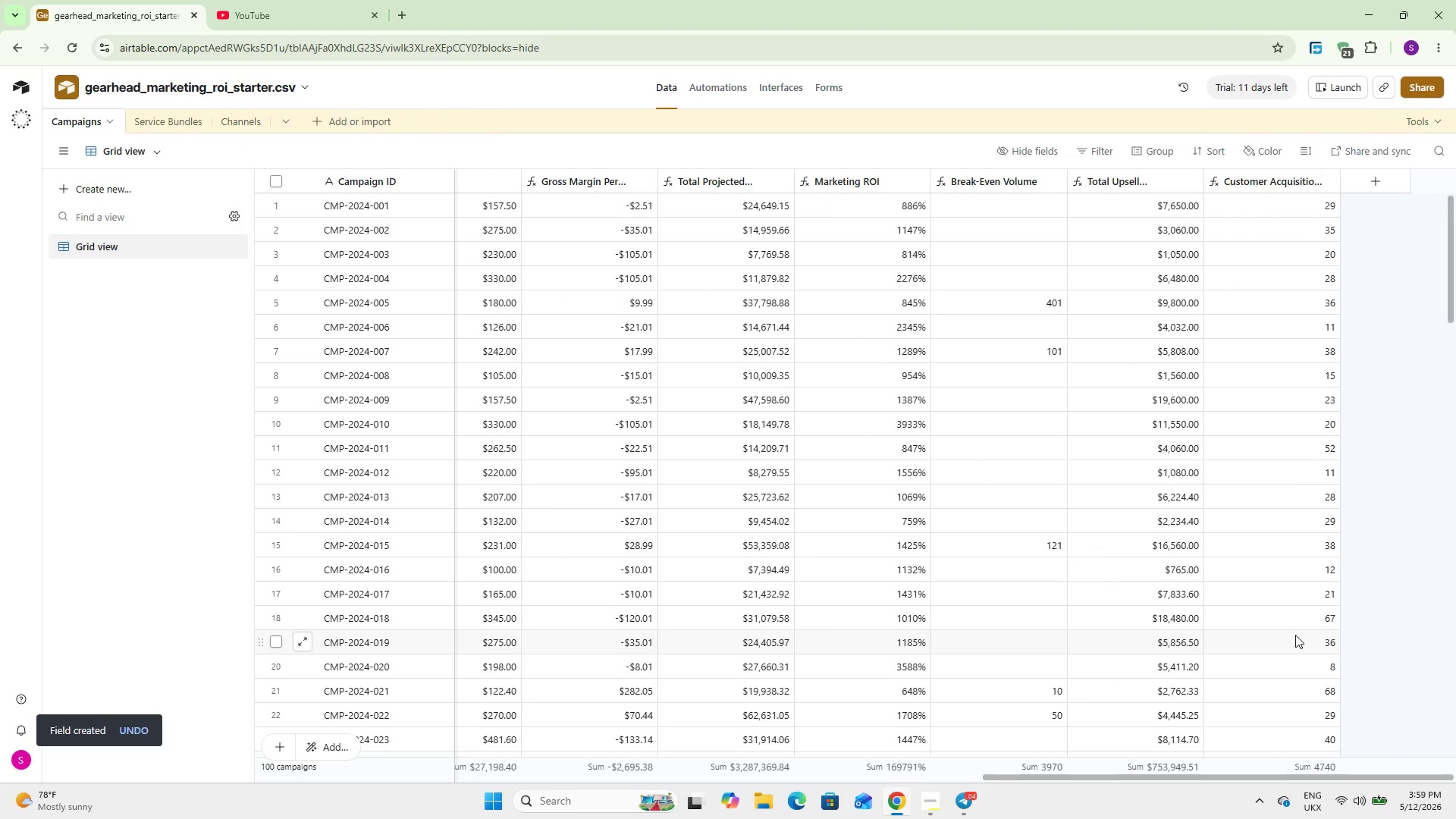 
double_click([1288, 173])
 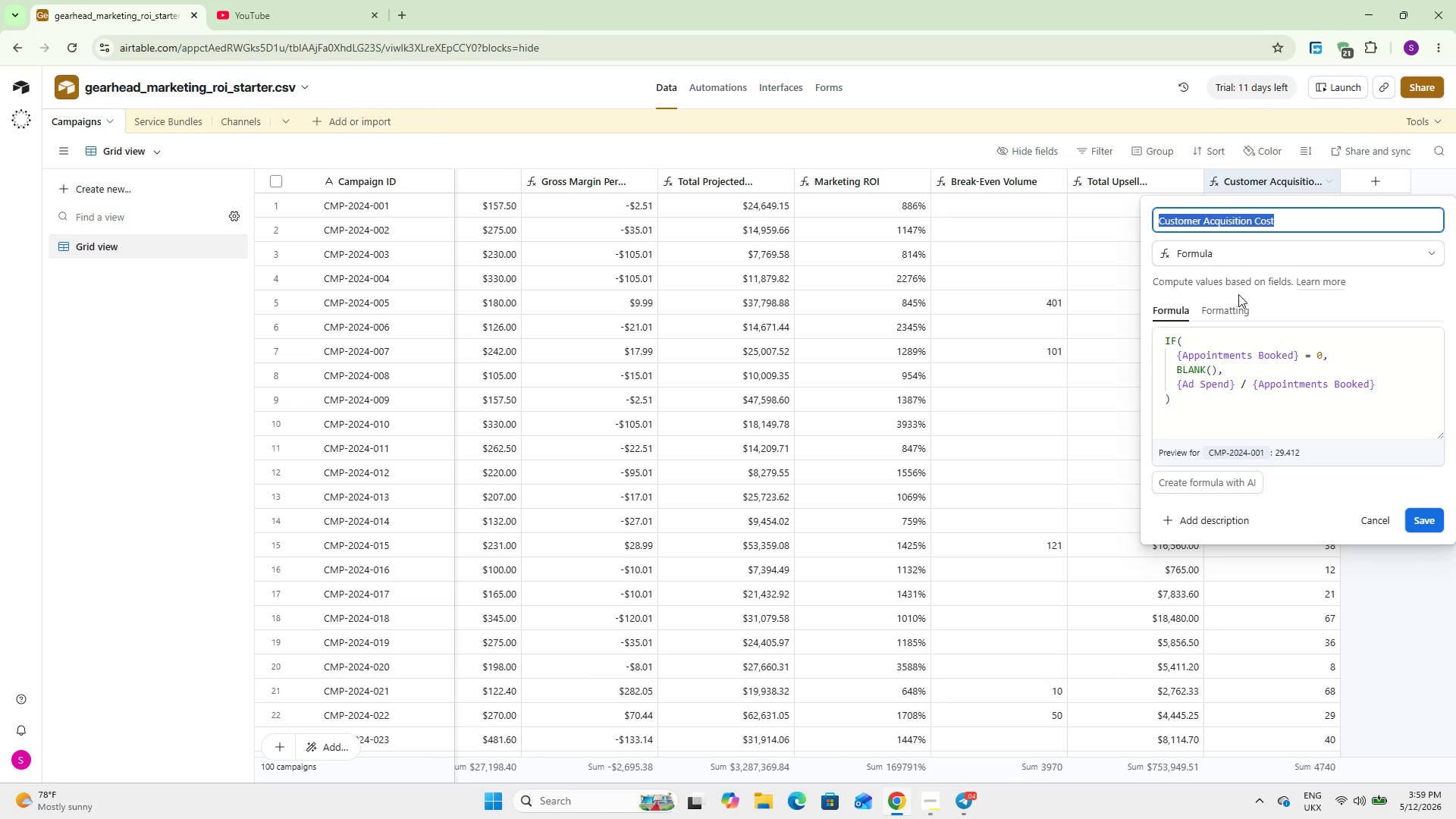 
left_click([1225, 312])
 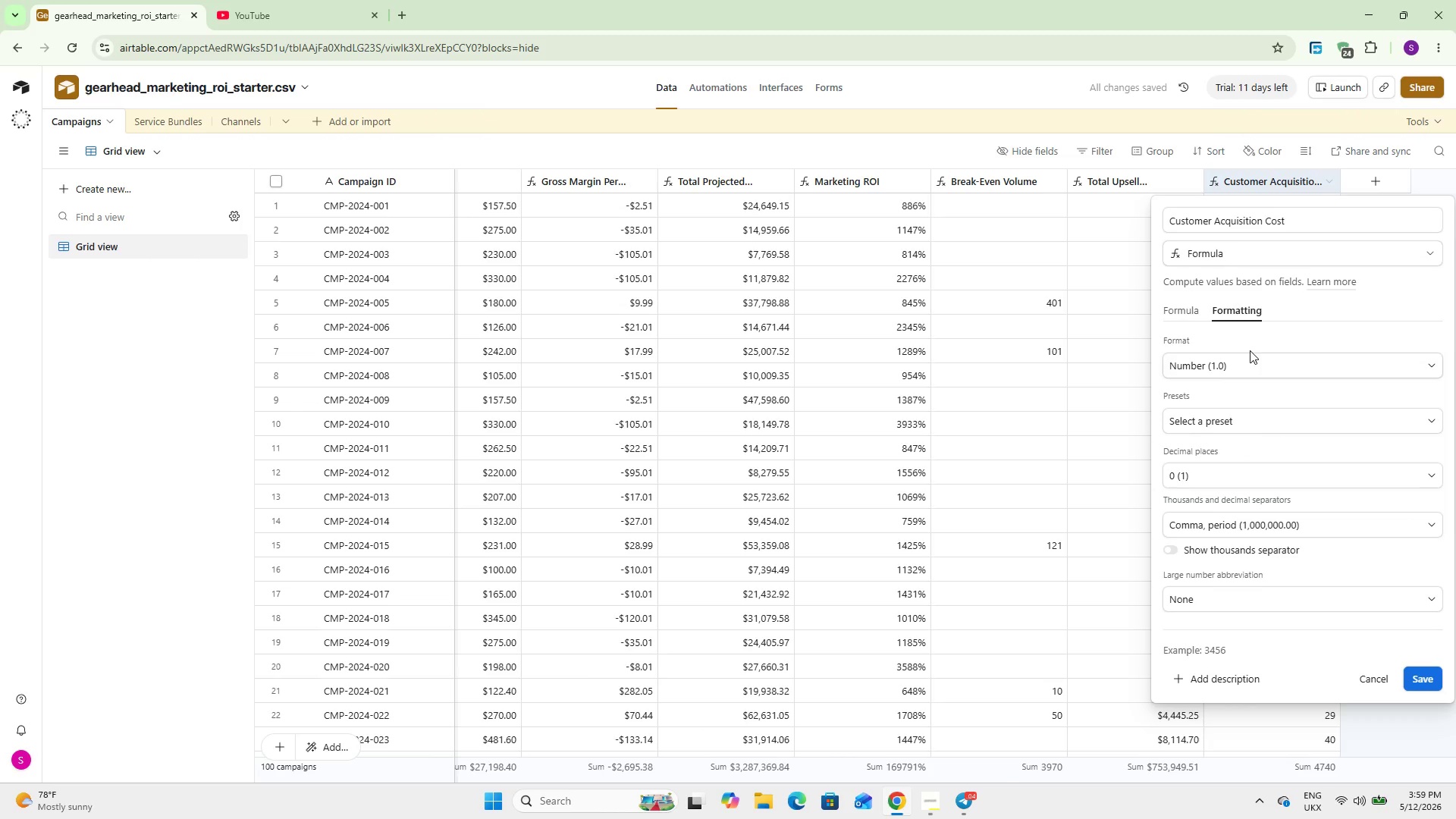 
double_click([1247, 369])
 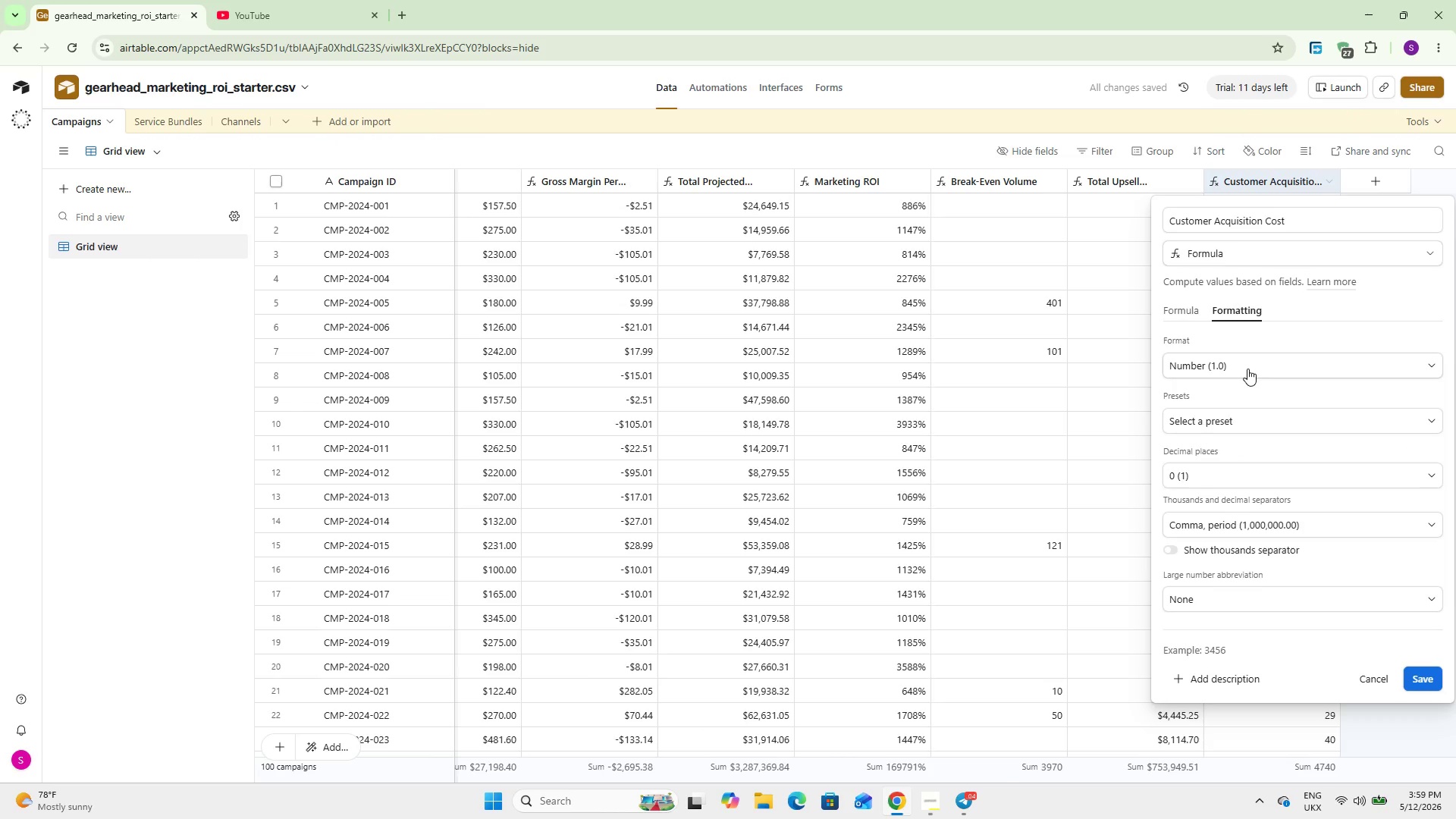 
triple_click([1247, 369])
 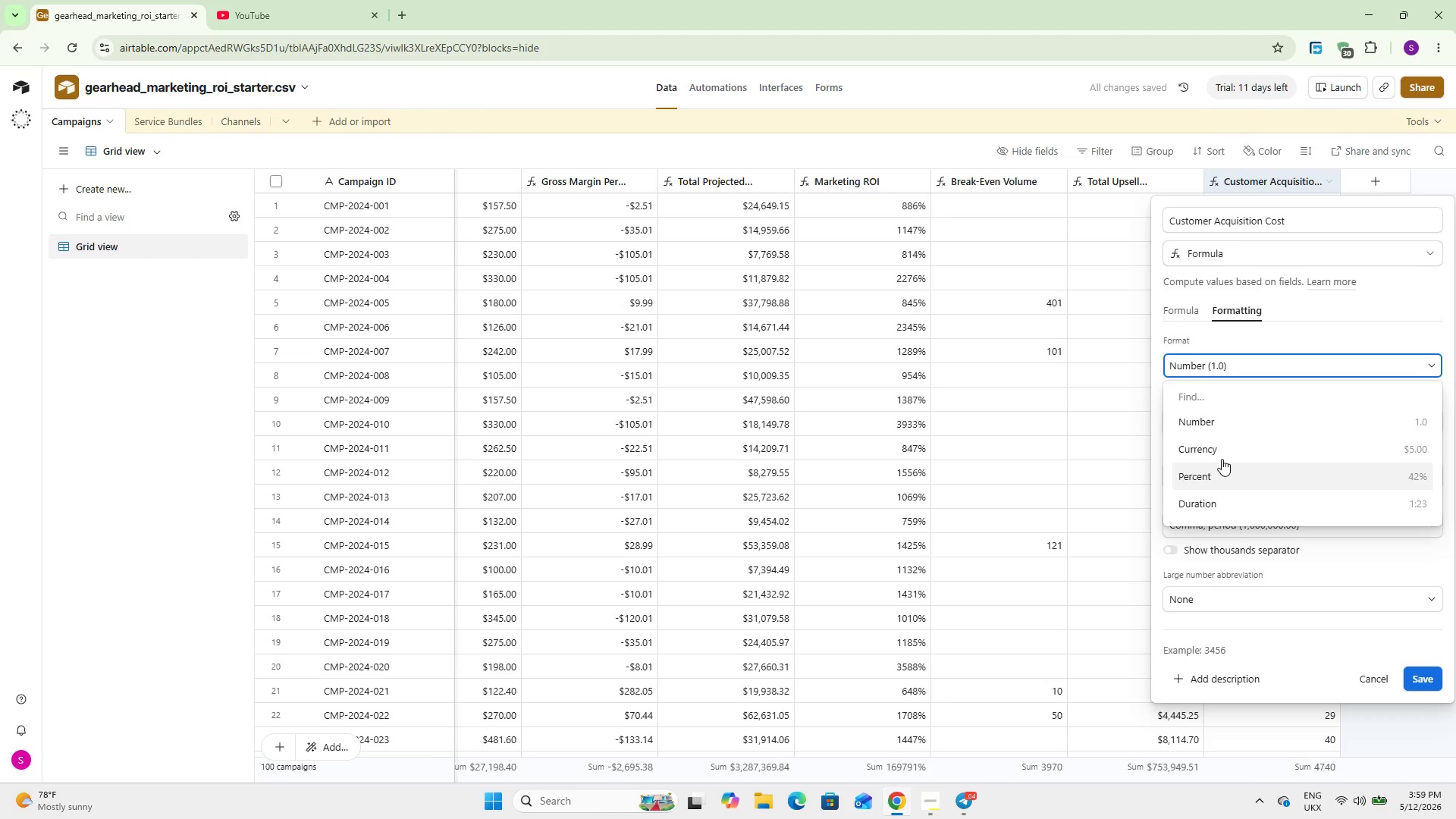 
left_click([1221, 450])
 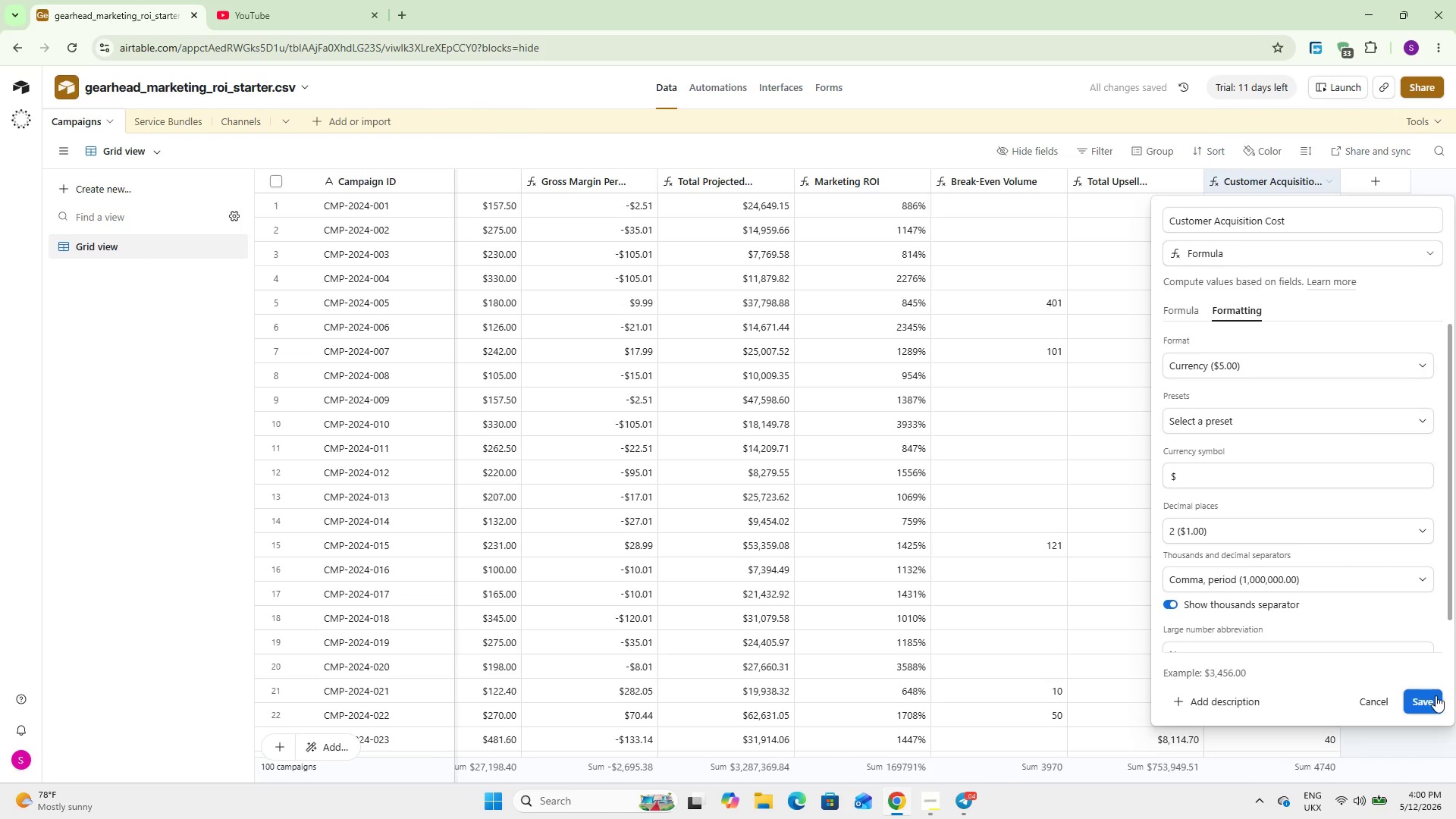 
left_click([1435, 699])
 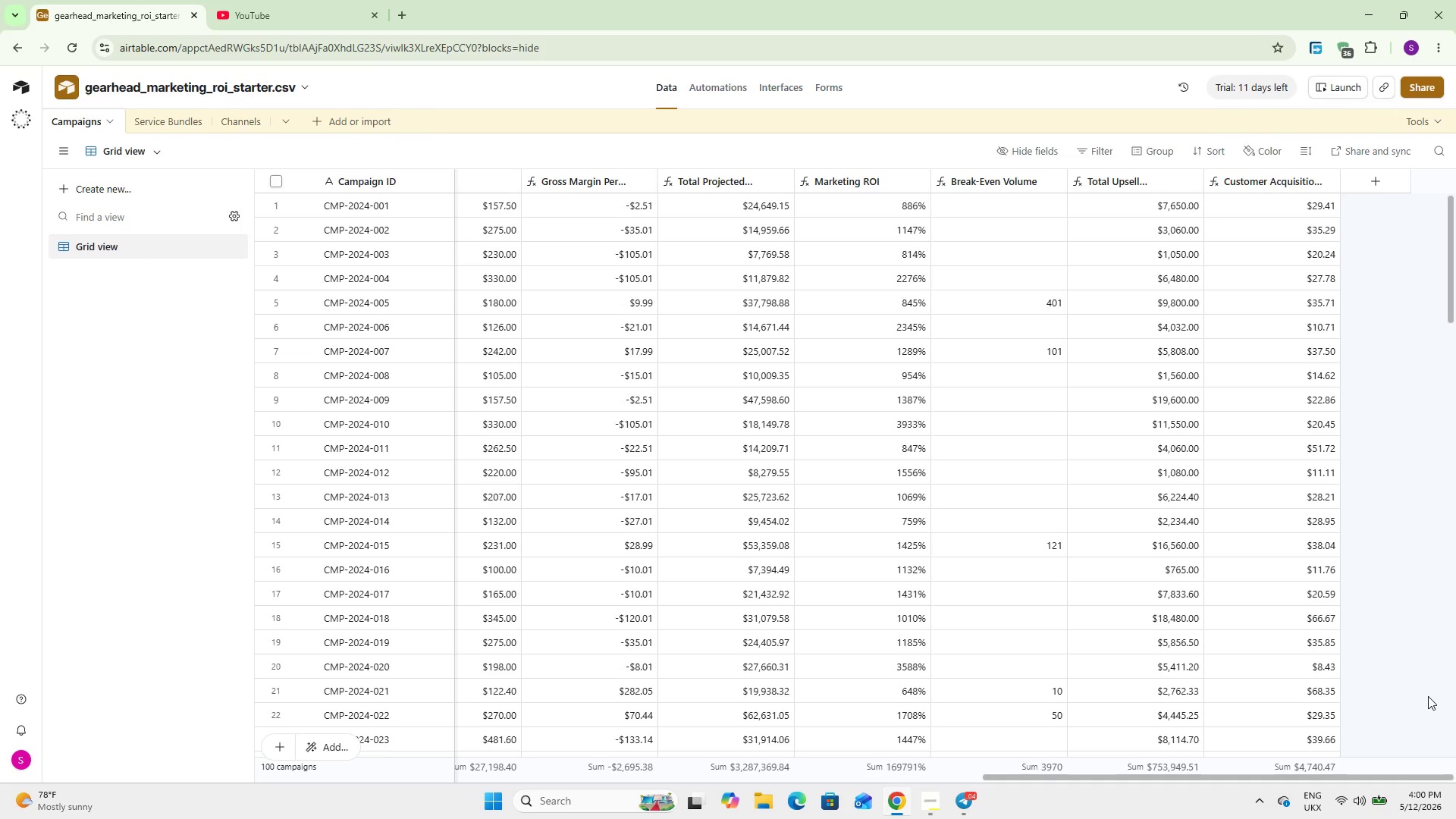 
wait(25.72)
 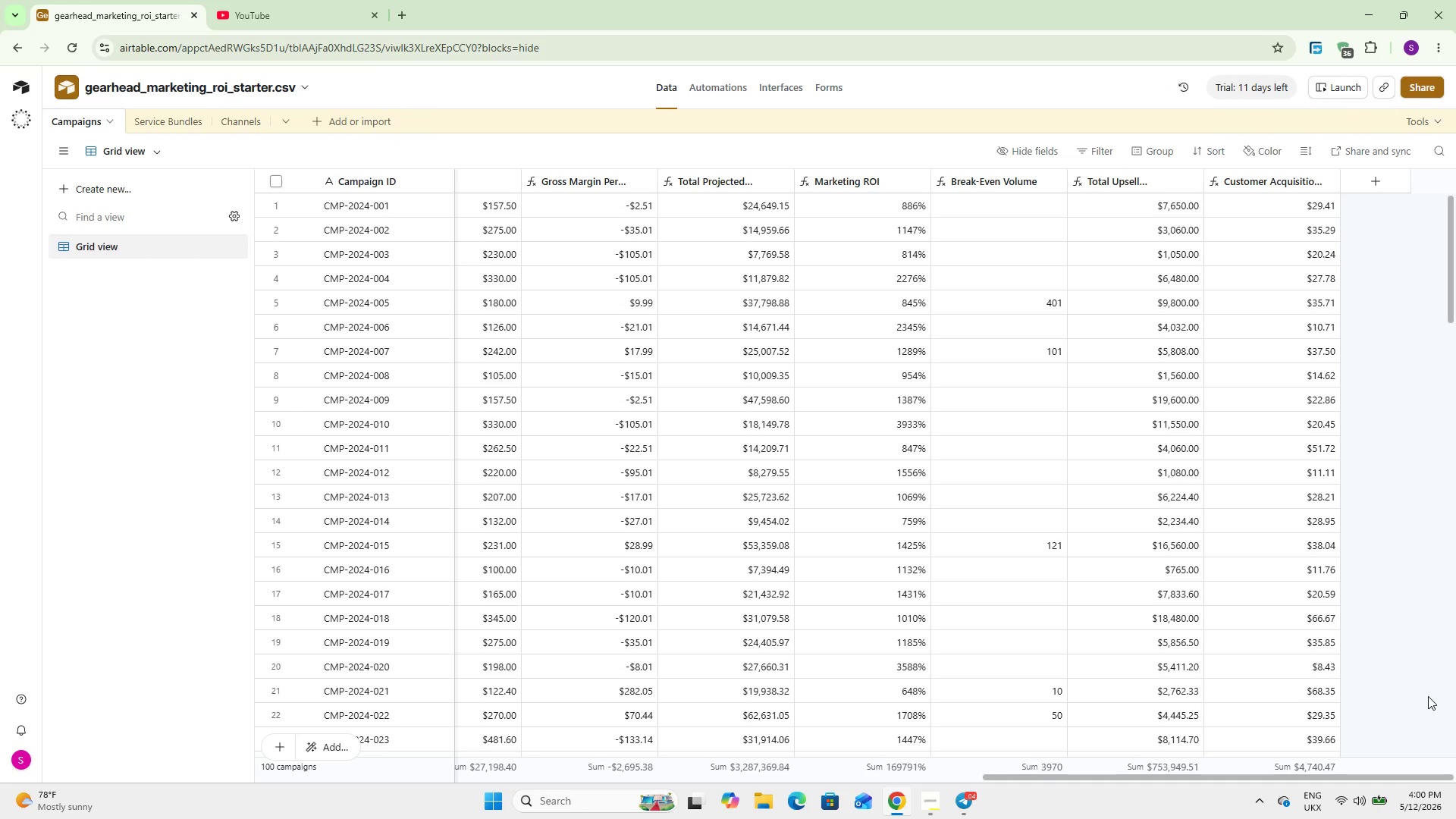 
left_click([1372, 183])
 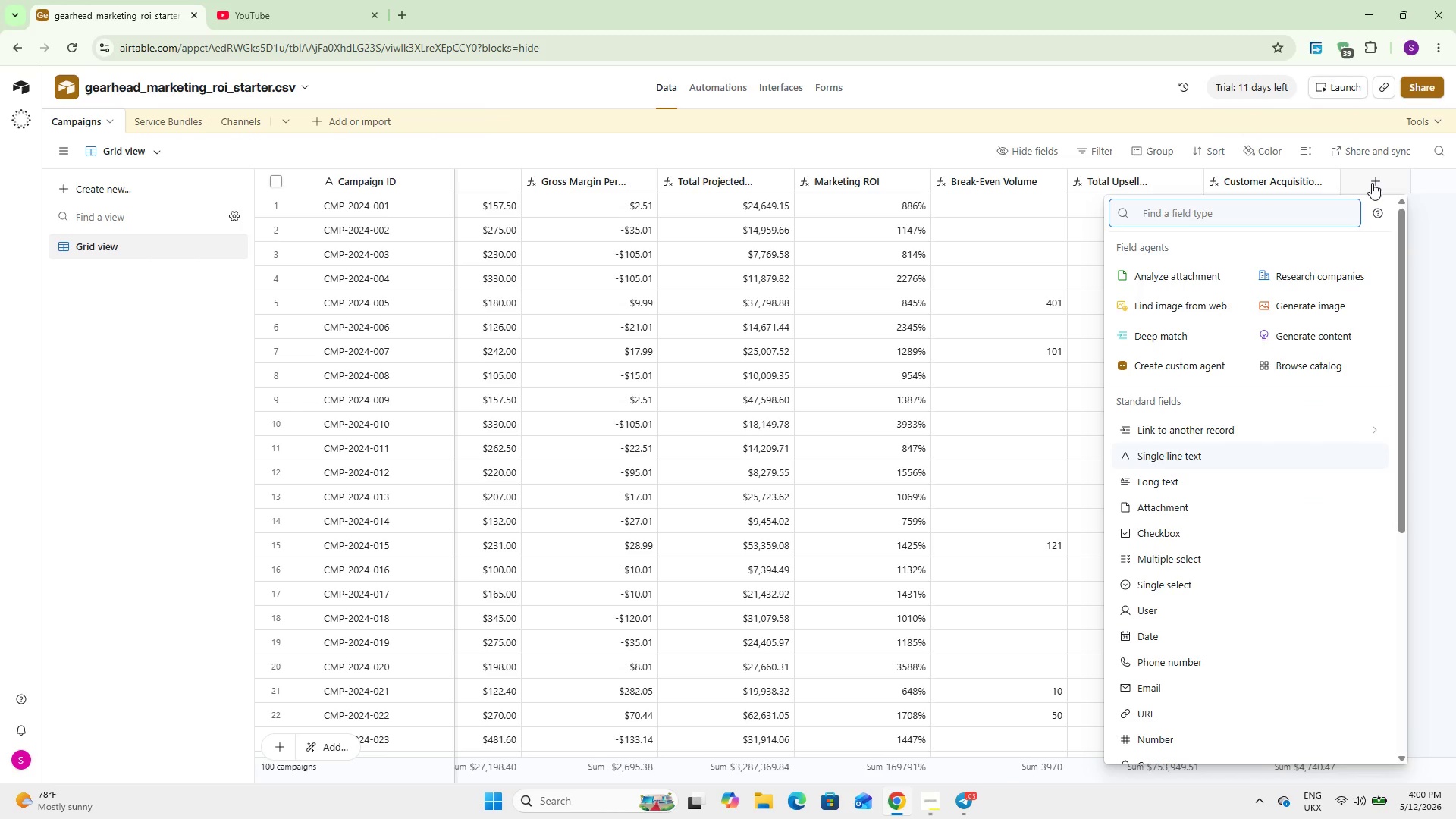 
type(for)
 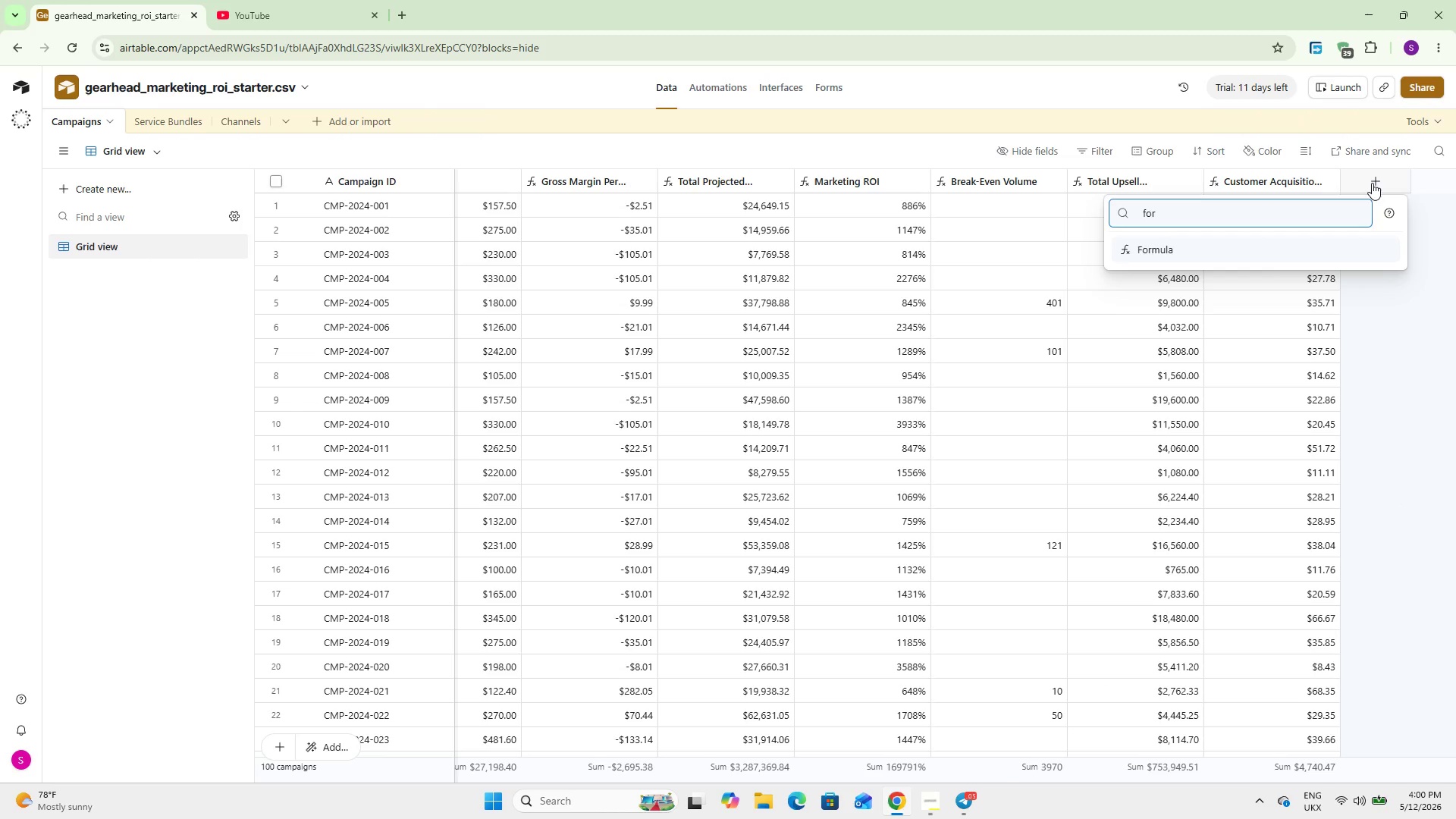 
key(Enter)
 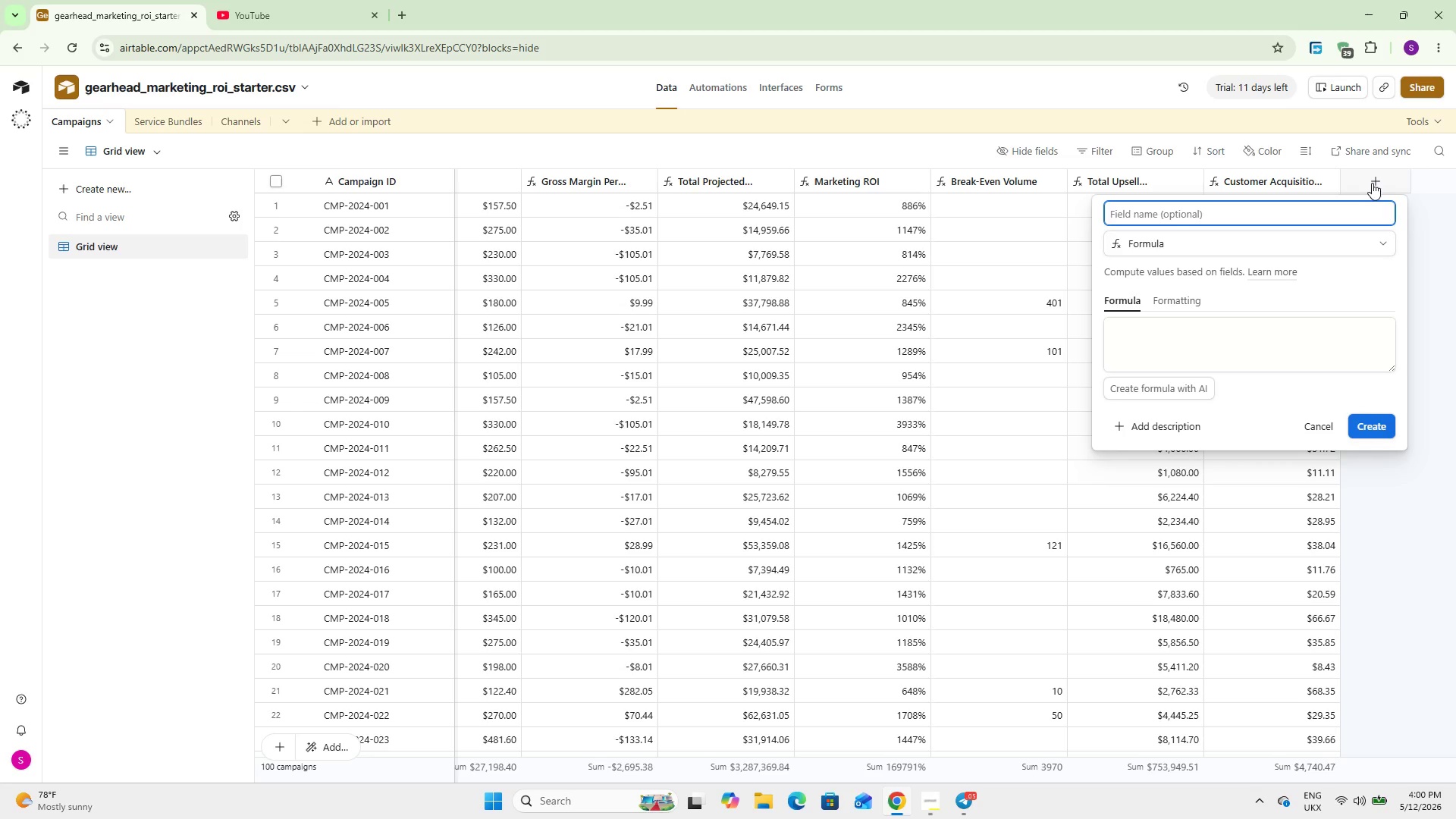 
type(Break-Even Met ?)
 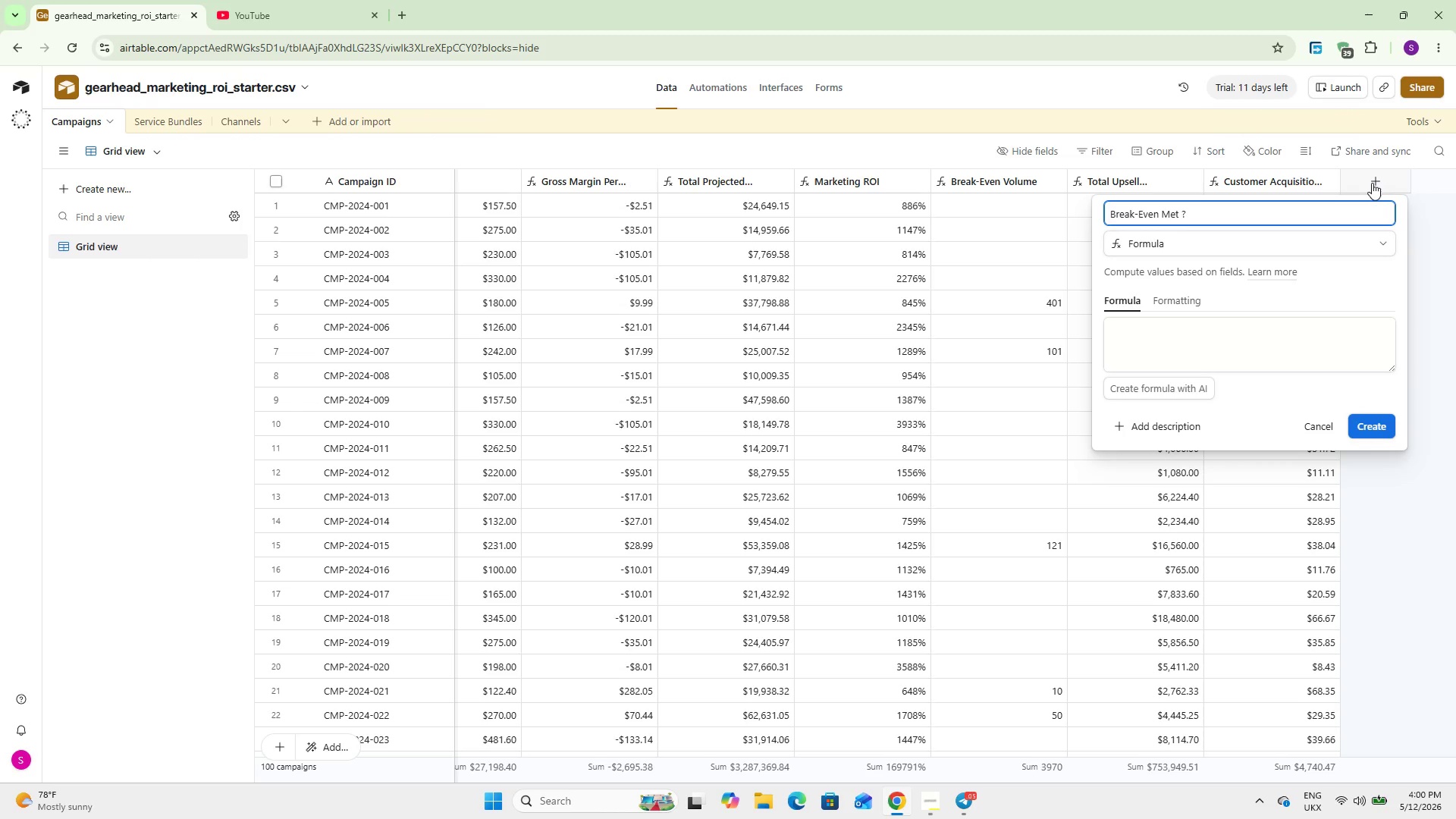 
left_click([1251, 352])
 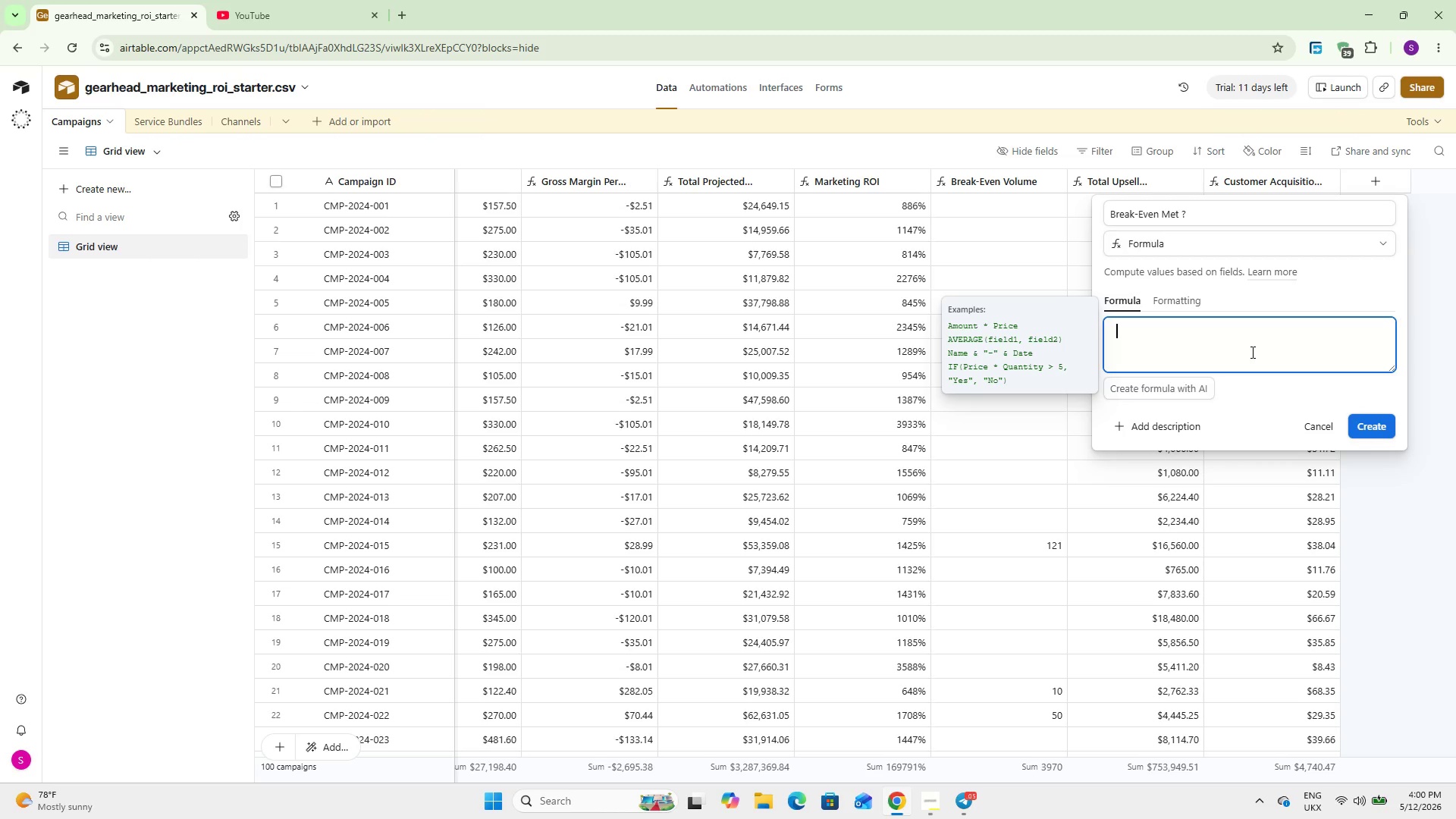 
type(IF()
 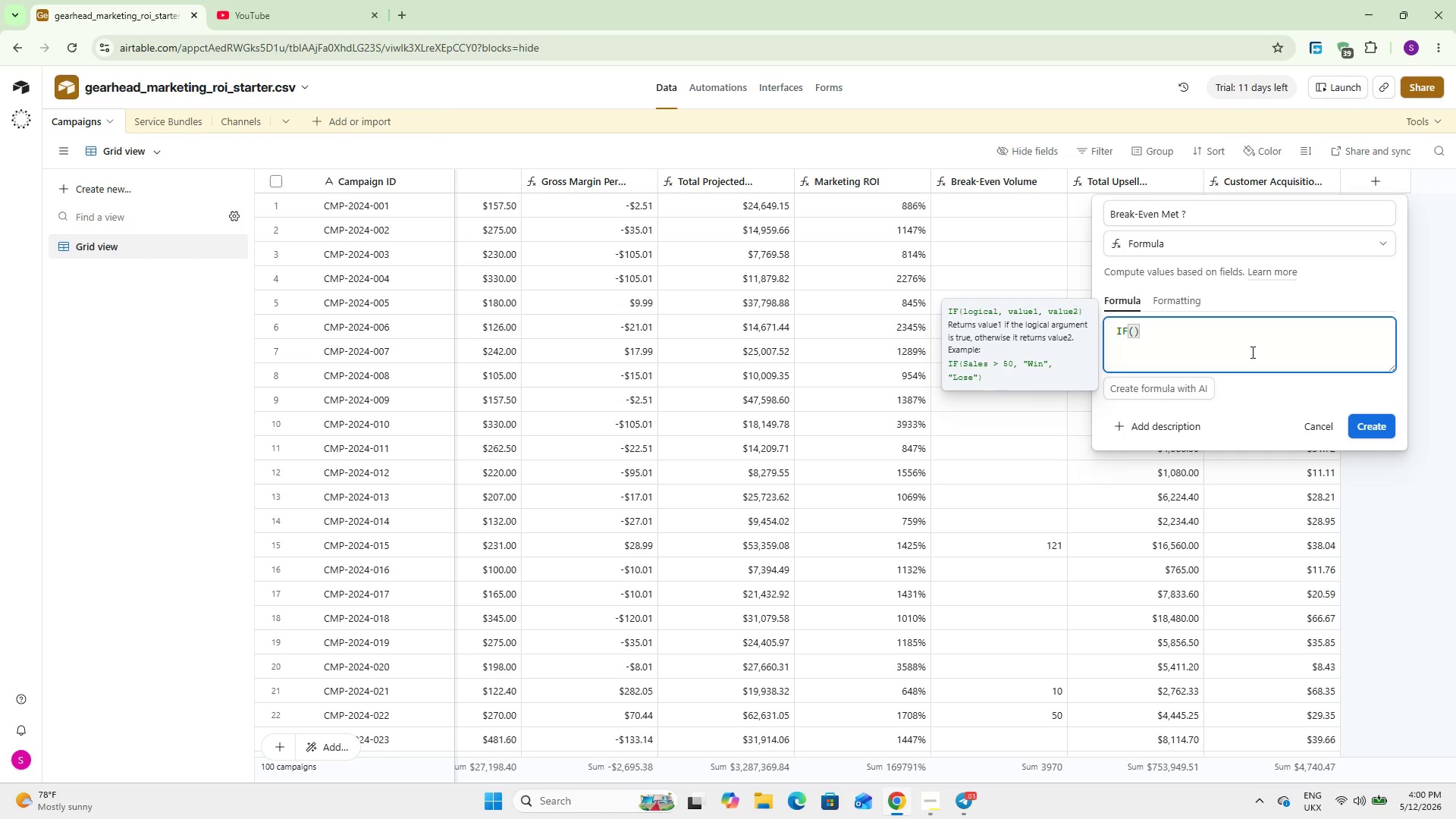 
key(Enter)
 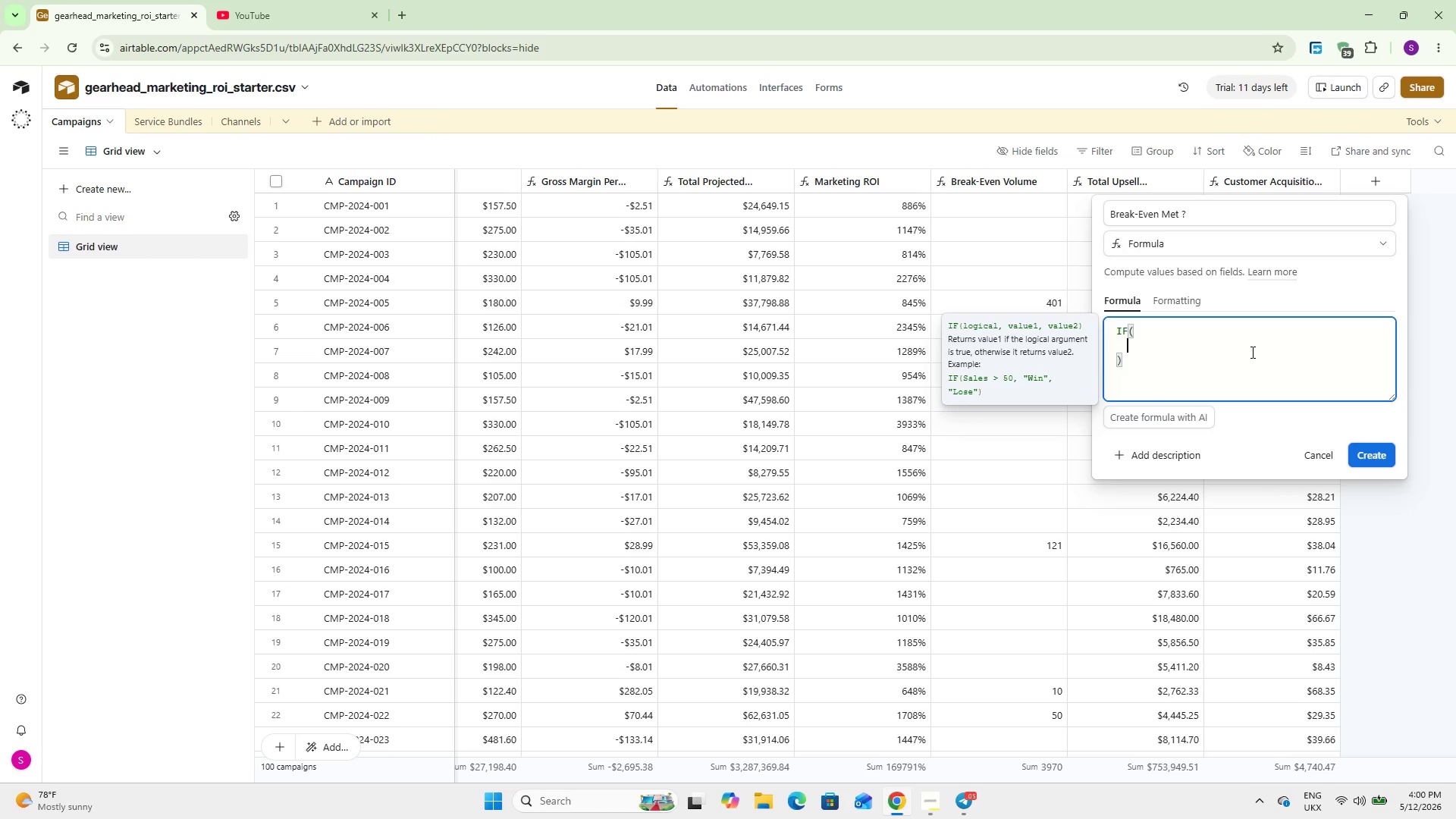 
type(Appo)
 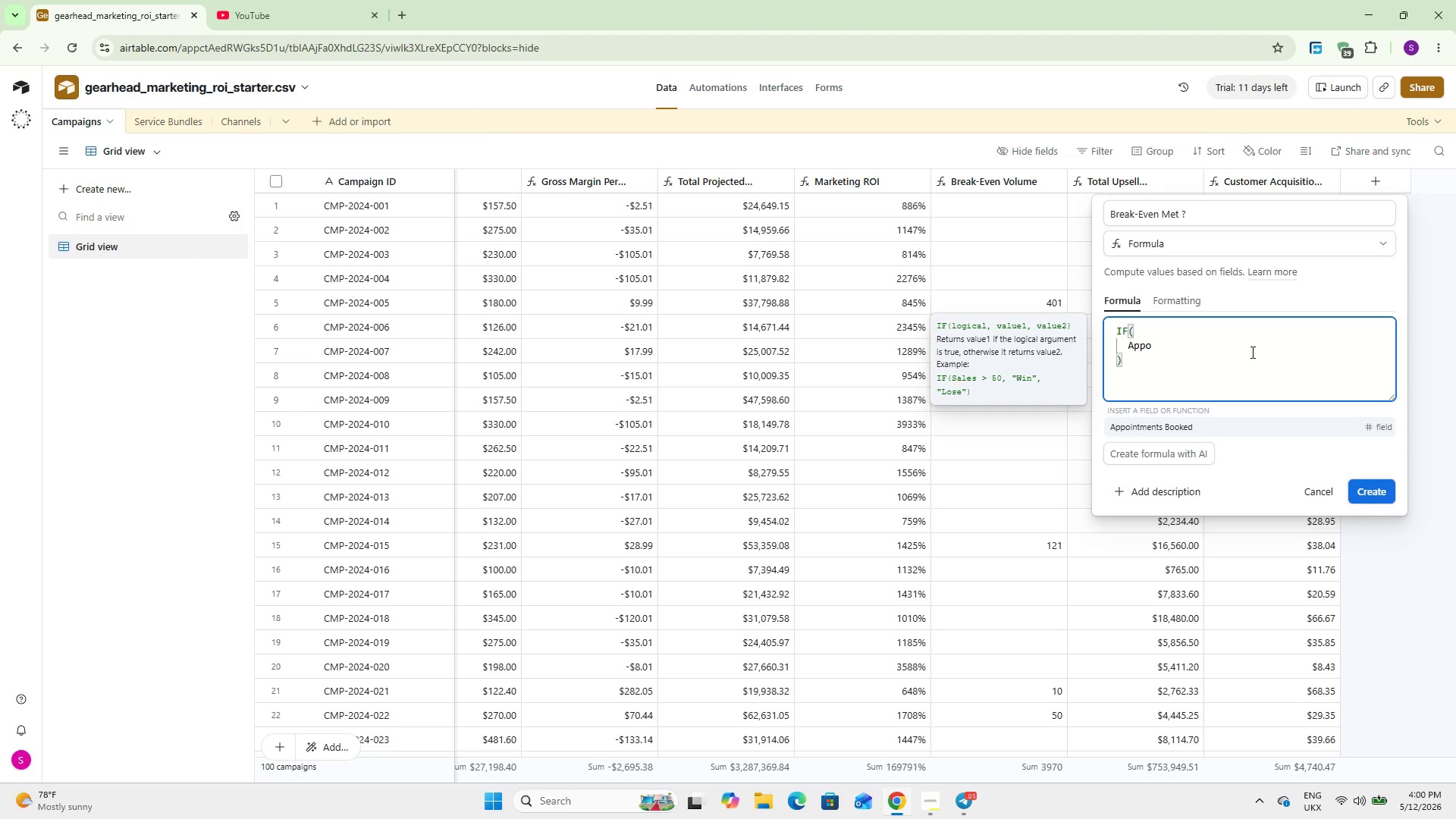 
key(Enter)
 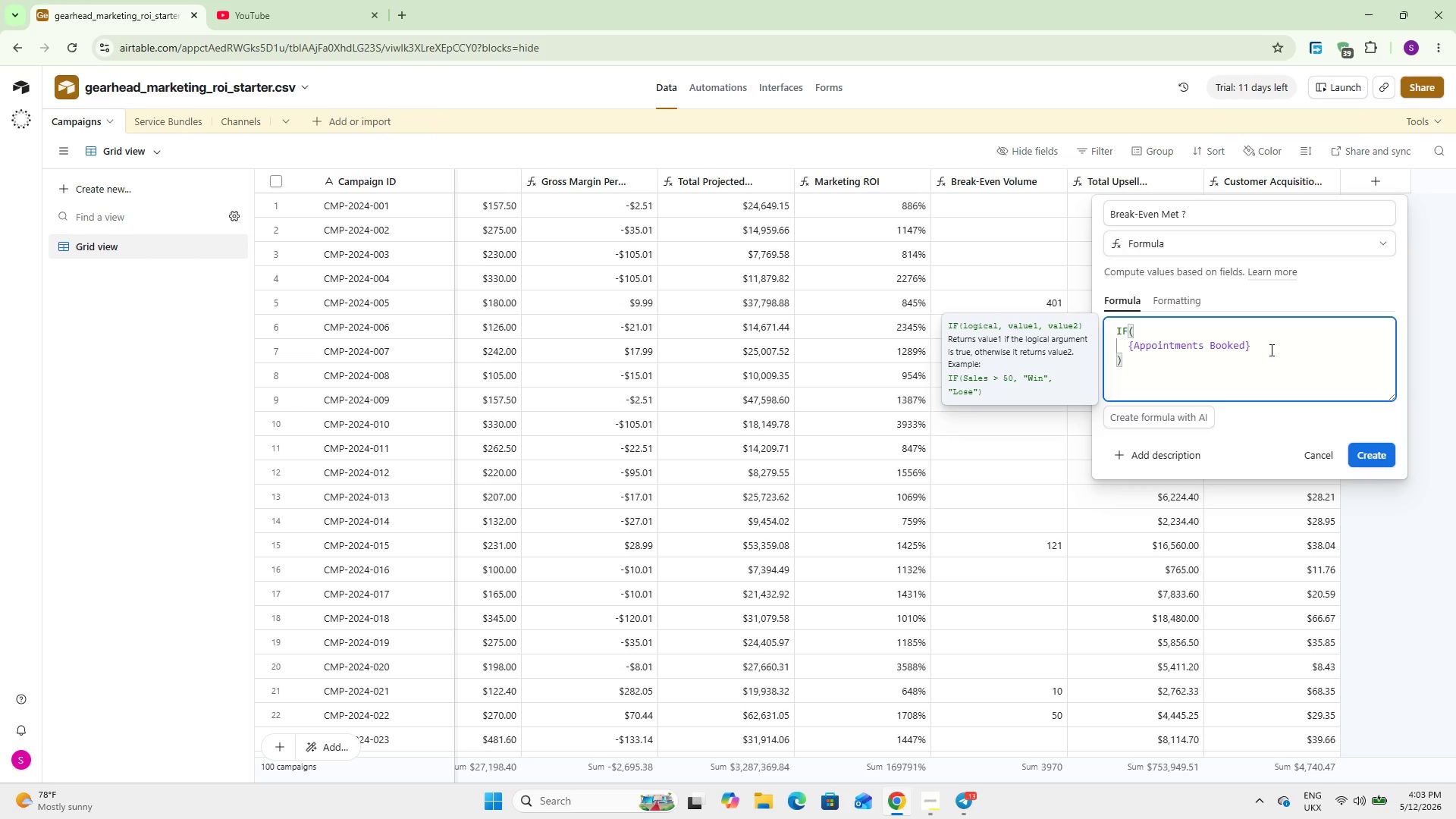 
wait(148.88)
 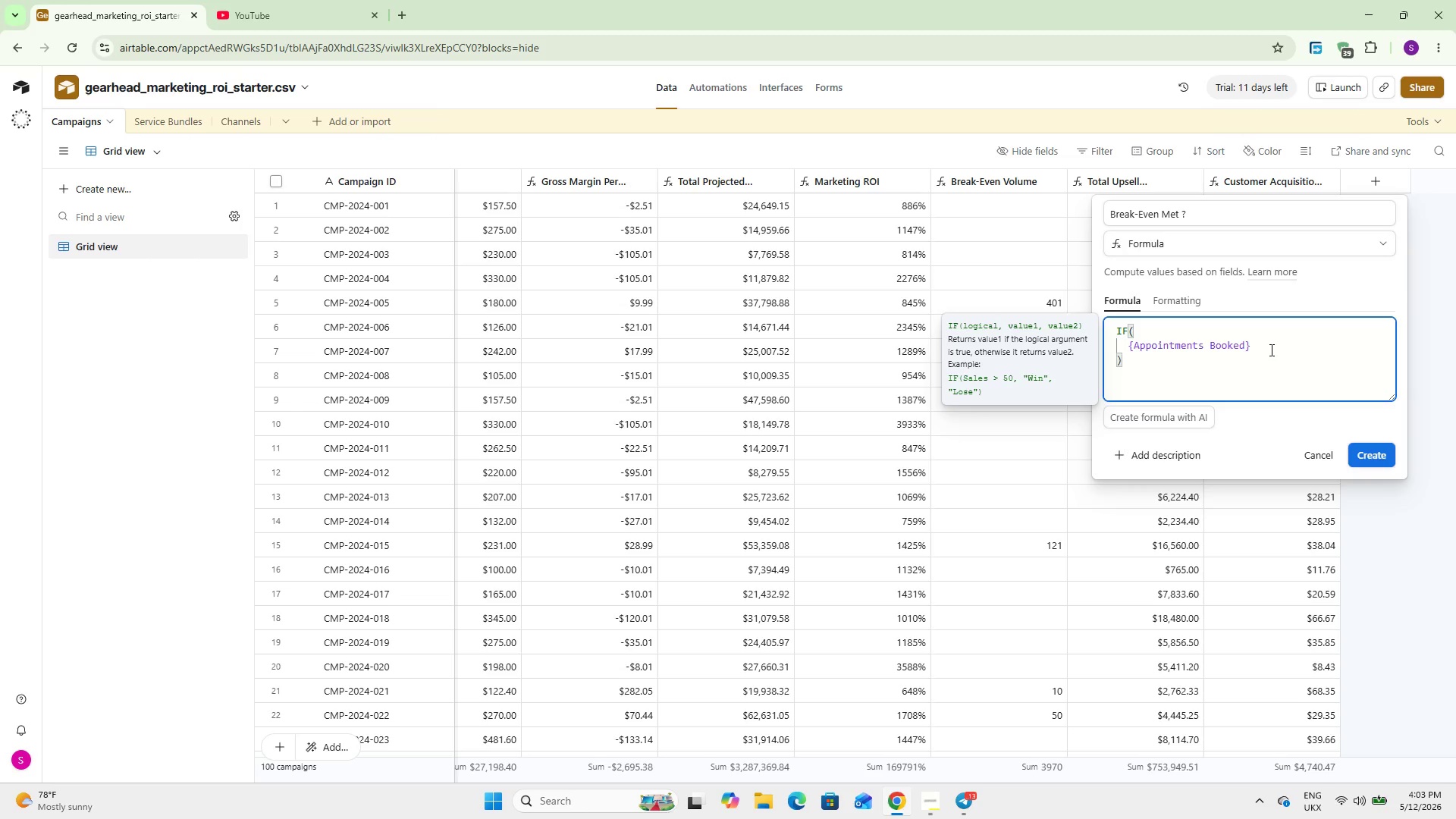 
type( >= {brea)
 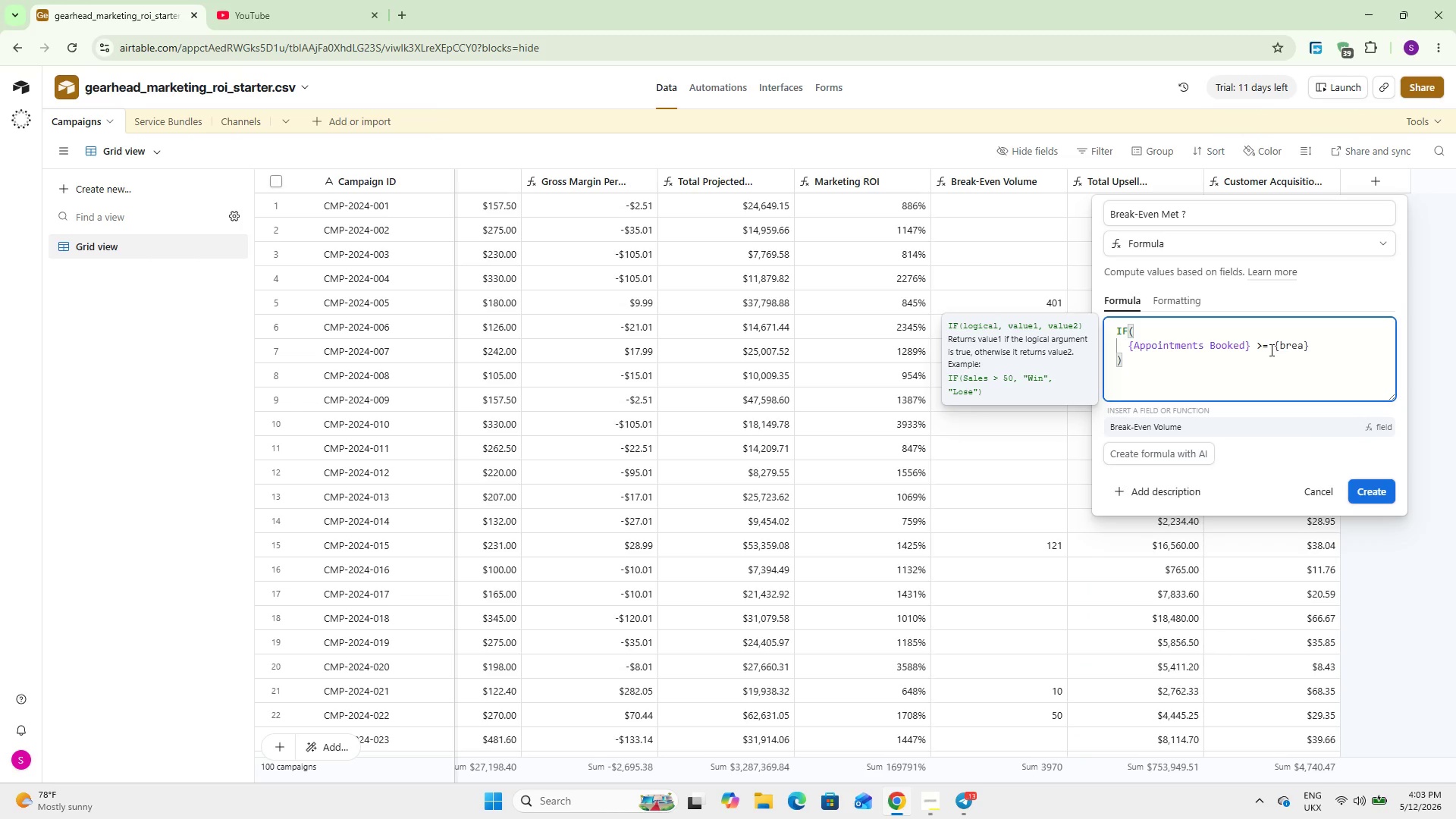 
key(Enter)
 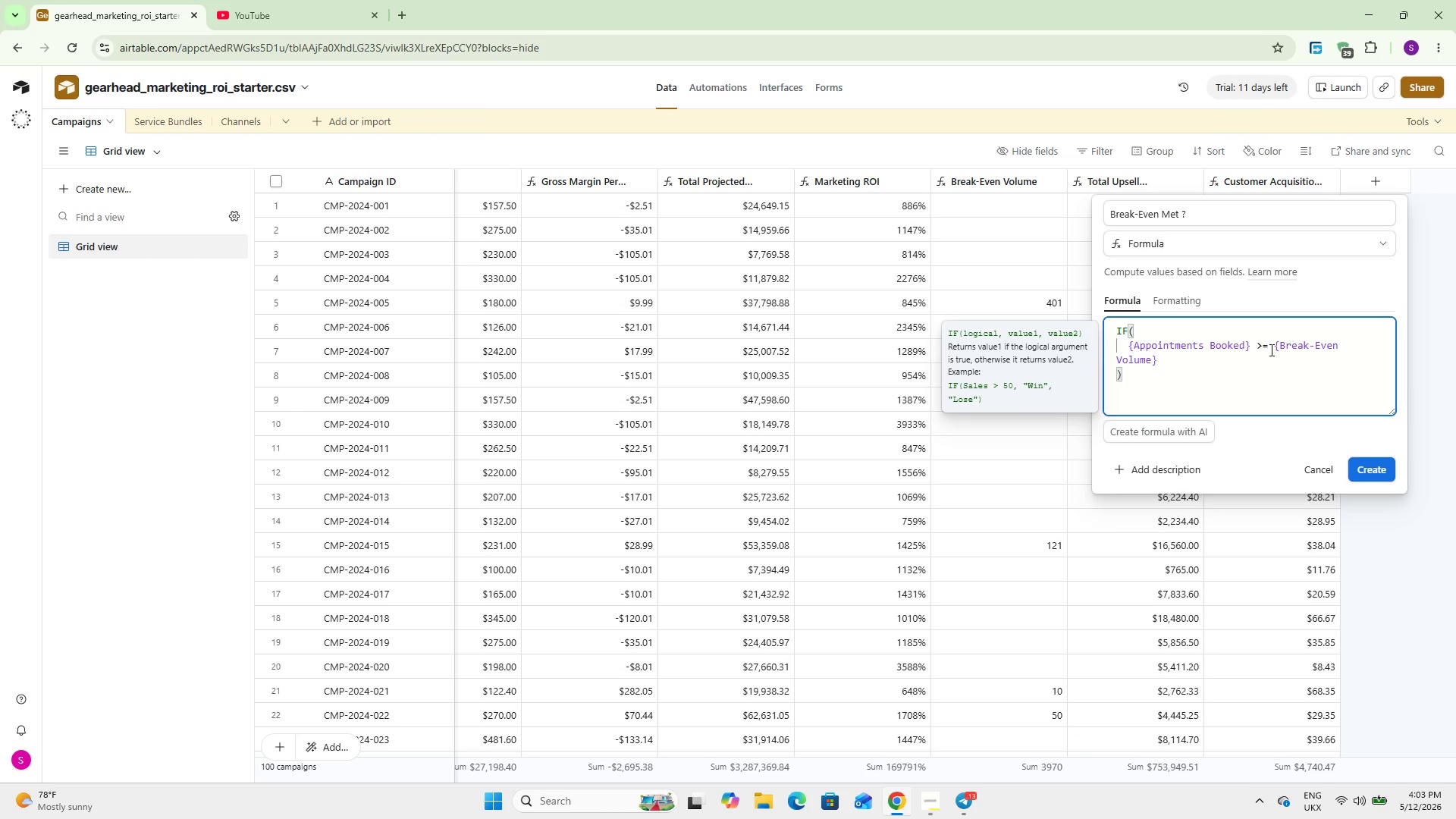 
wait(5.25)
 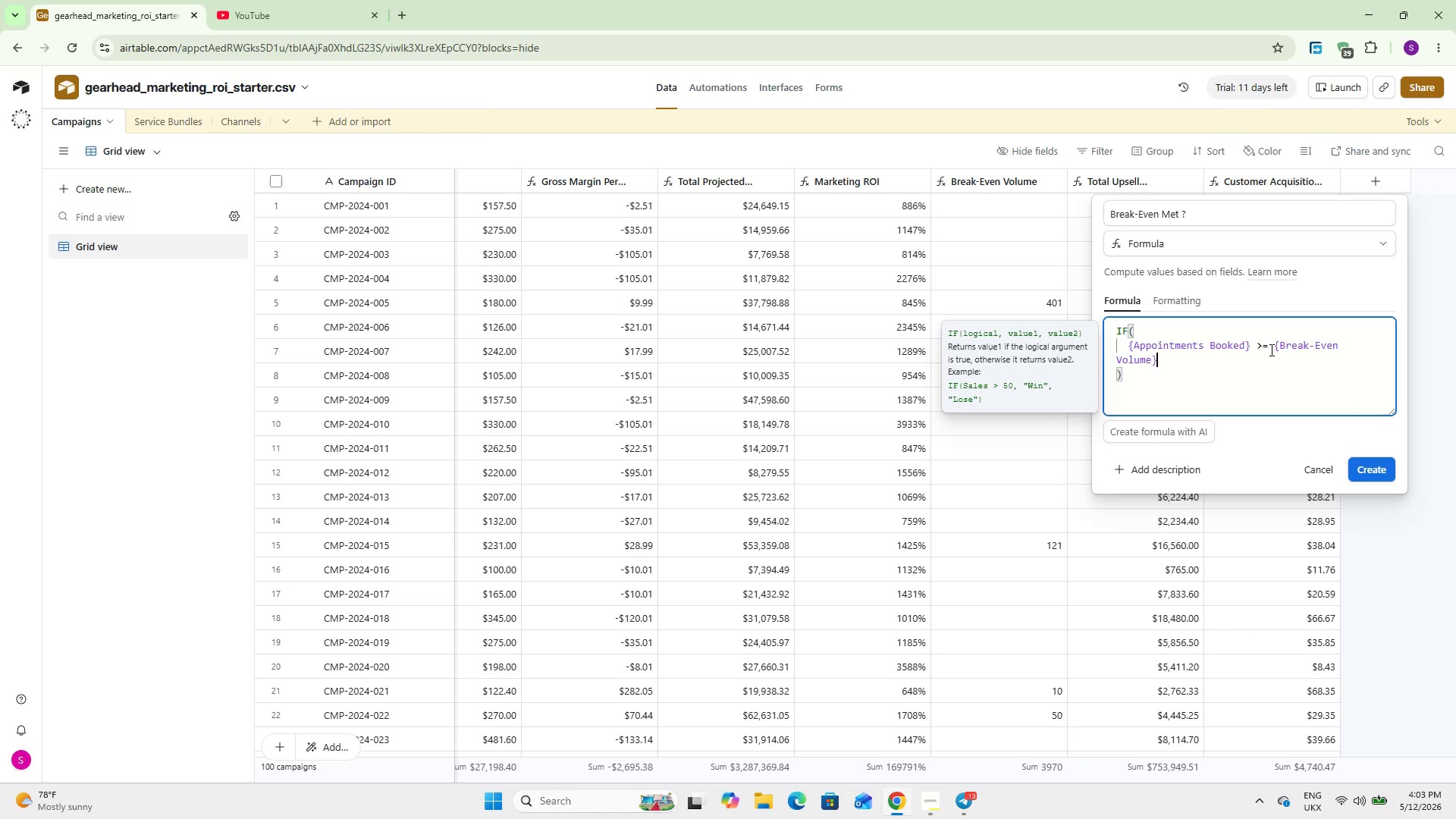 
type(, @Yes)
 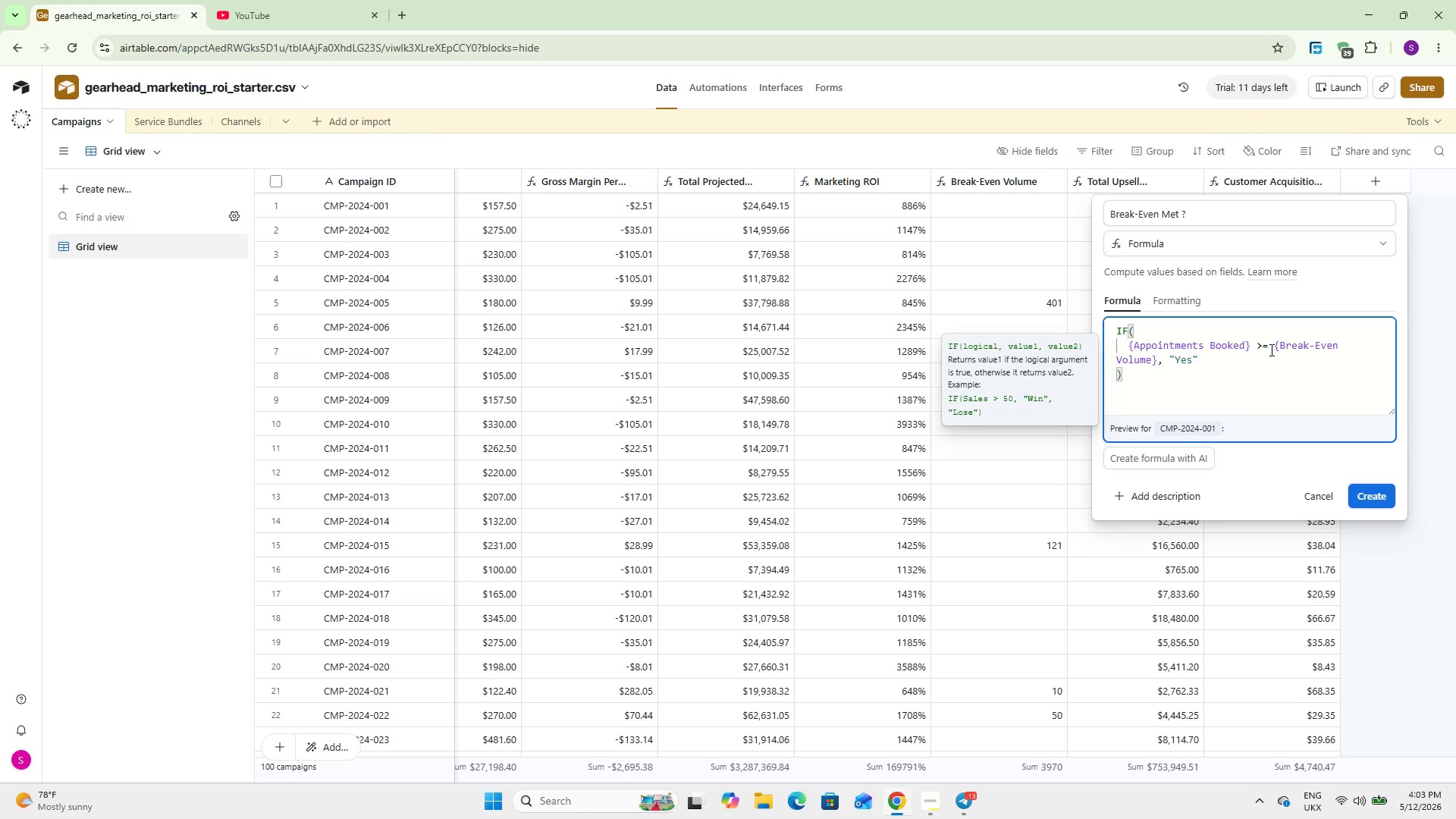 
key(ArrowRight)
 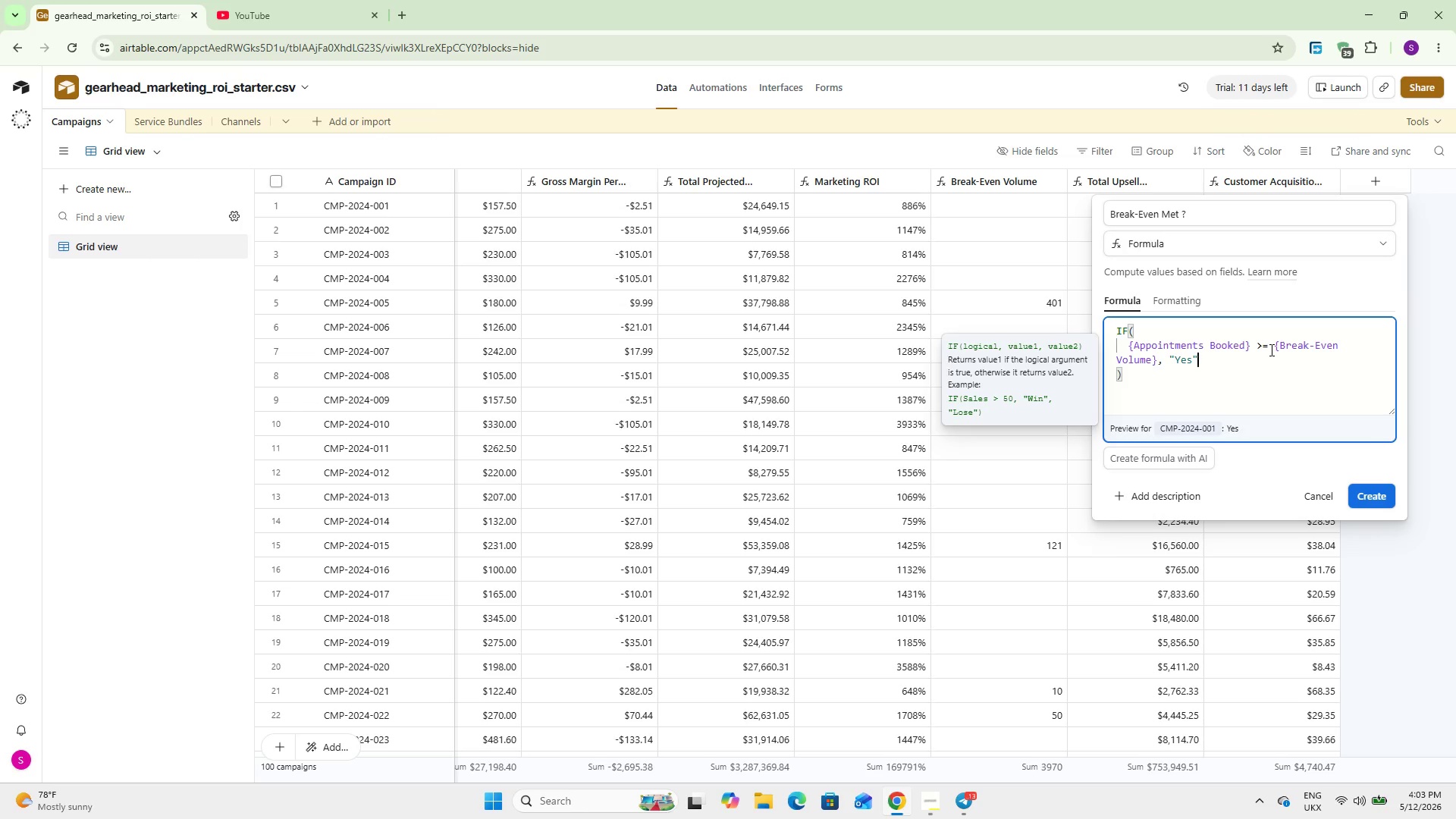 
type(, No)
 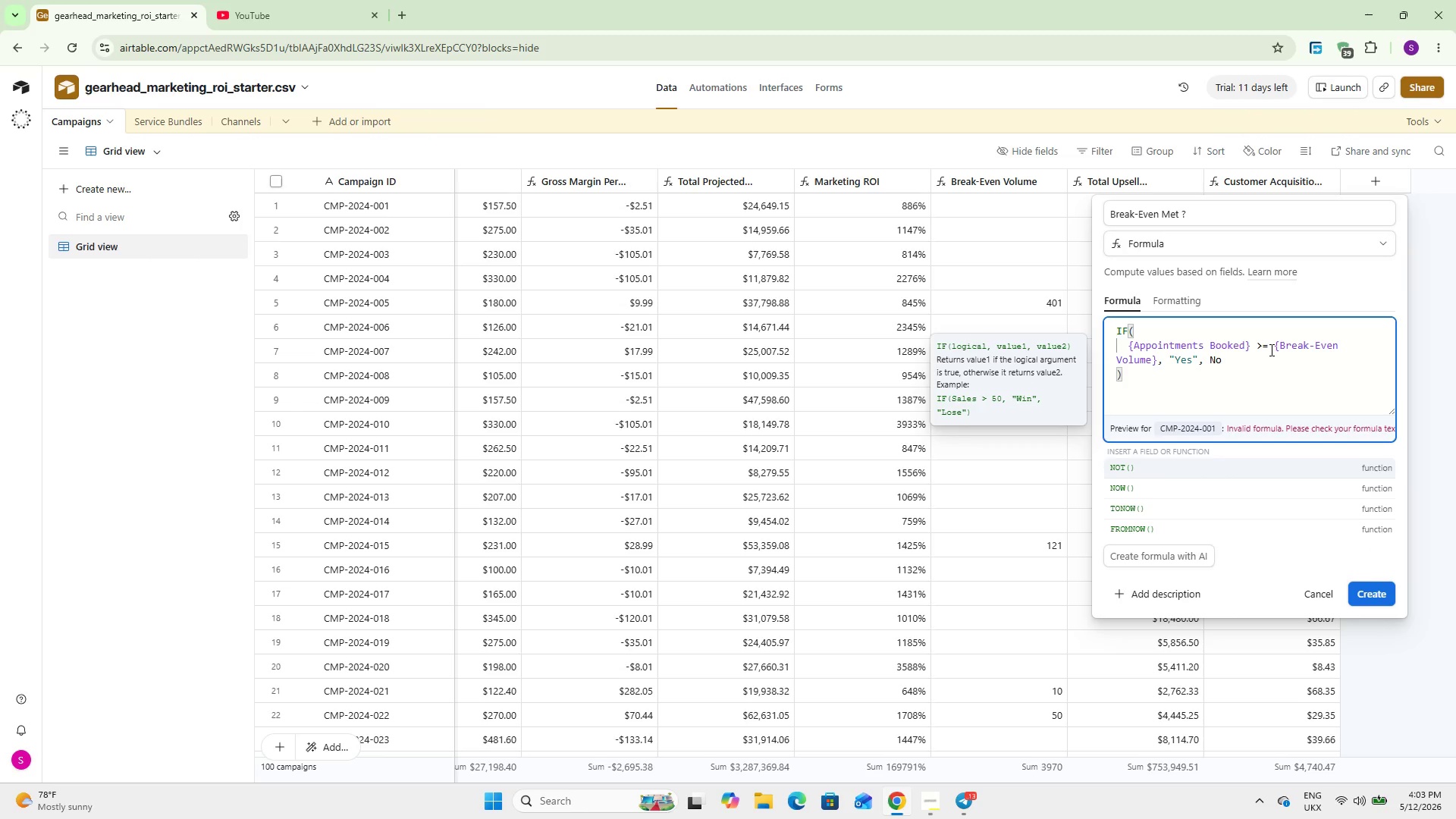 
key(Shift+ArrowLeft)
 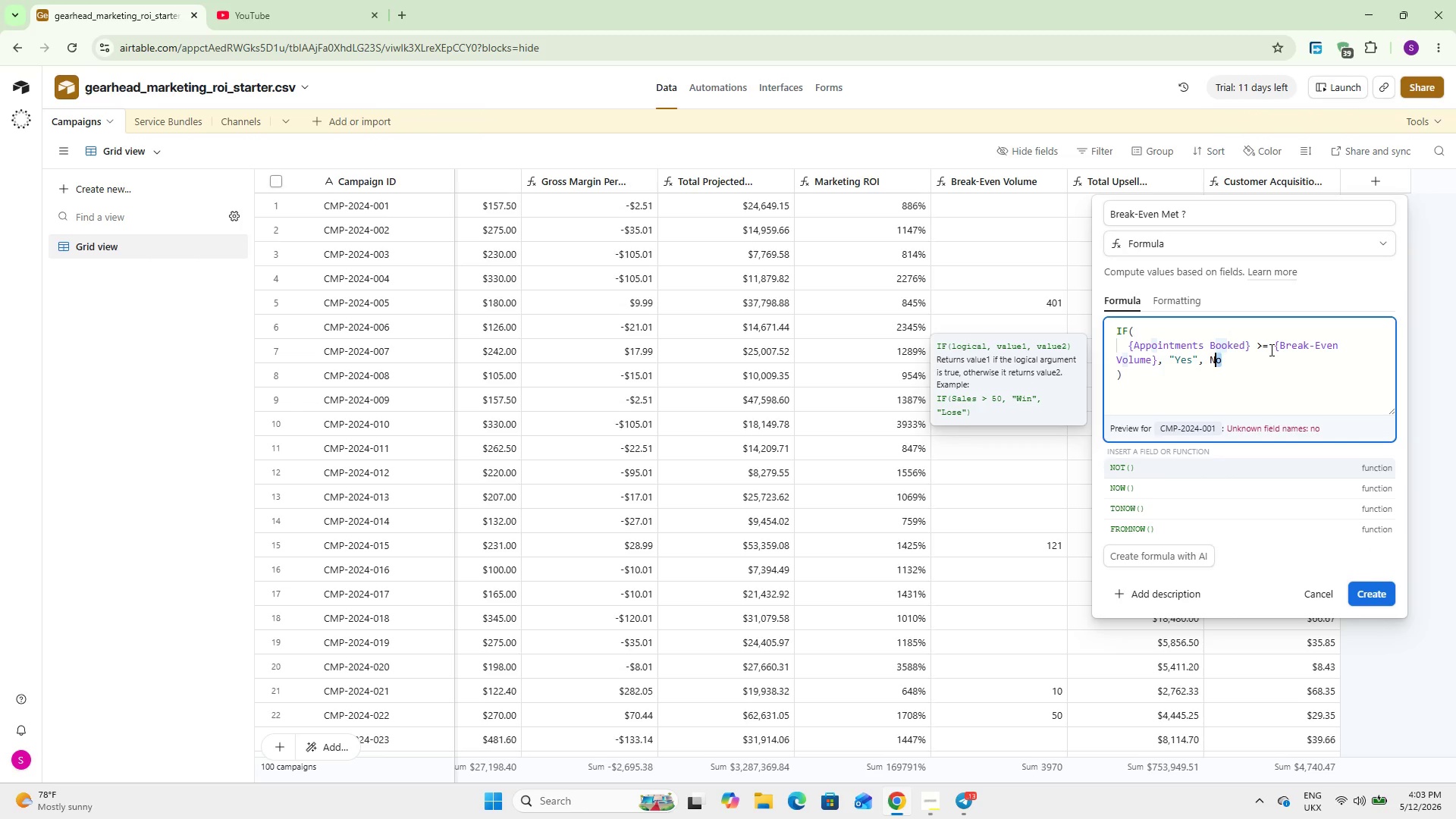 
key(Shift+ArrowLeft)
 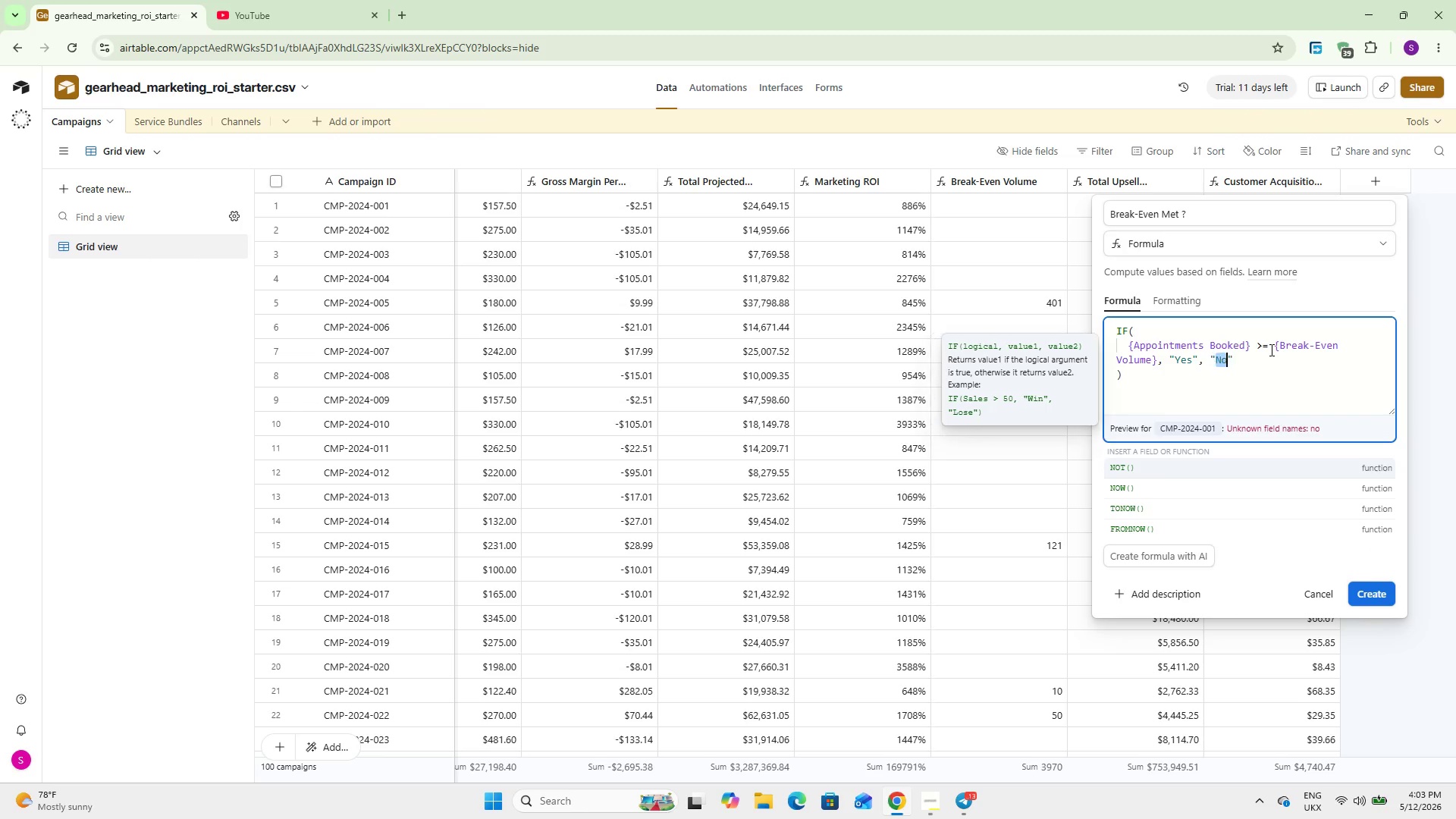 
key(Shift+2)
 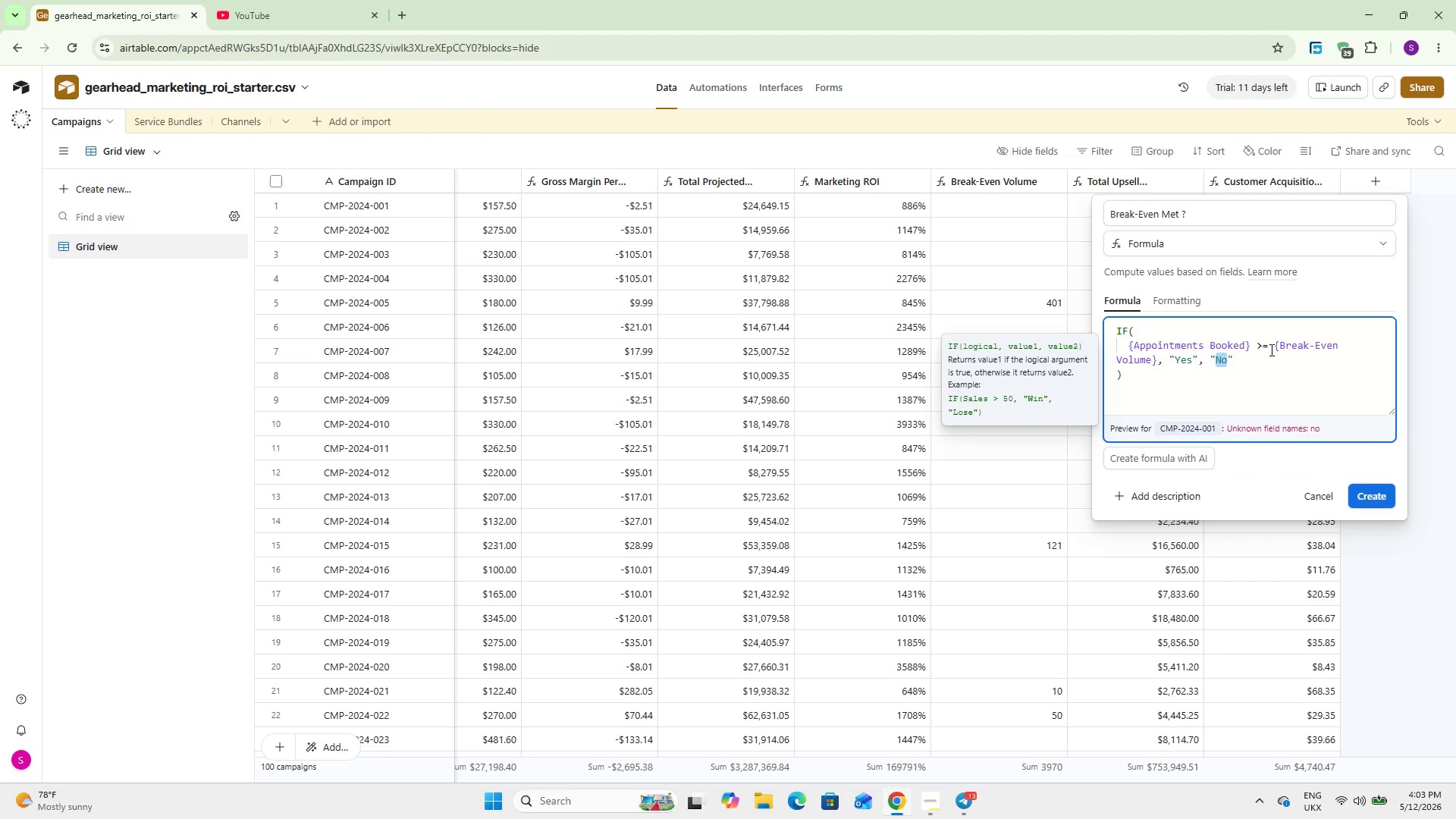 
key(ArrowRight)
 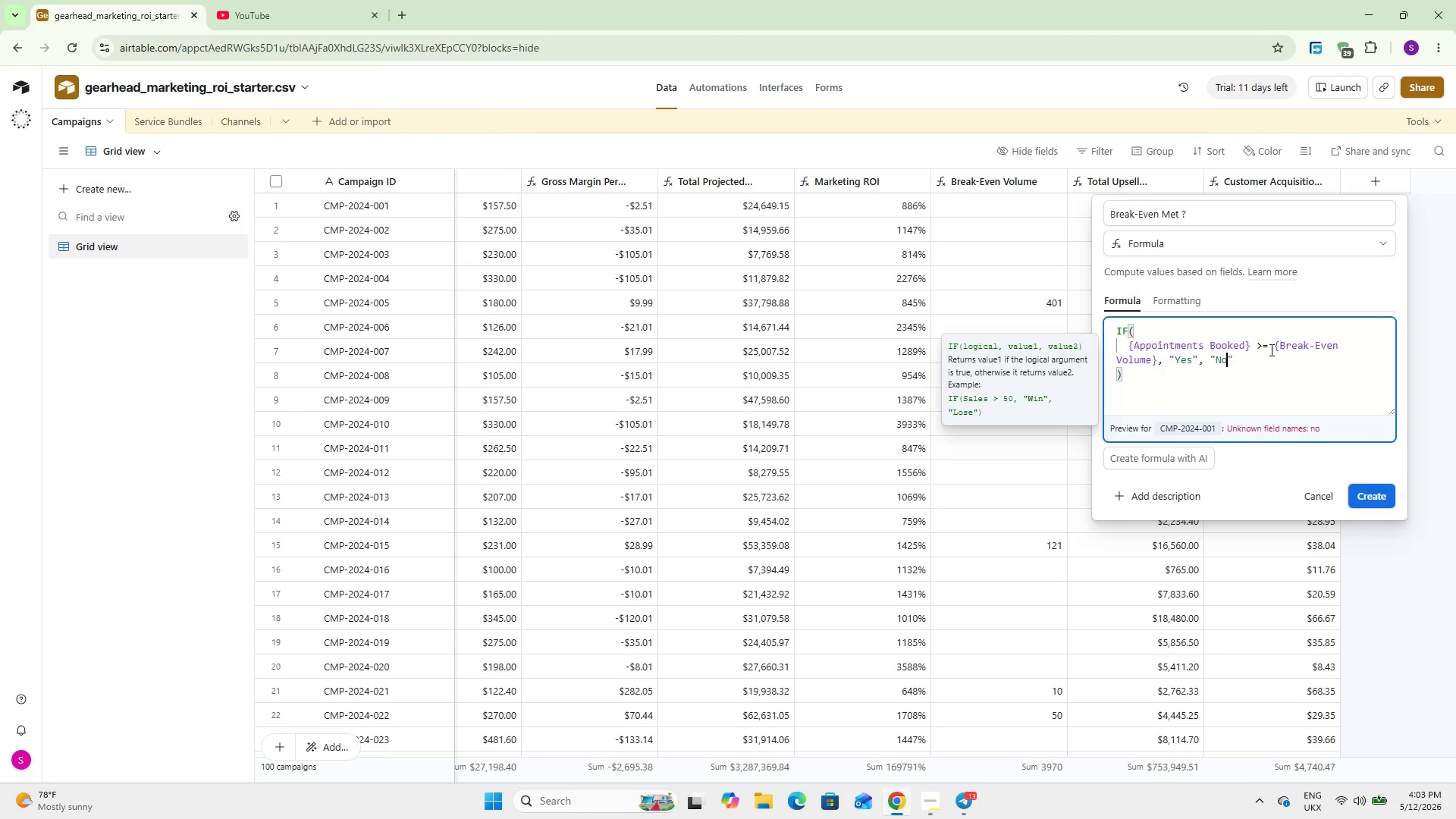 
key(ArrowRight)
 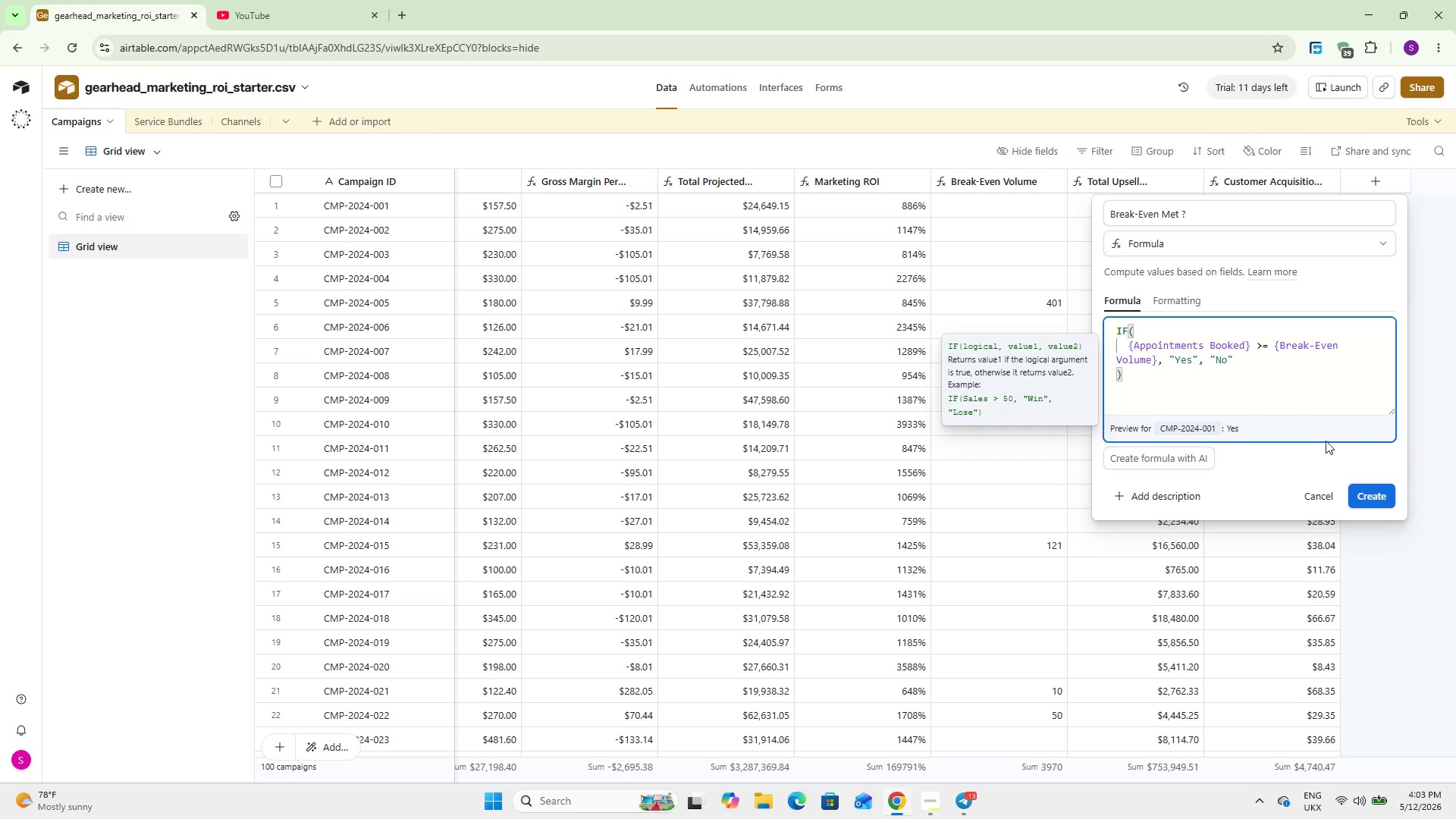 
wait(5.14)
 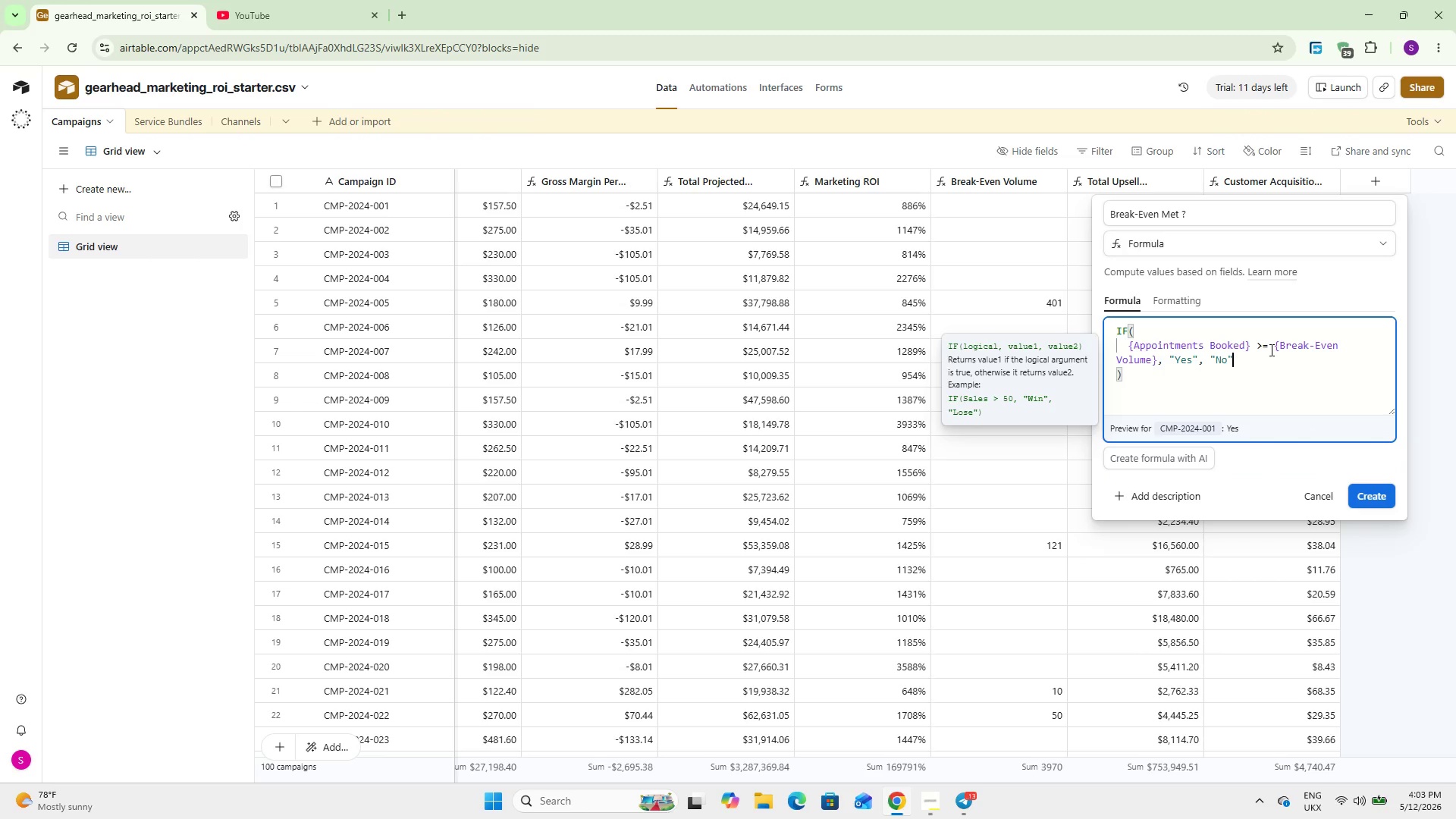 
left_click([1382, 494])
 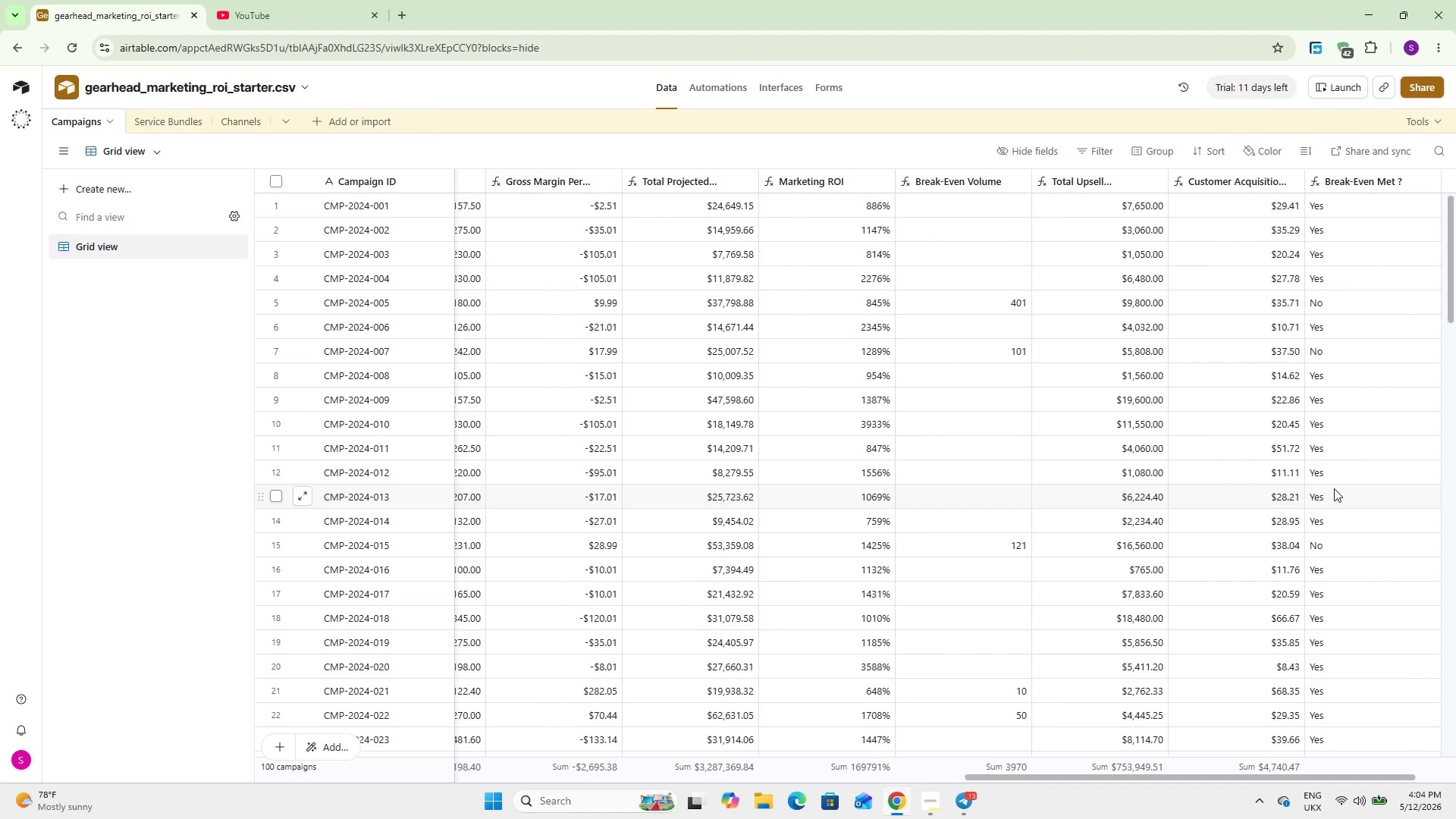 
wait(41.17)
 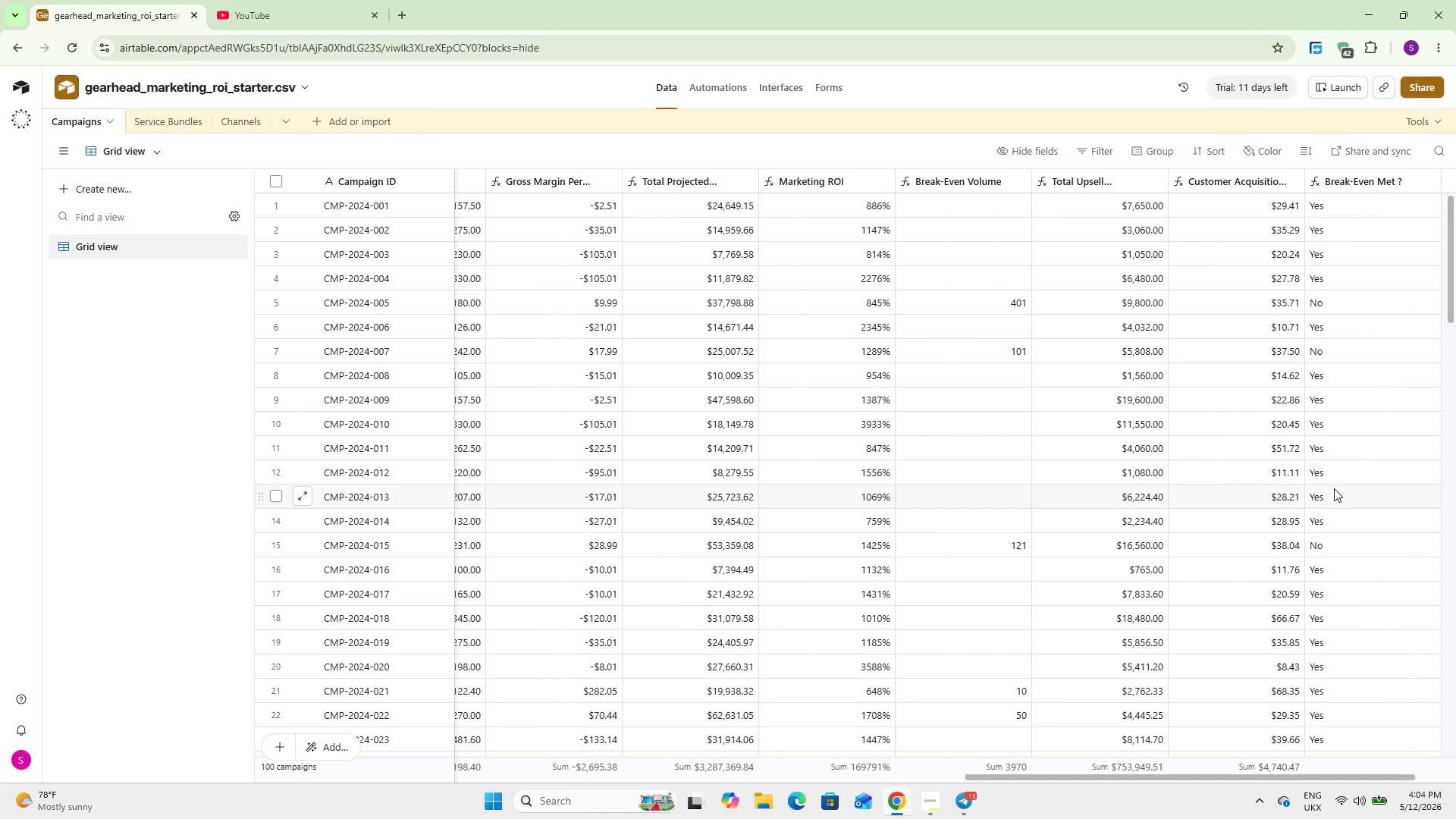 
left_click([1425, 114])
 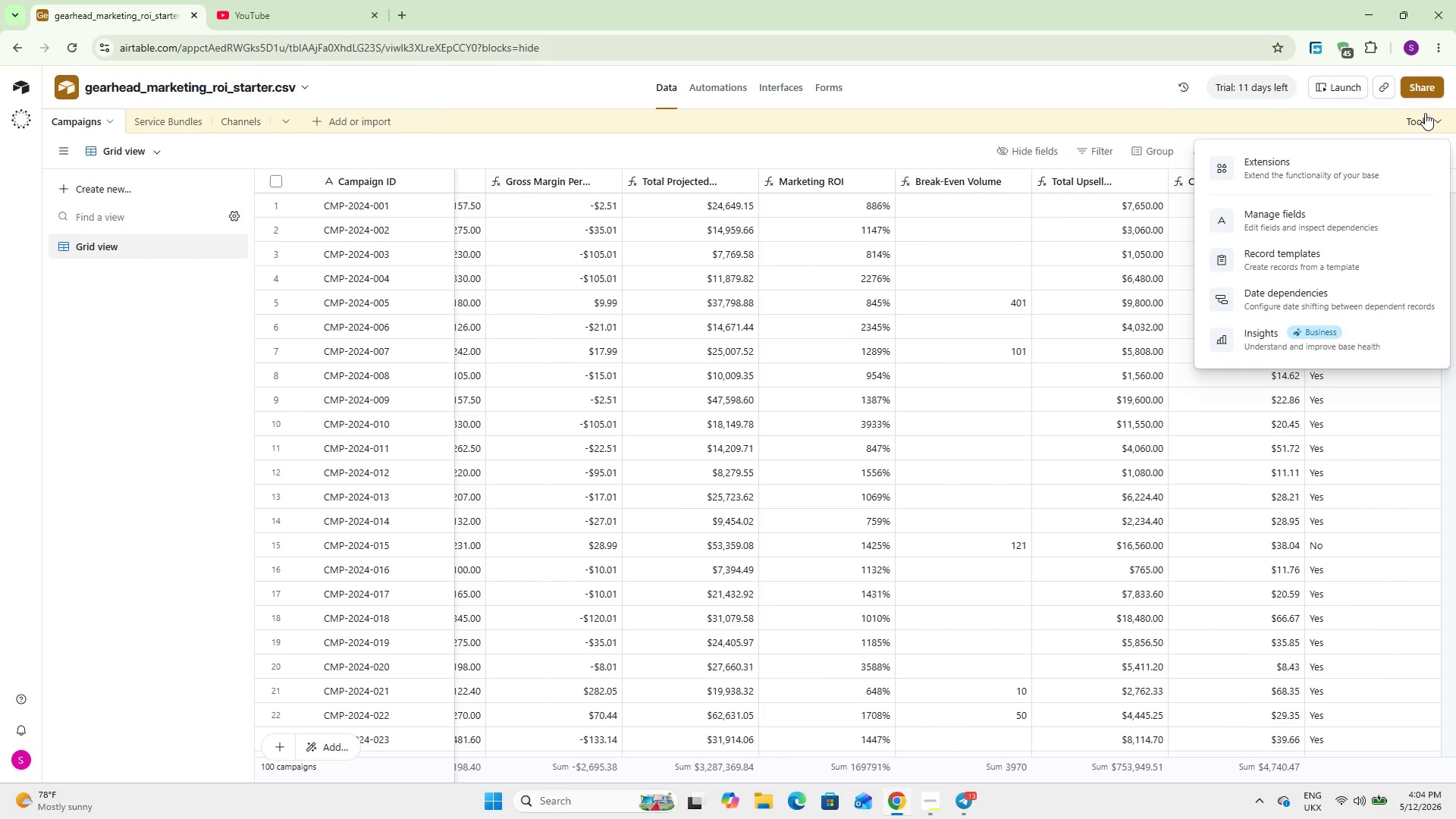 
left_click([1425, 113])
 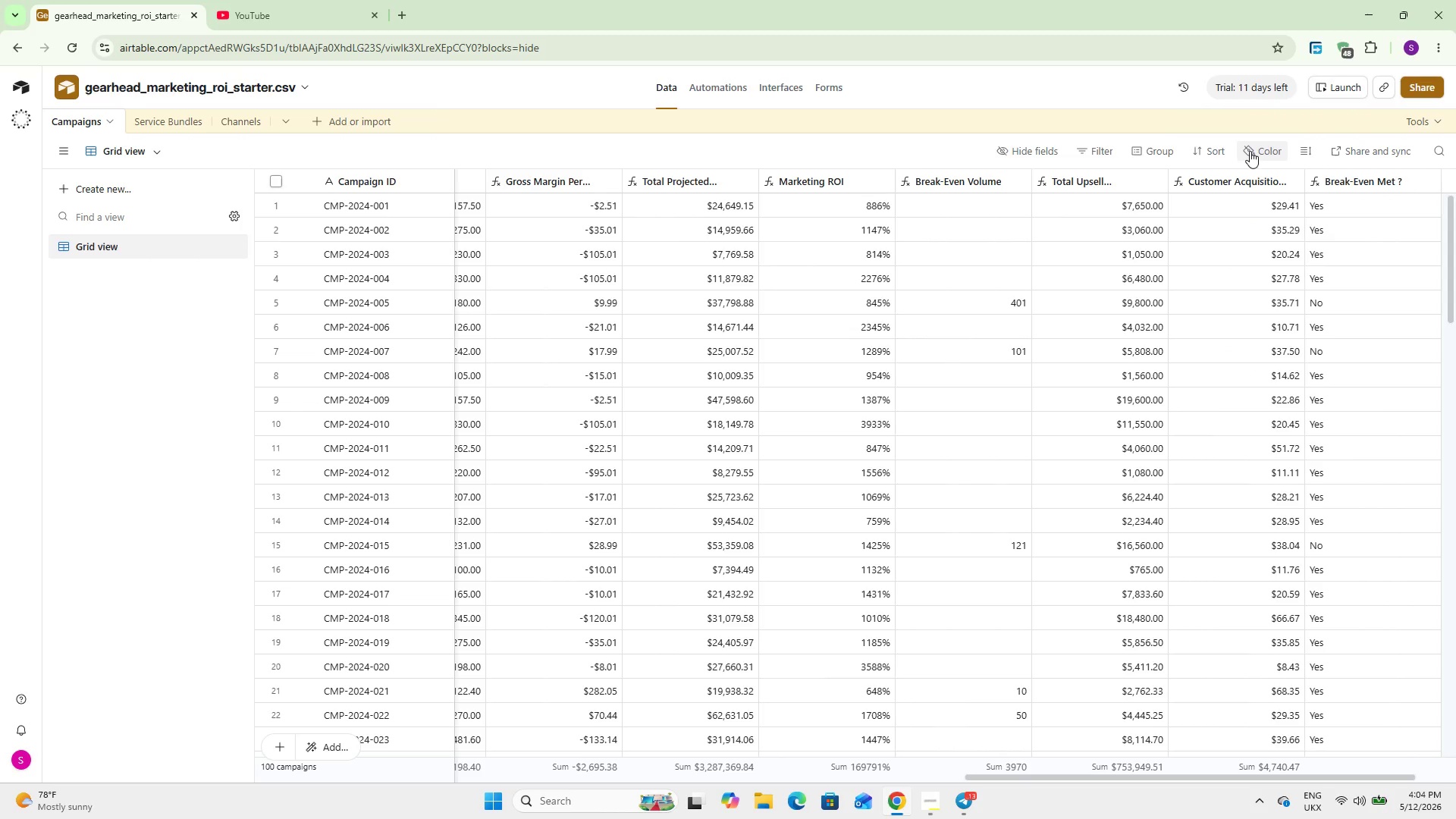 
left_click([1250, 151])
 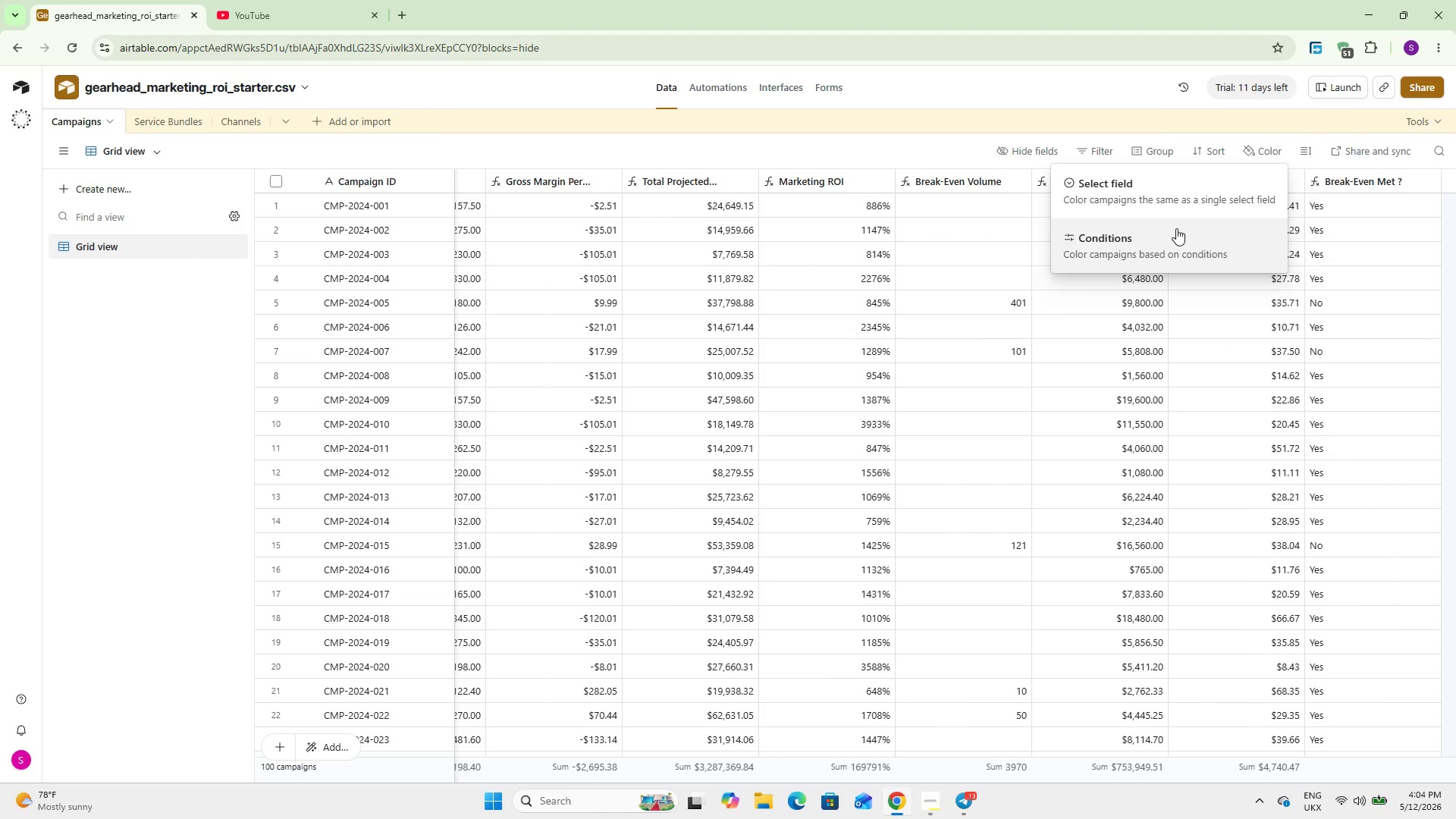 
left_click([1171, 244])
 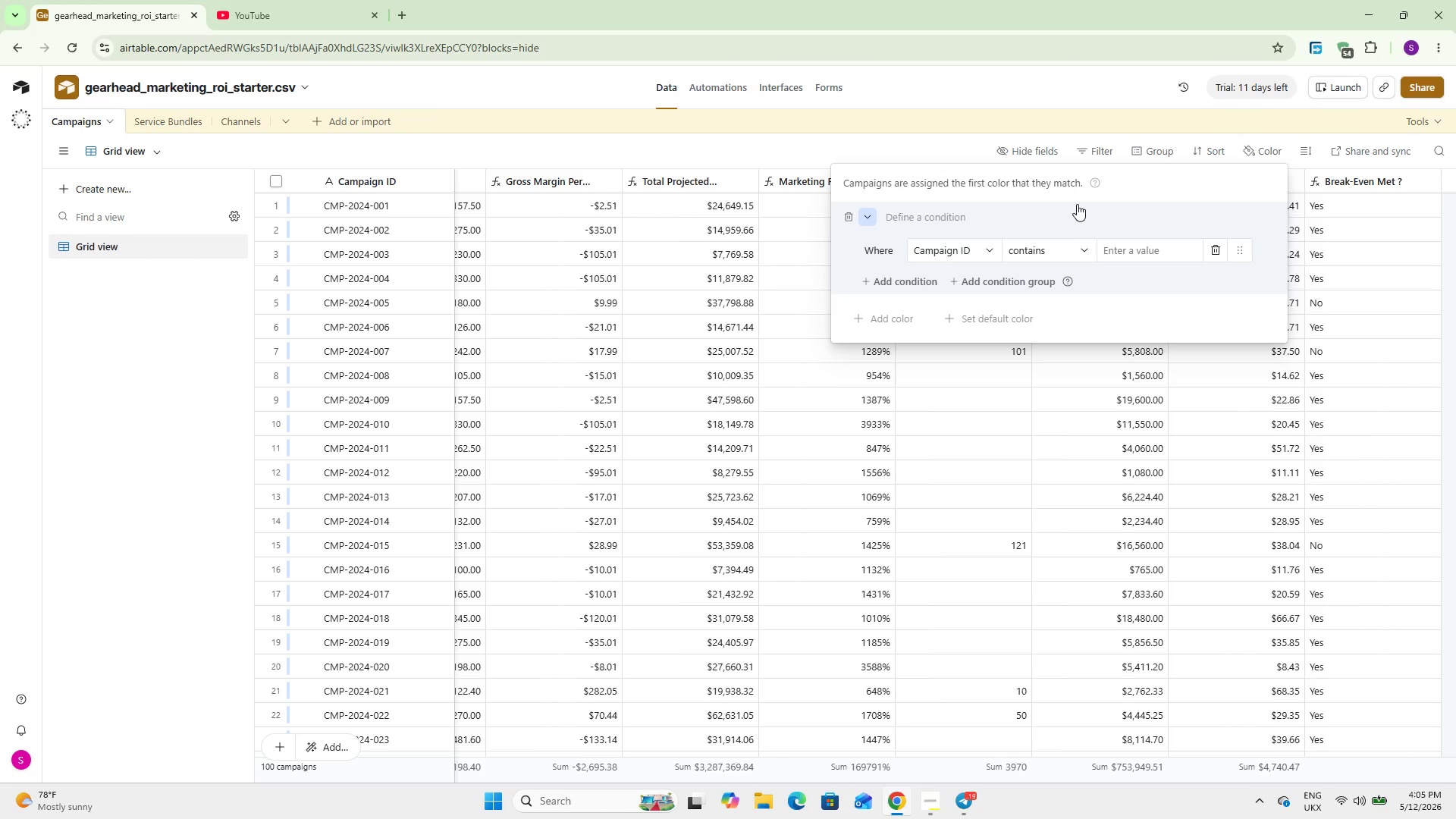 
wait(46.16)
 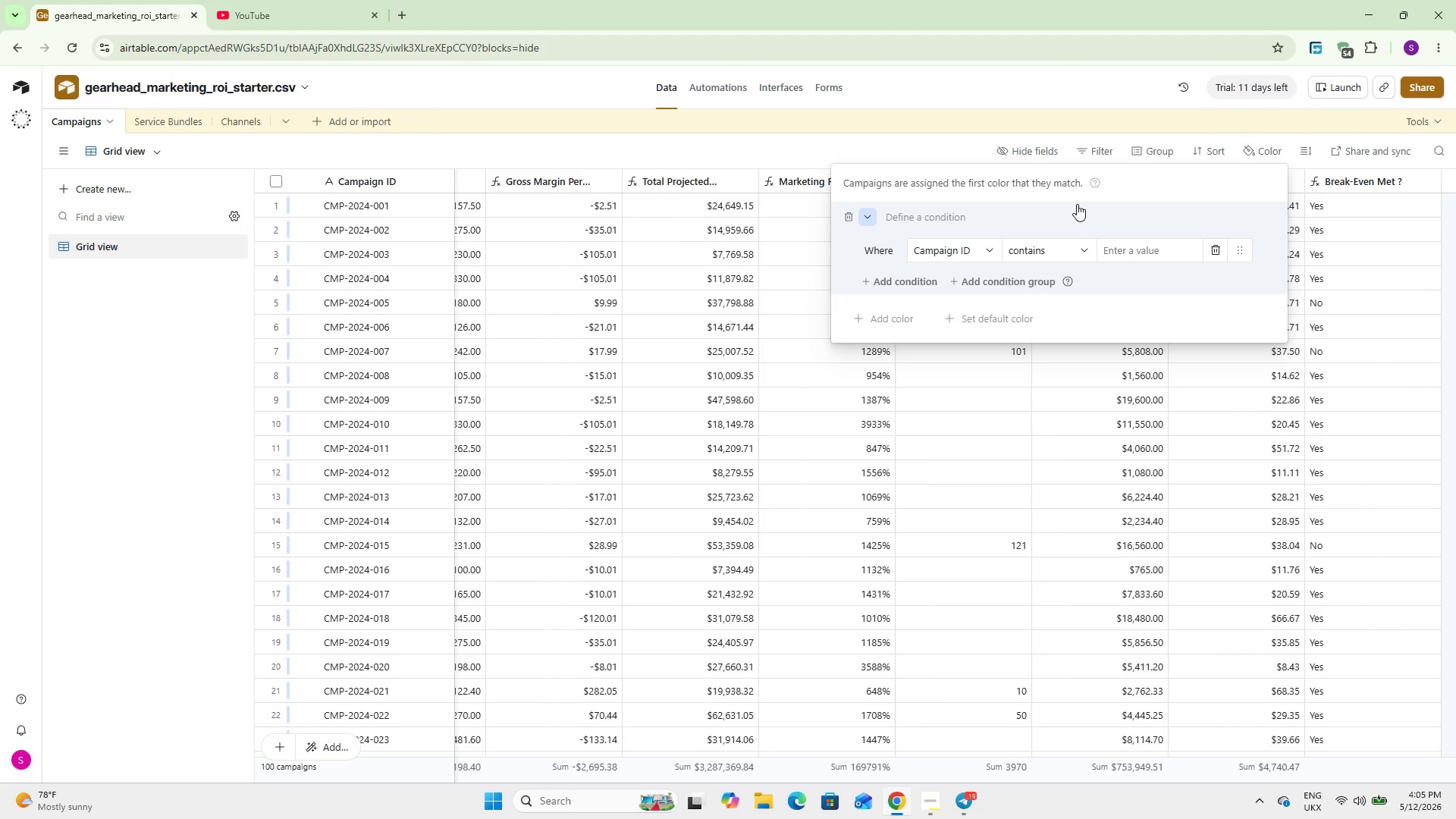 
left_click([946, 246])
 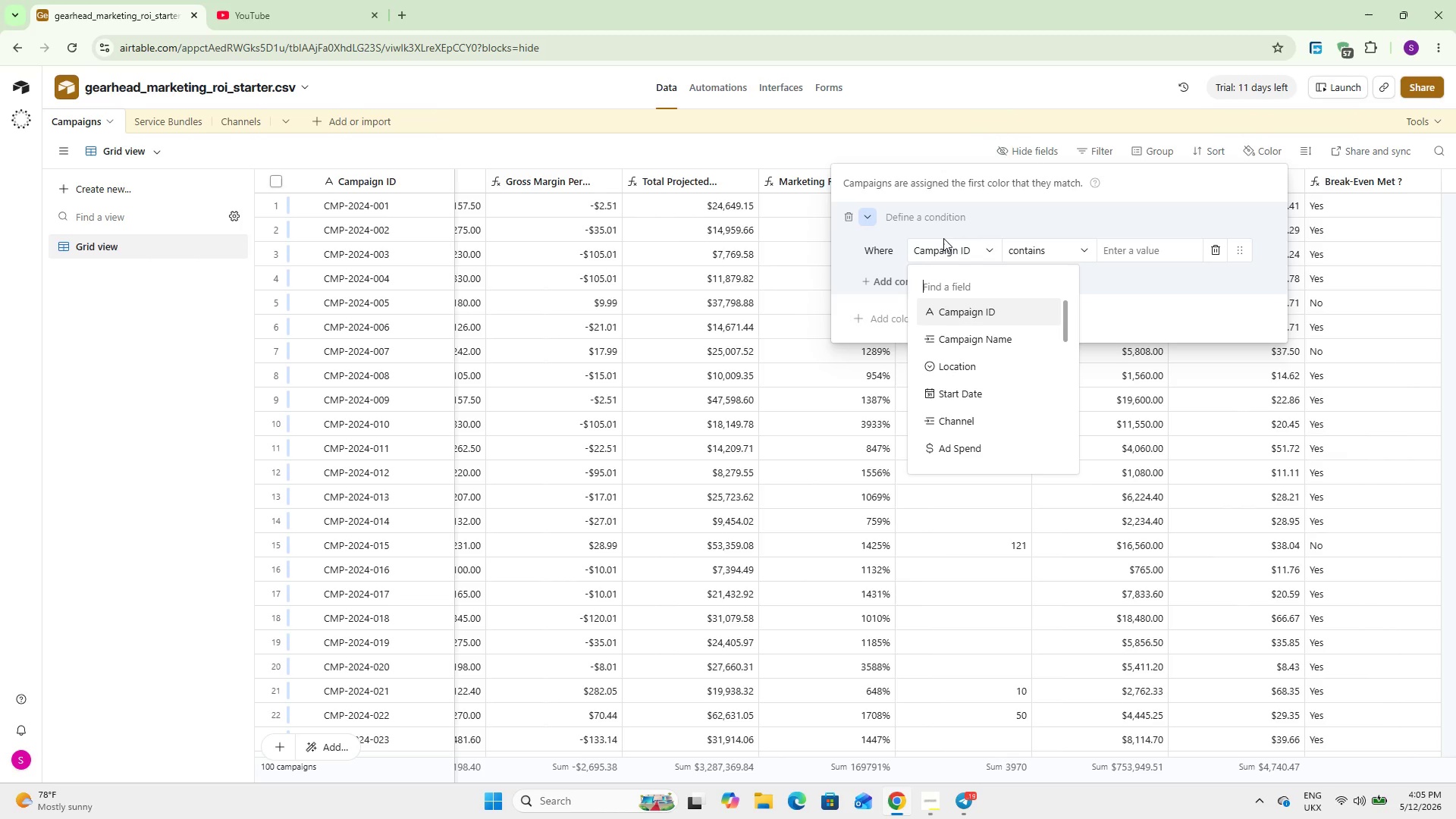 
type(mar)
 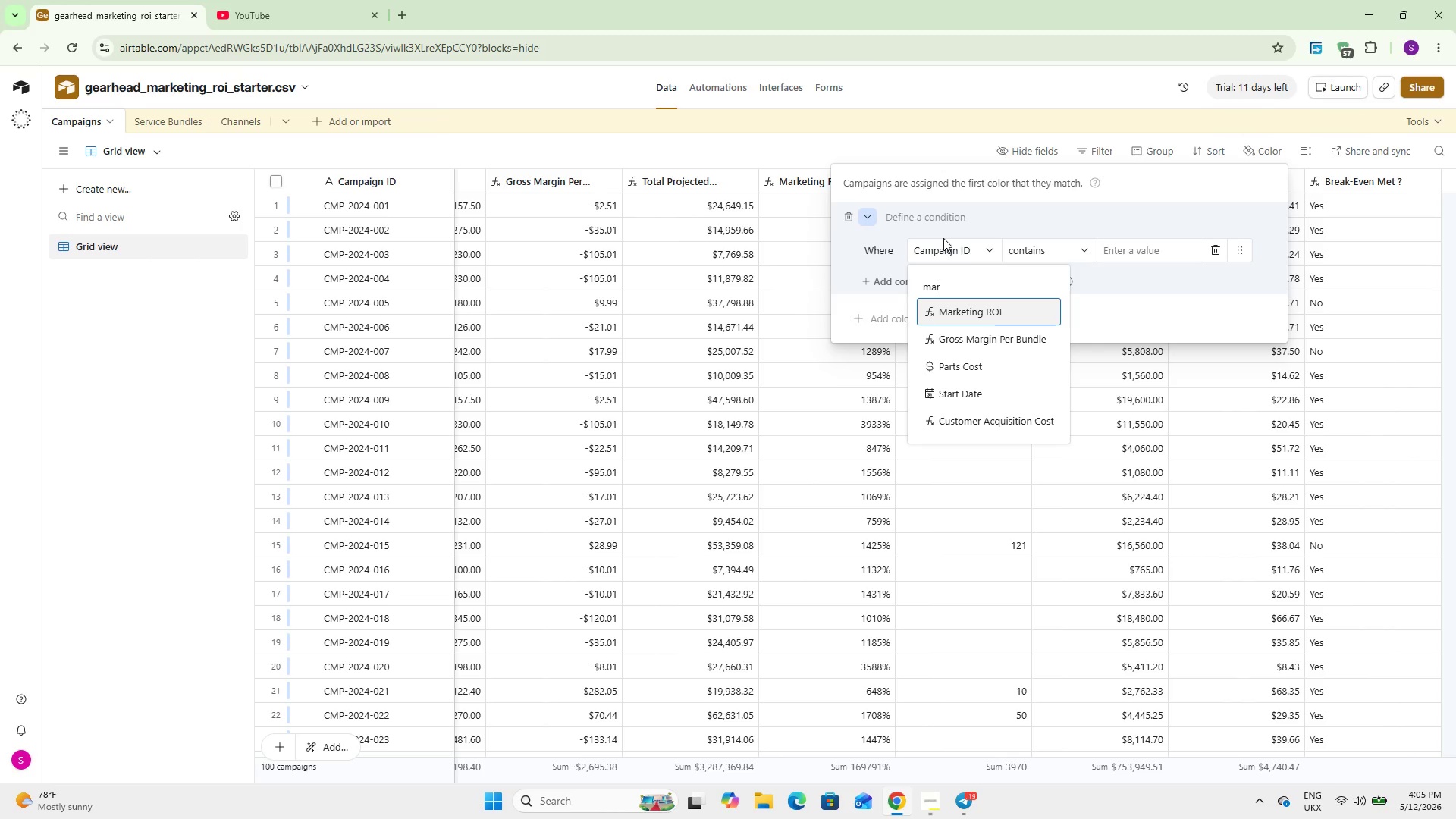 
key(Enter)
 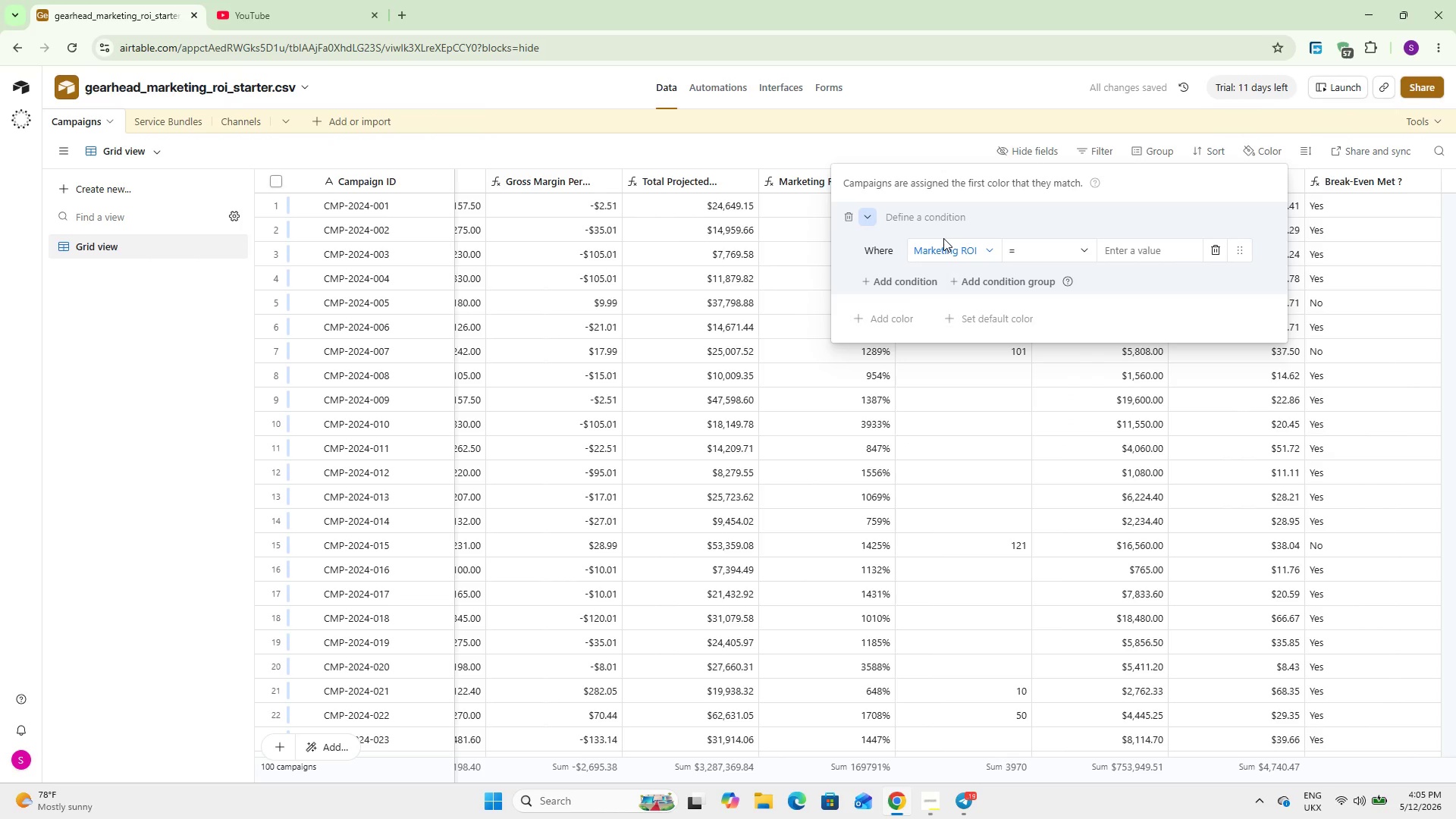 
wait(6.22)
 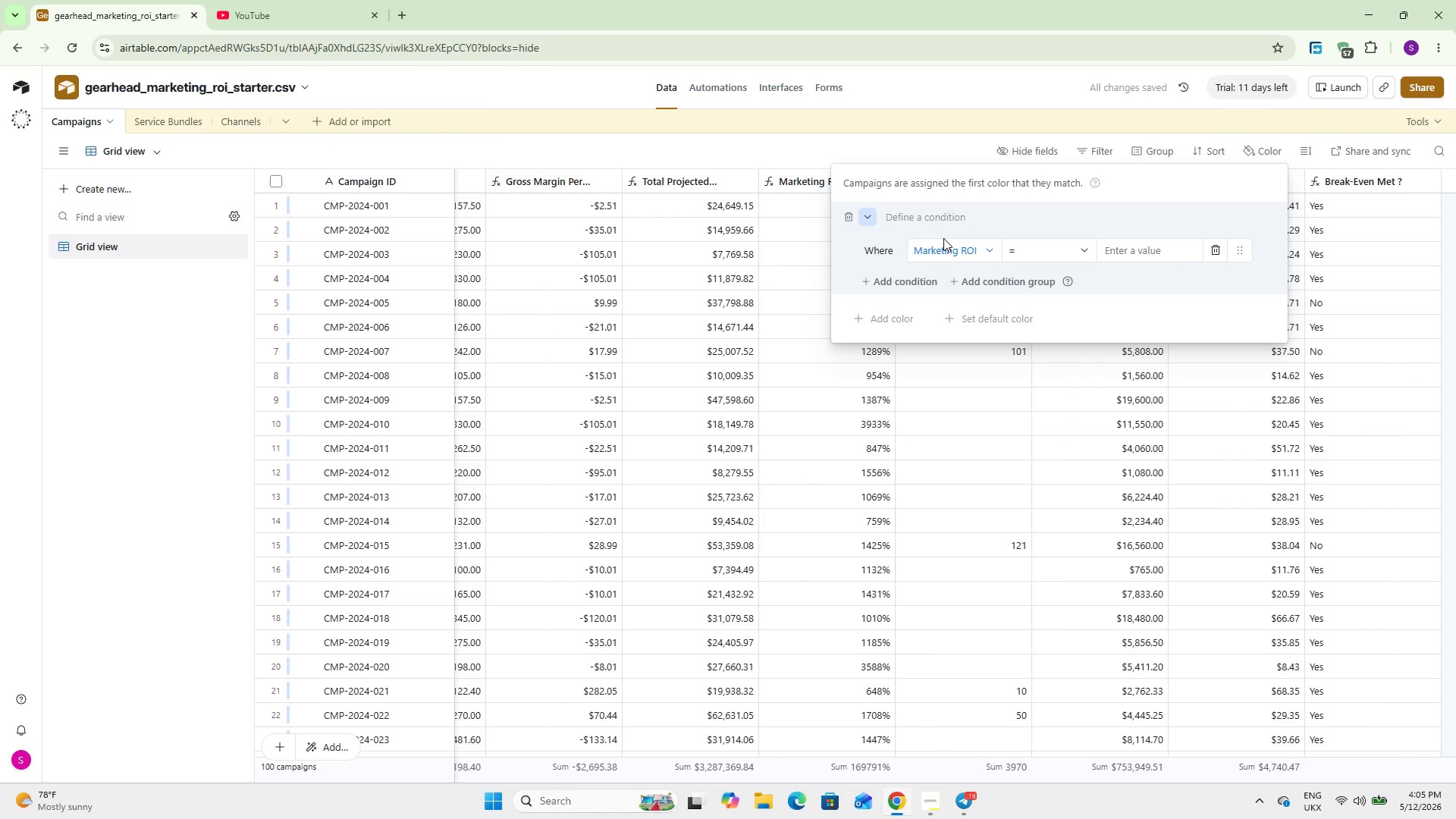 
left_click([1036, 247])
 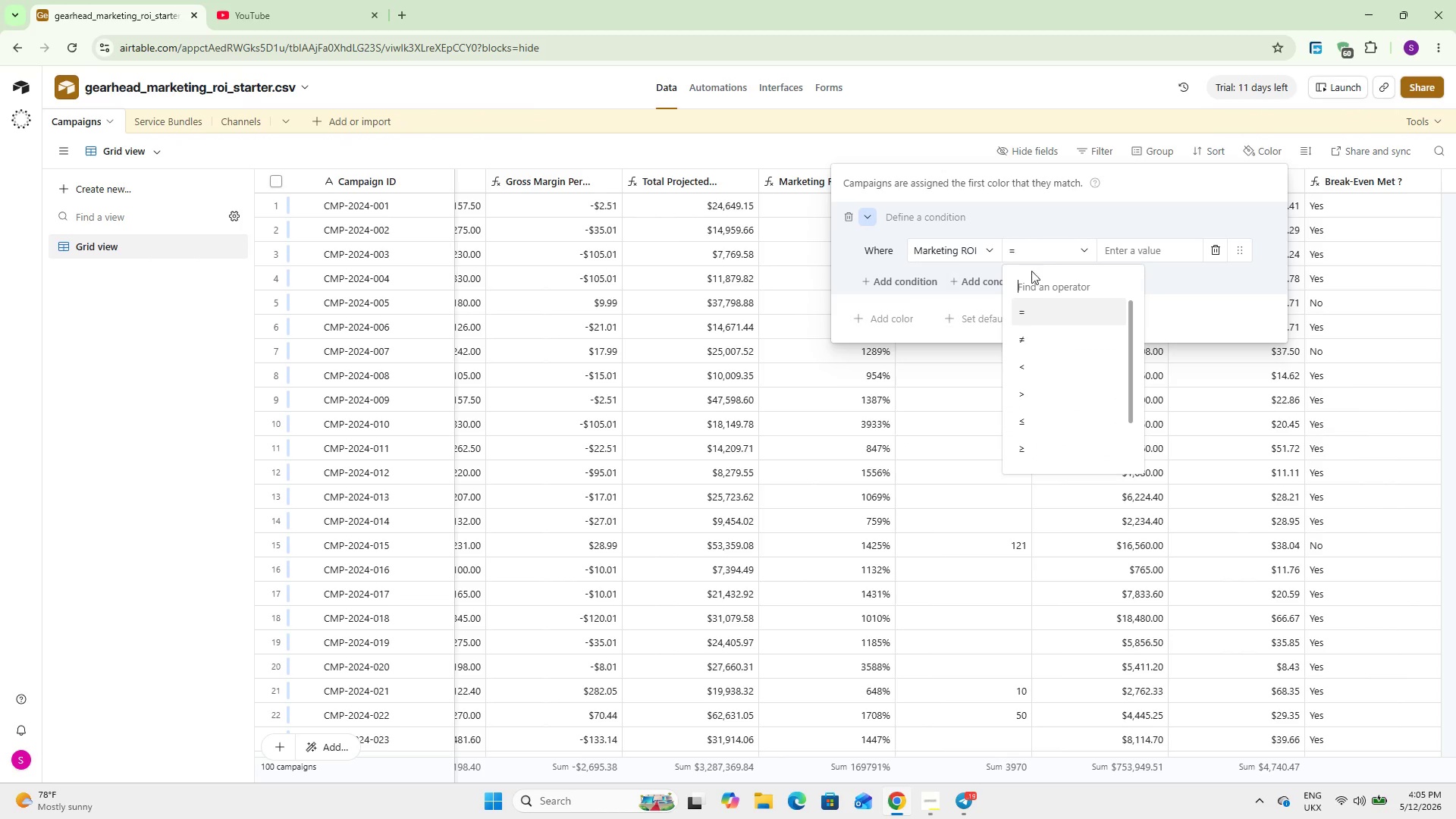 
left_click([1065, 367])
 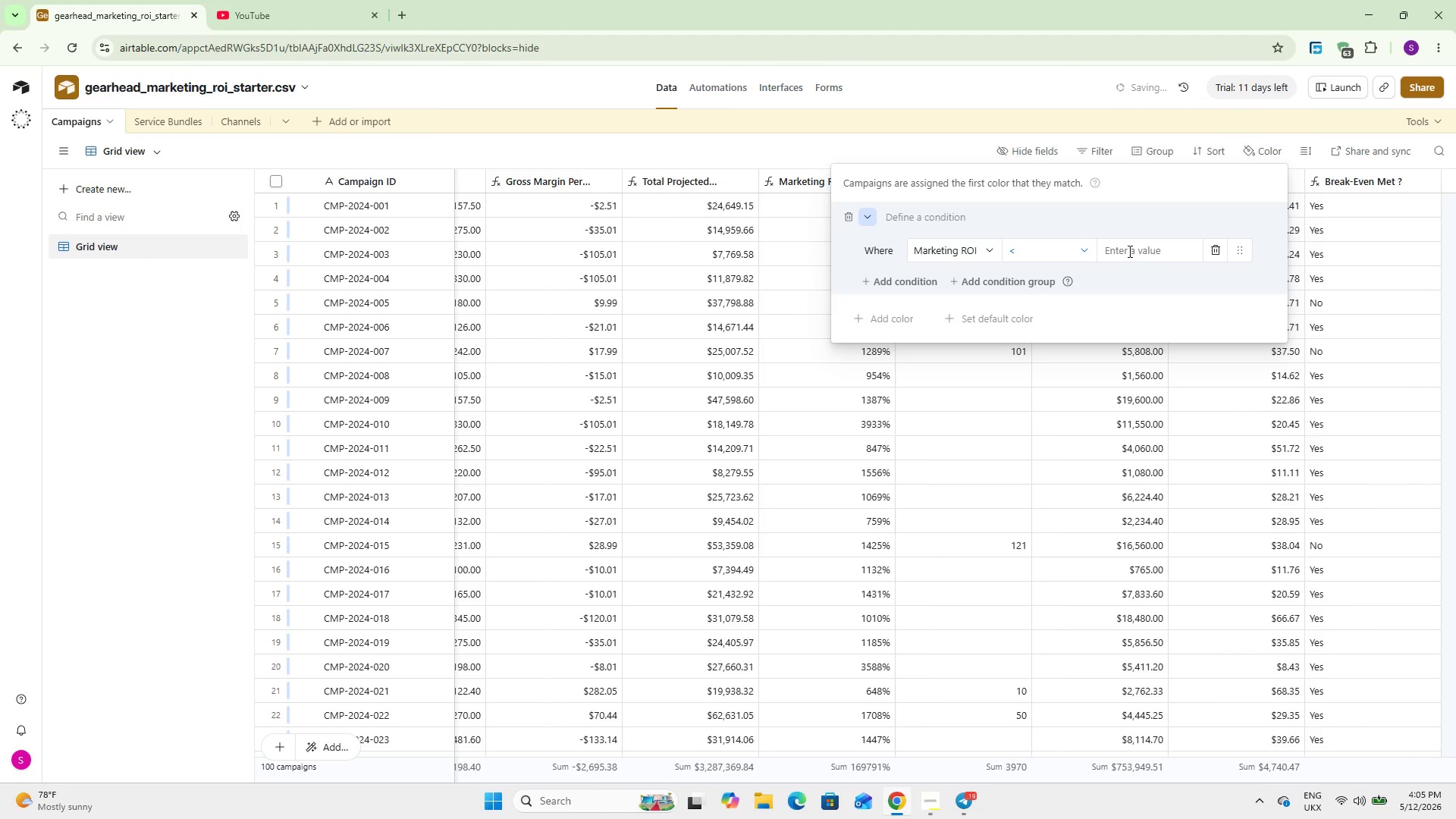 
left_click([1128, 246])
 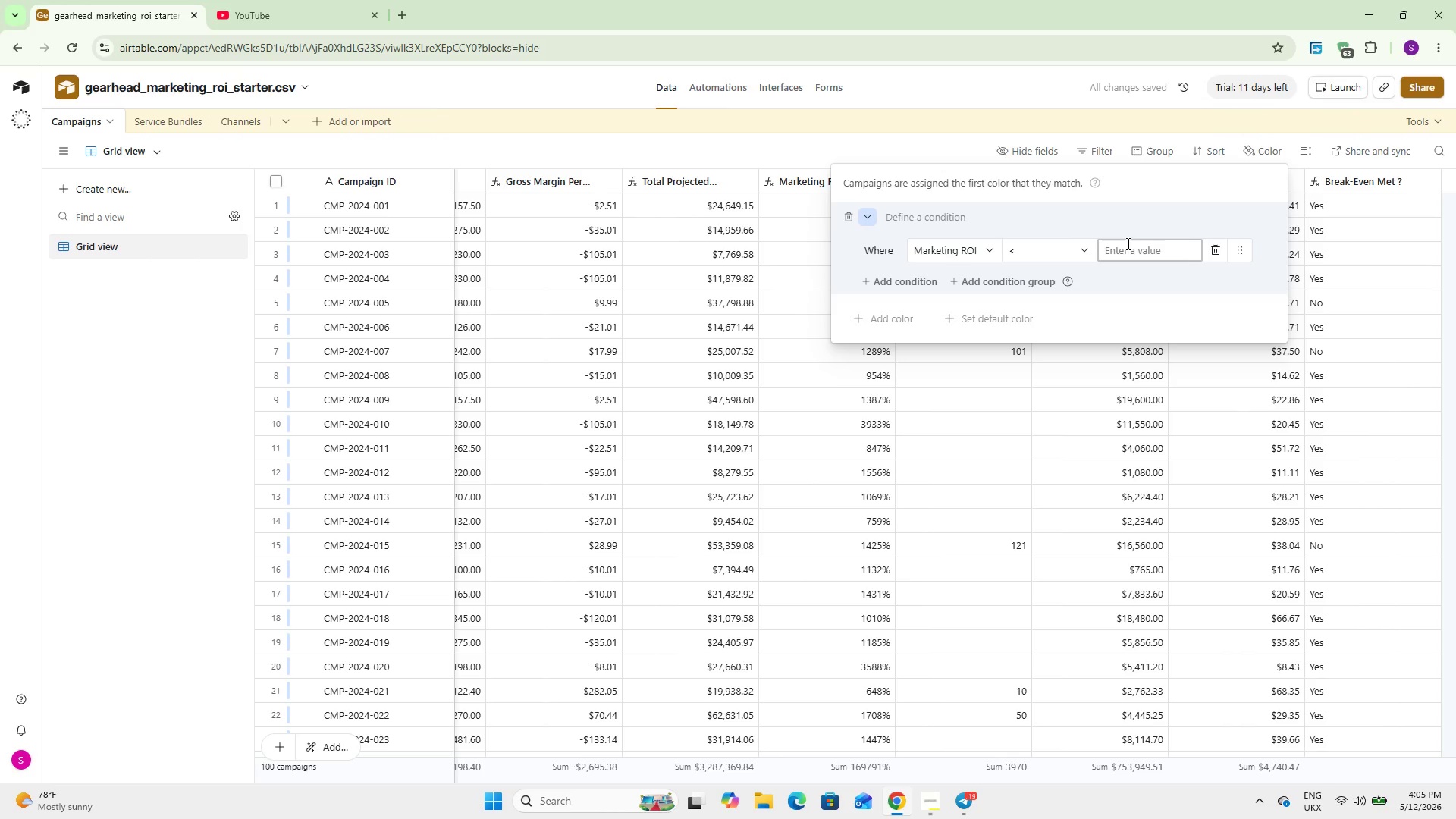 
key(Numpad0)
 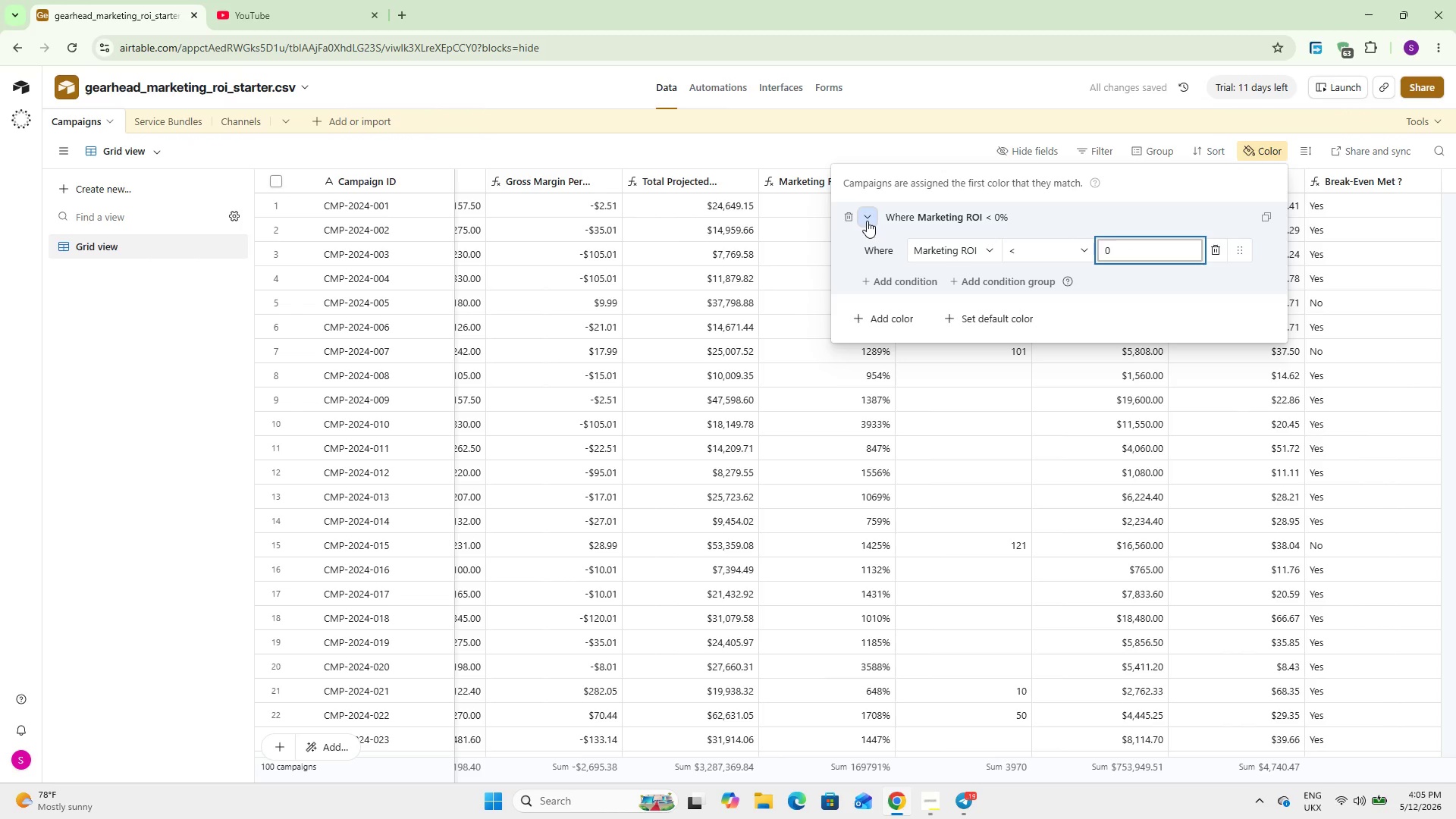 
wait(5.49)
 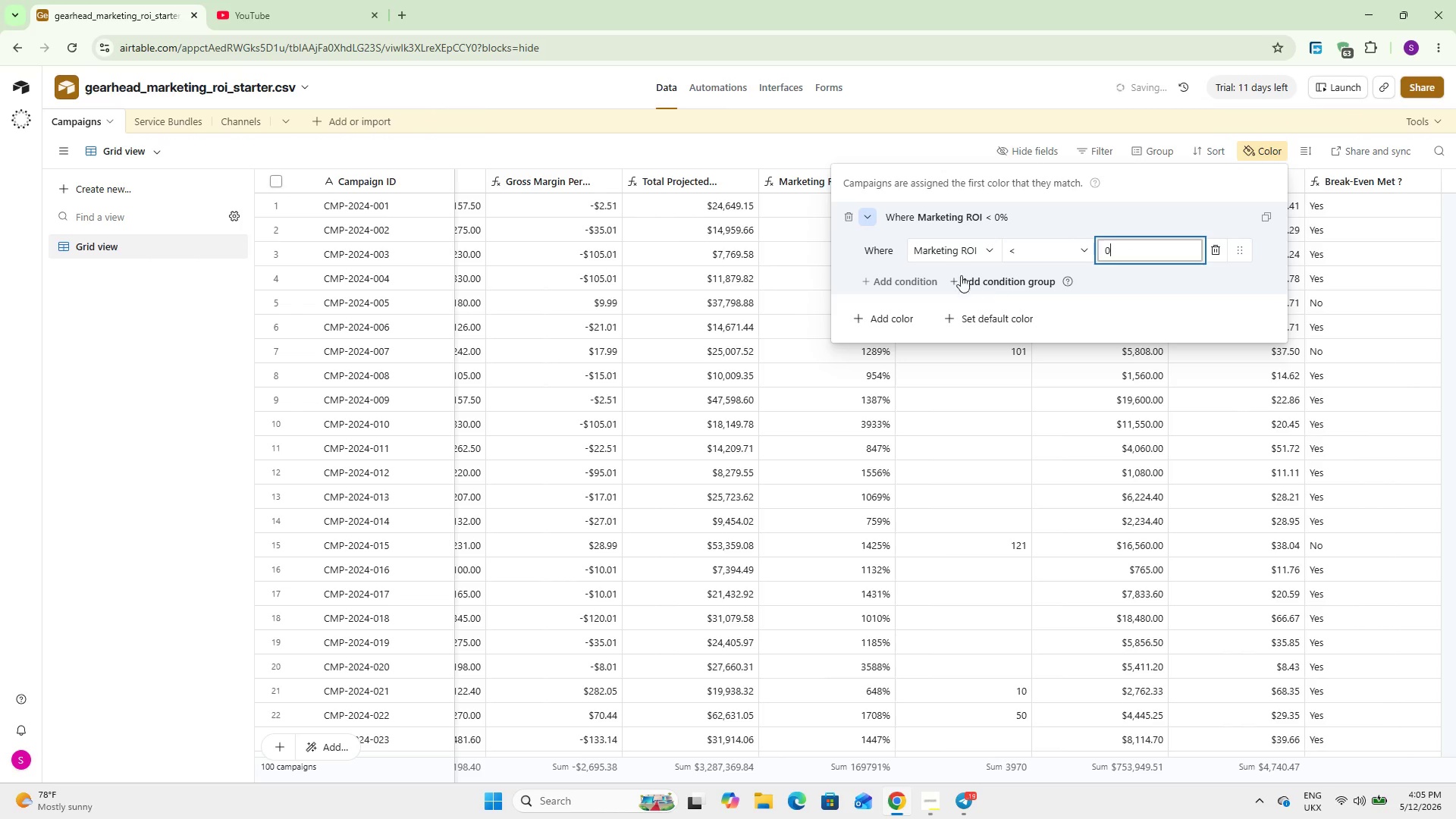 
left_click([867, 221])
 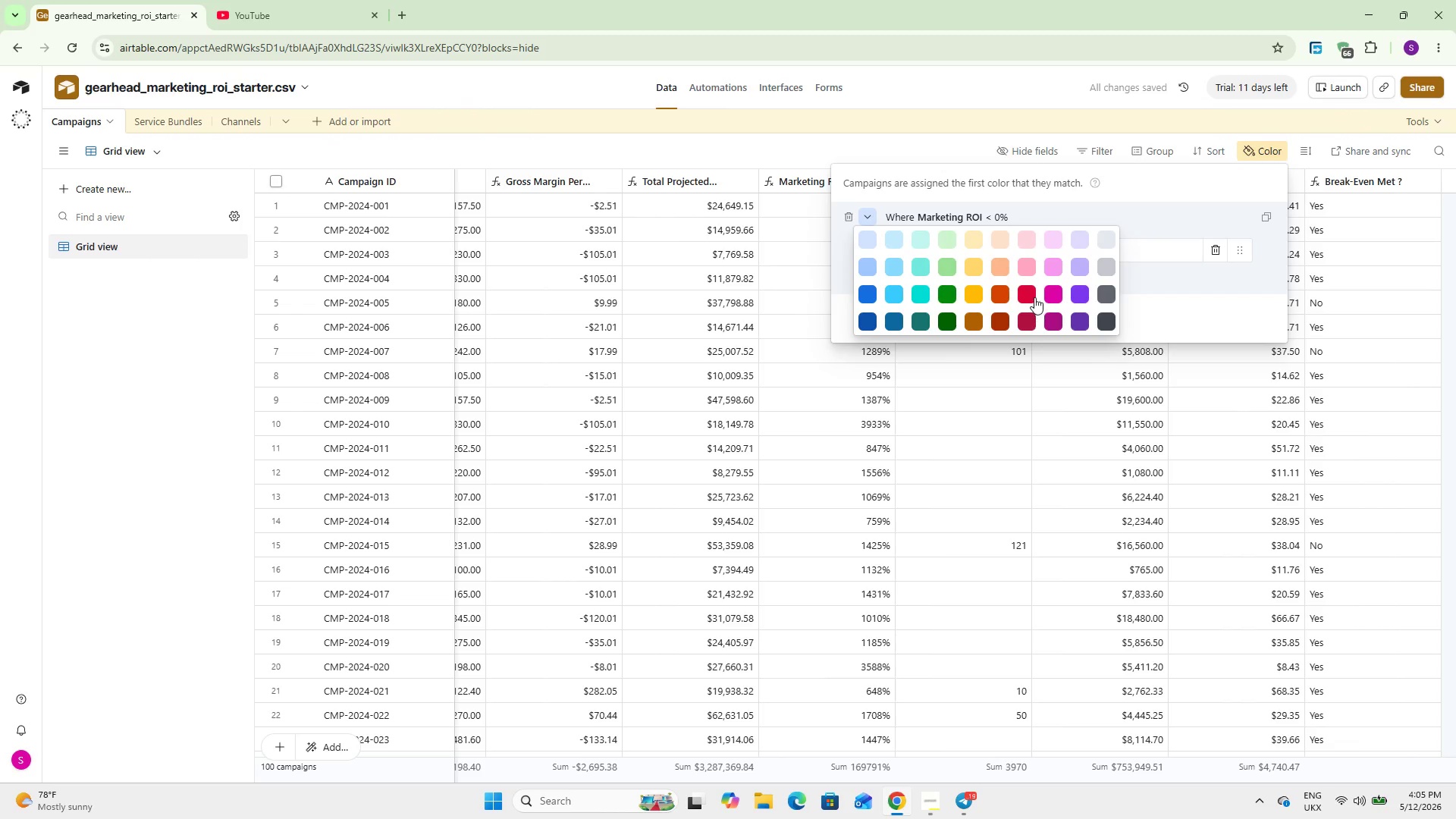 
left_click([1032, 295])
 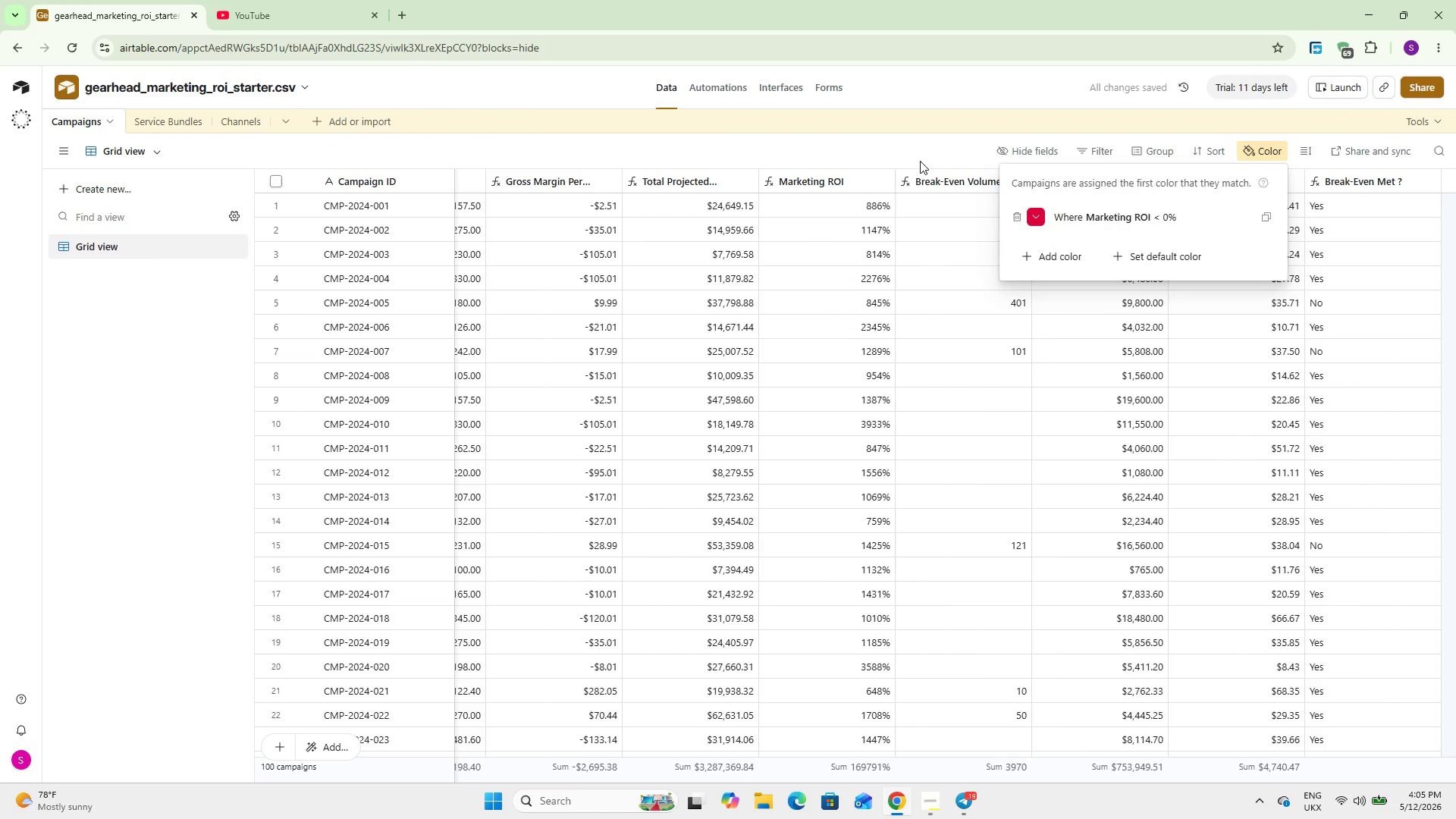 
scroll: coordinate [625, 441], scroll_direction: down, amount: 26.0
 